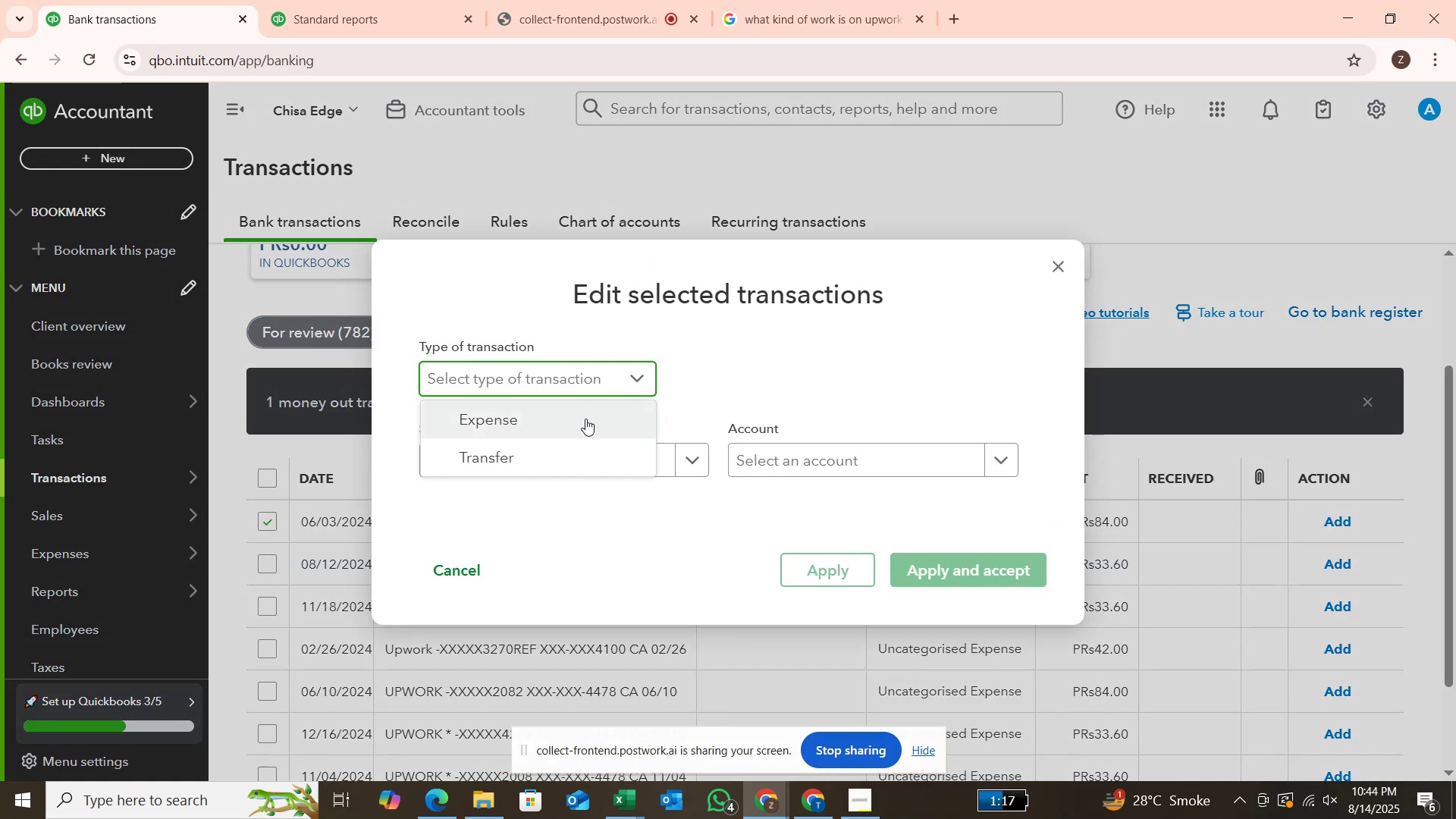 
left_click([585, 419])
 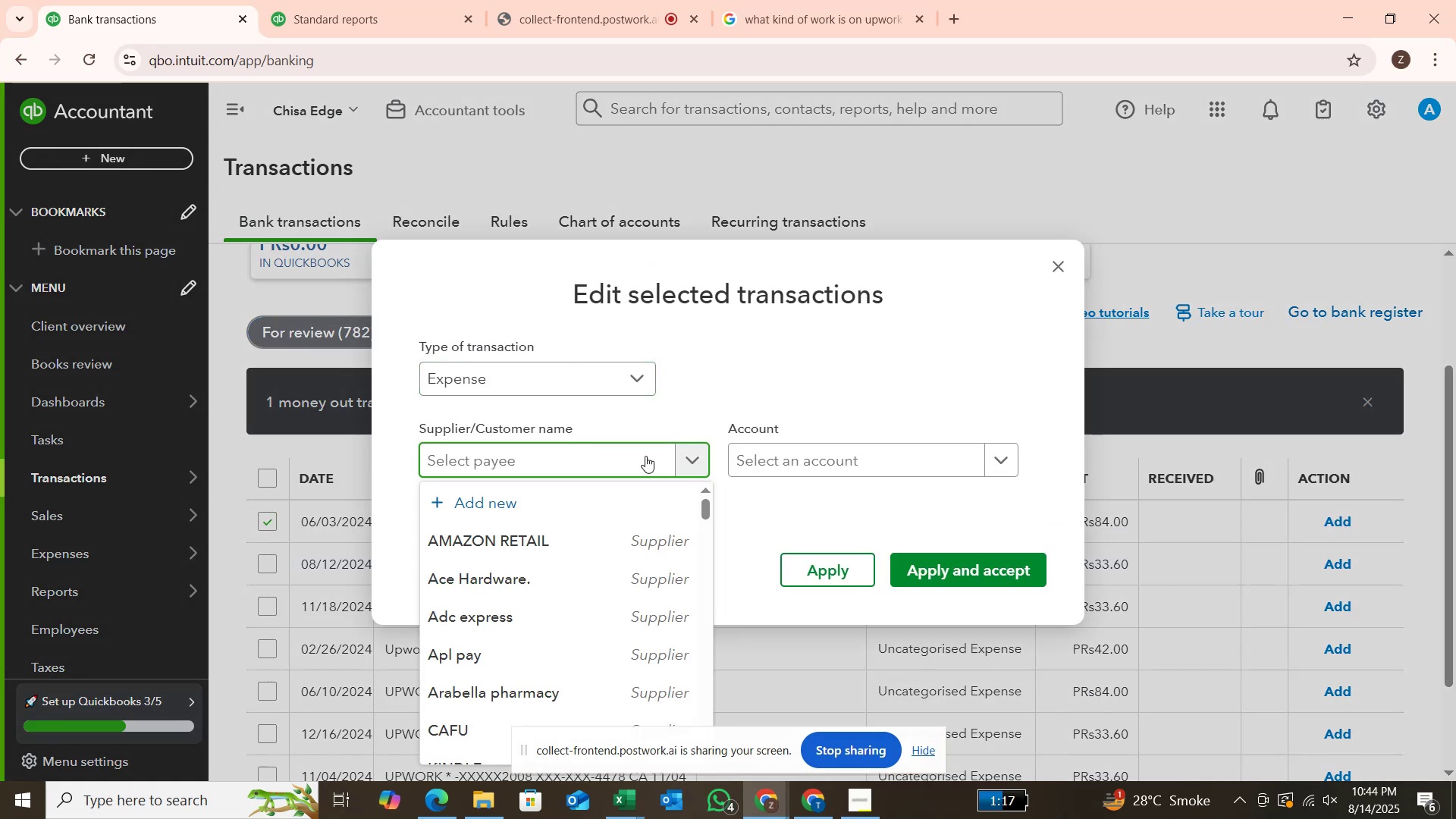 
type(up)
 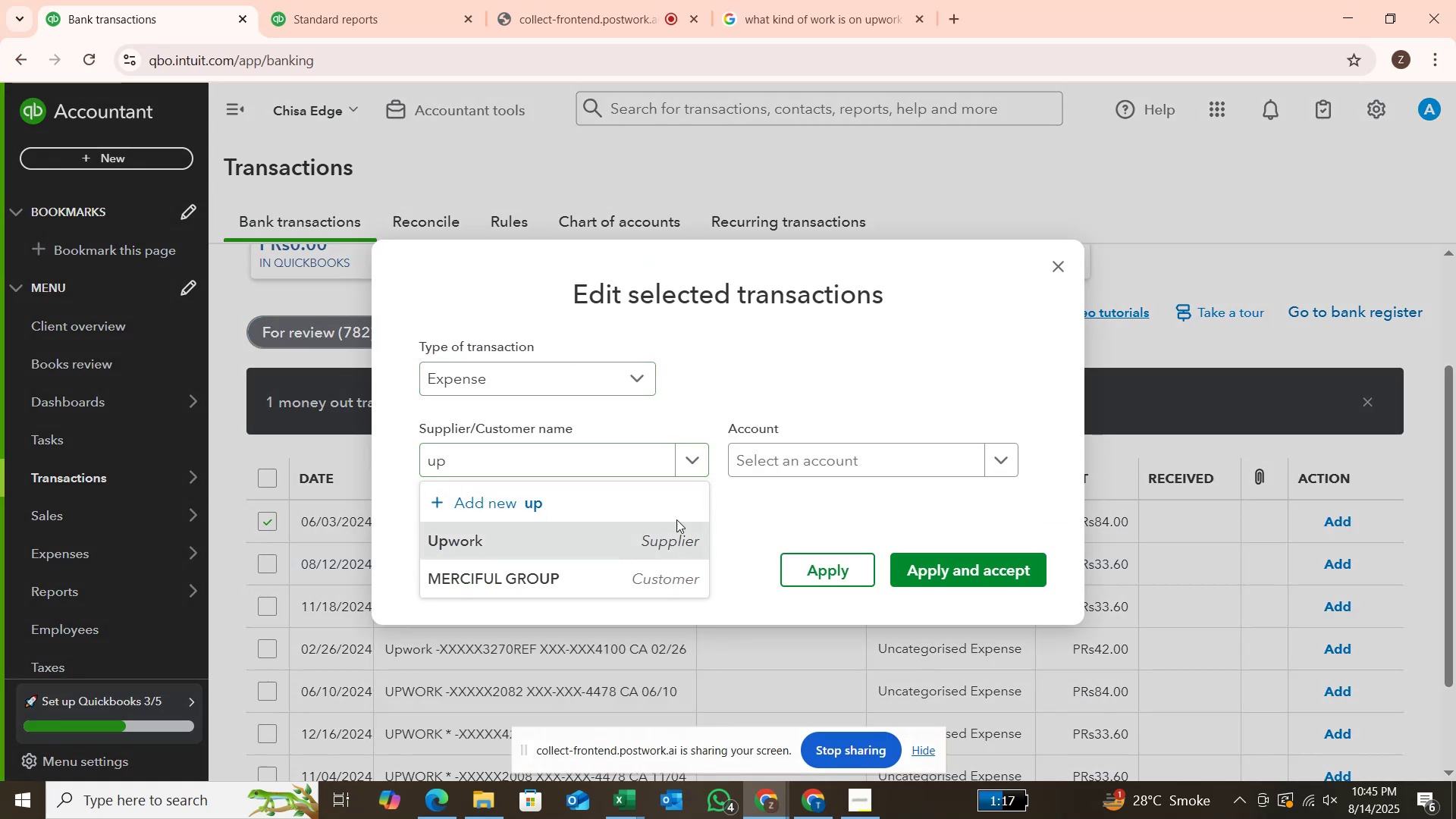 
left_click([764, 468])
 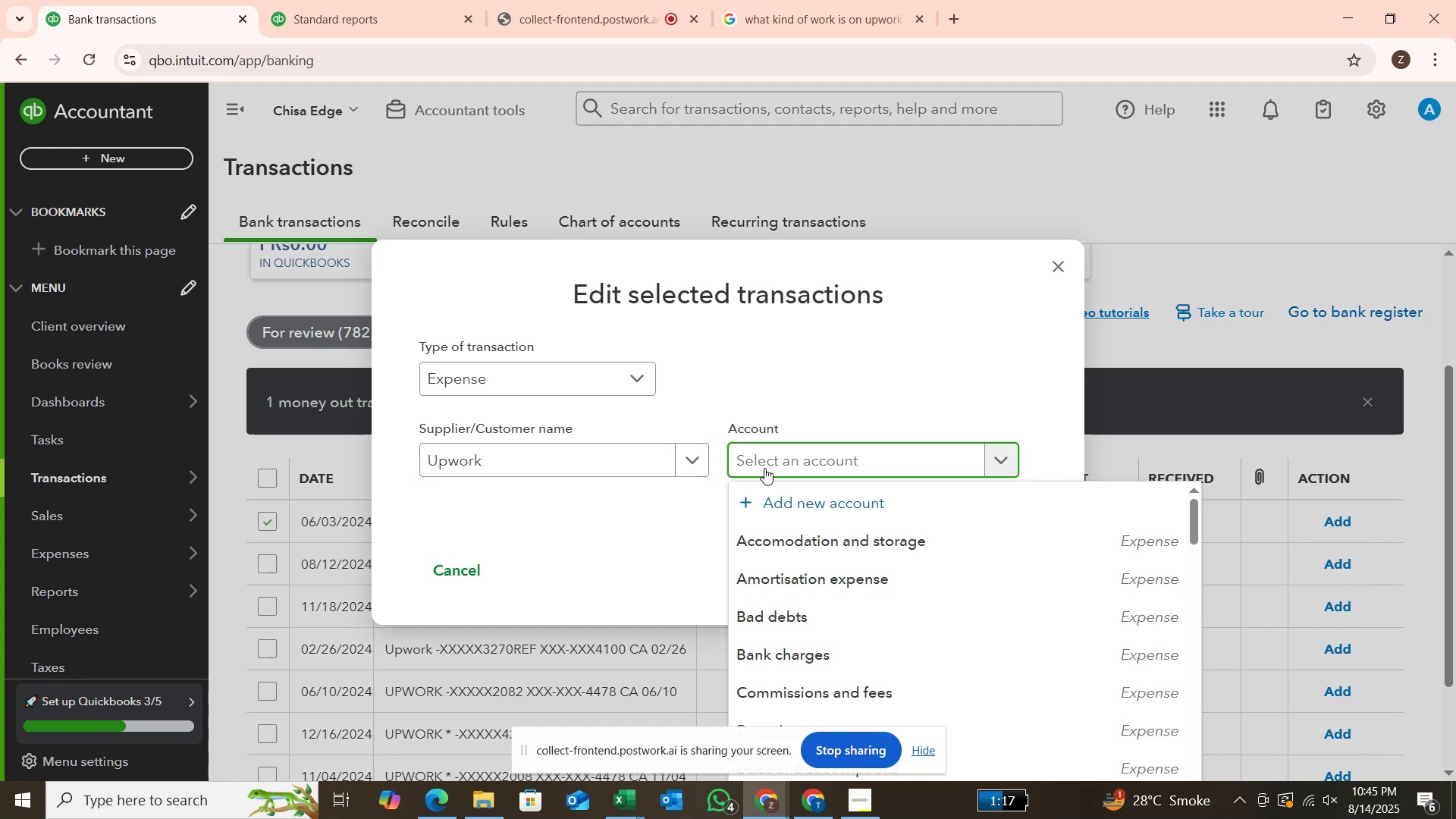 
type(cont)
 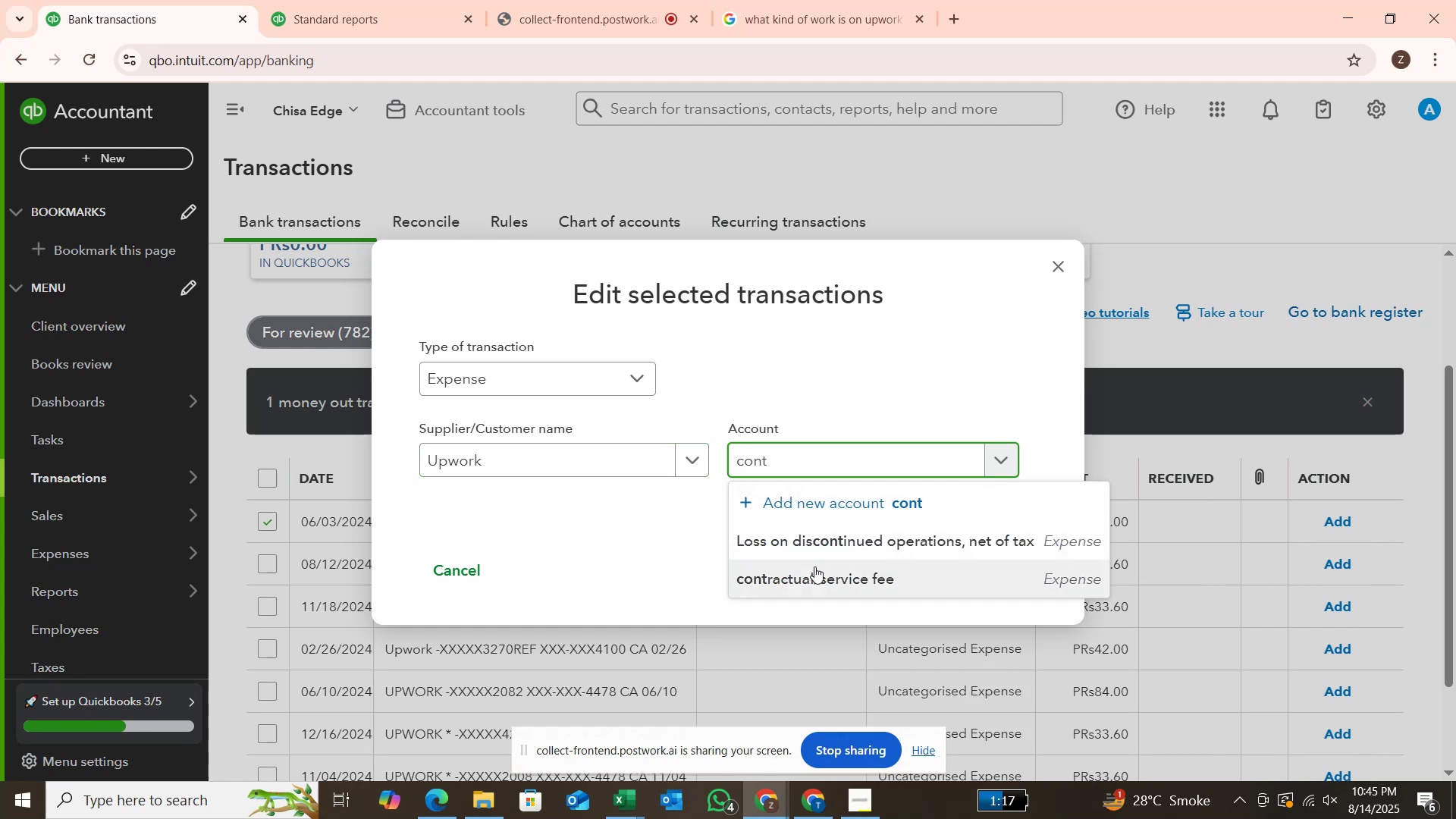 
left_click([816, 569])
 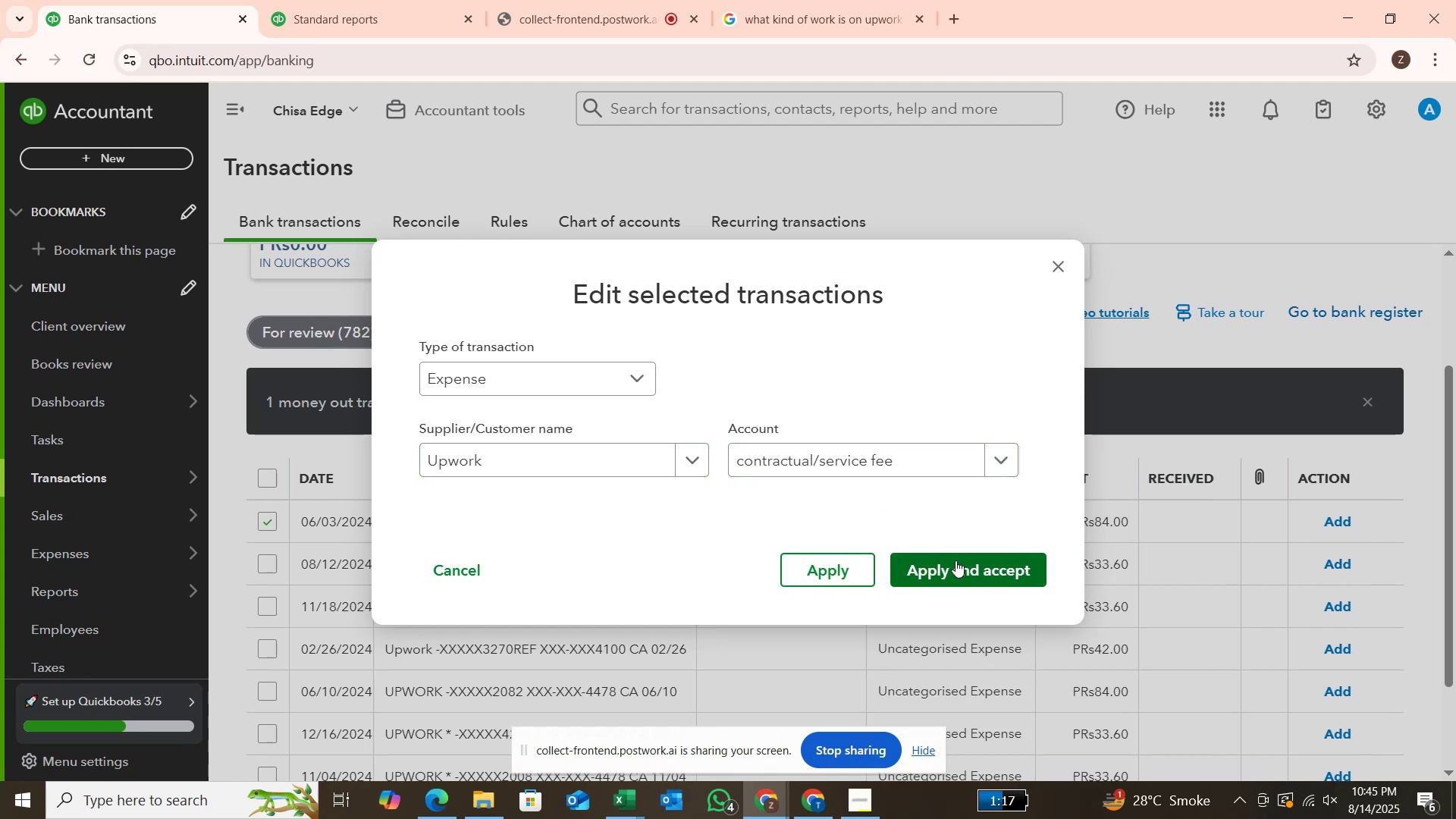 
left_click([956, 562])
 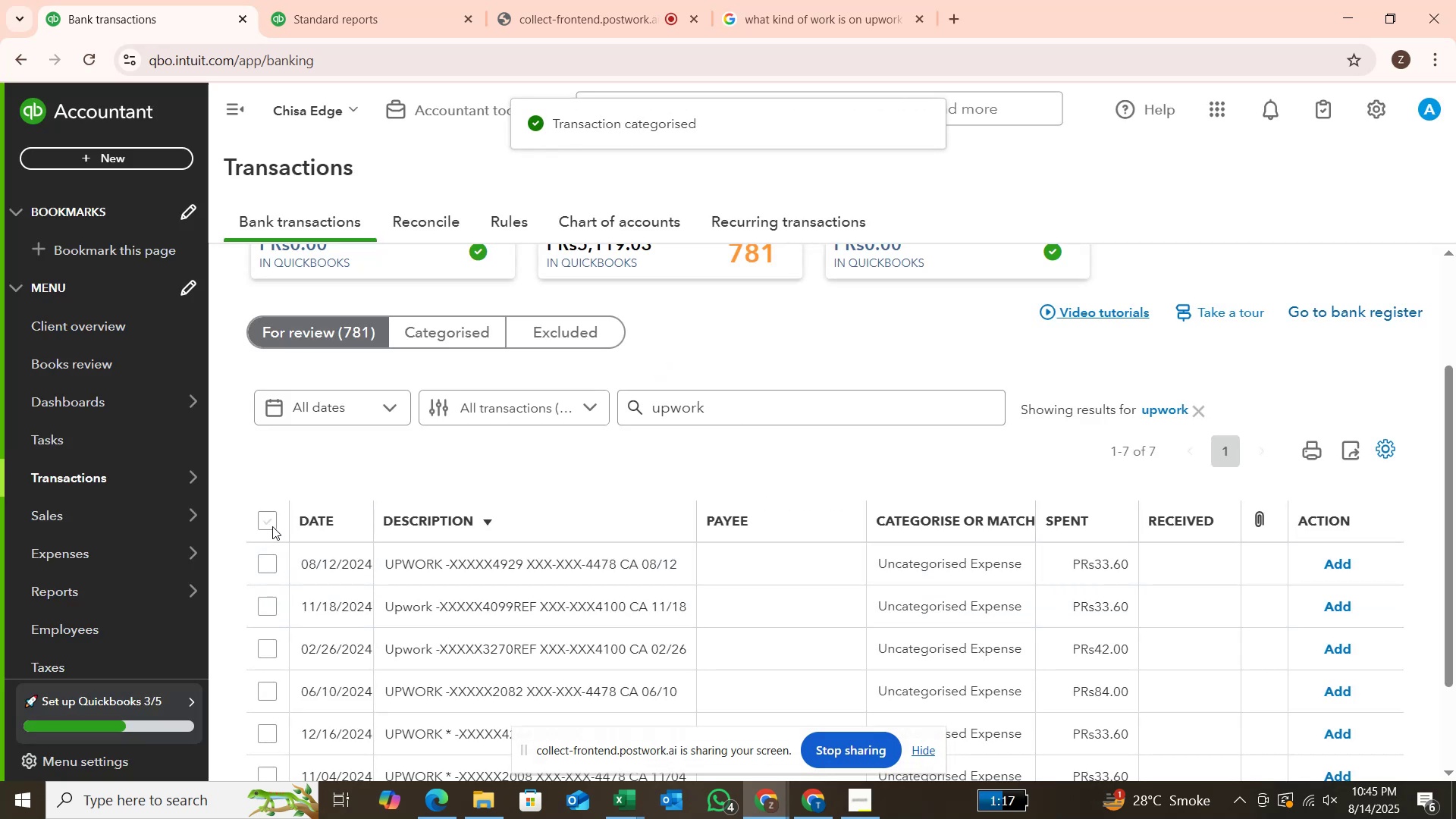 
wait(8.6)
 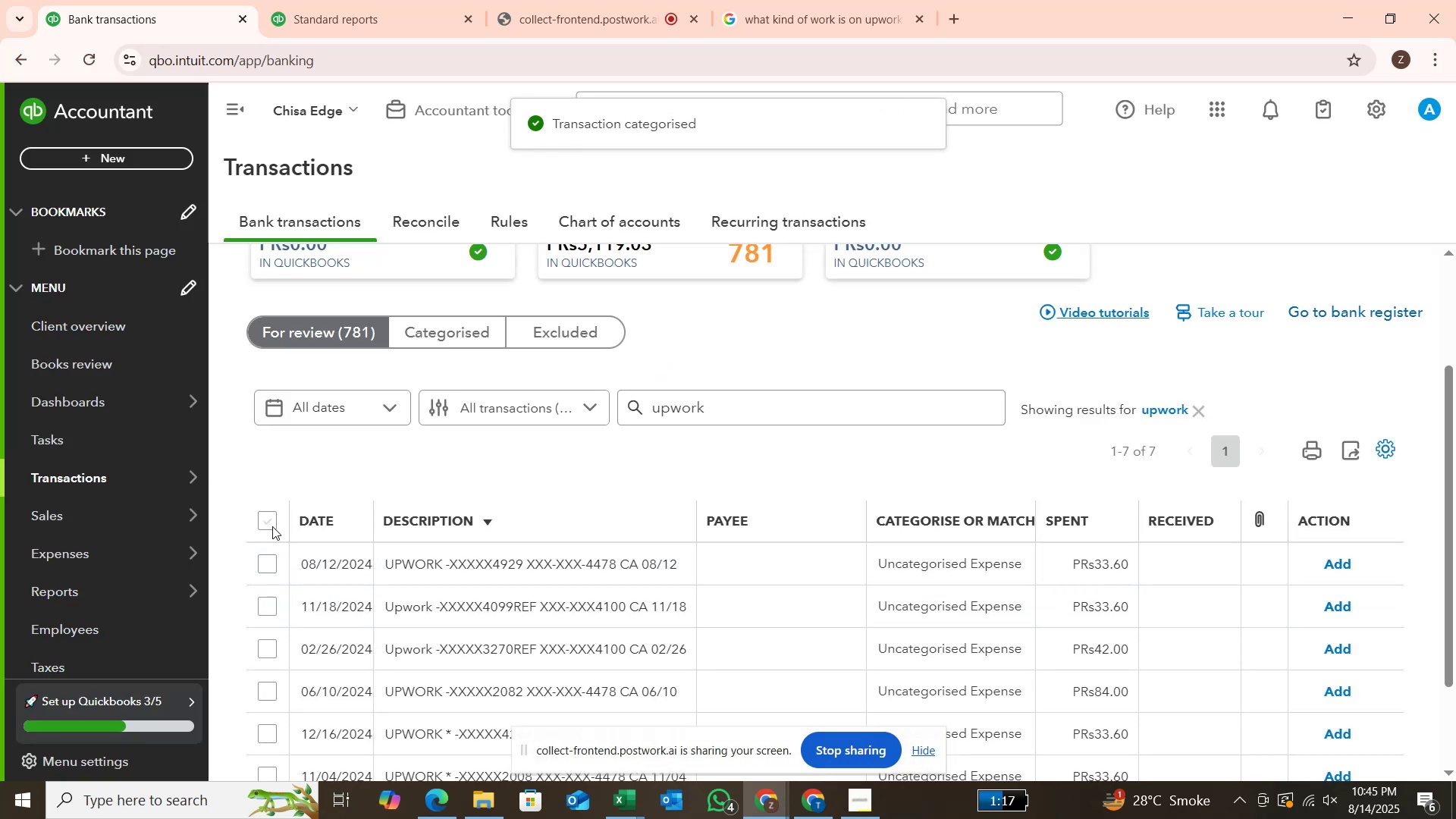 
scroll: coordinate [649, 557], scroll_direction: down, amount: 2.0
 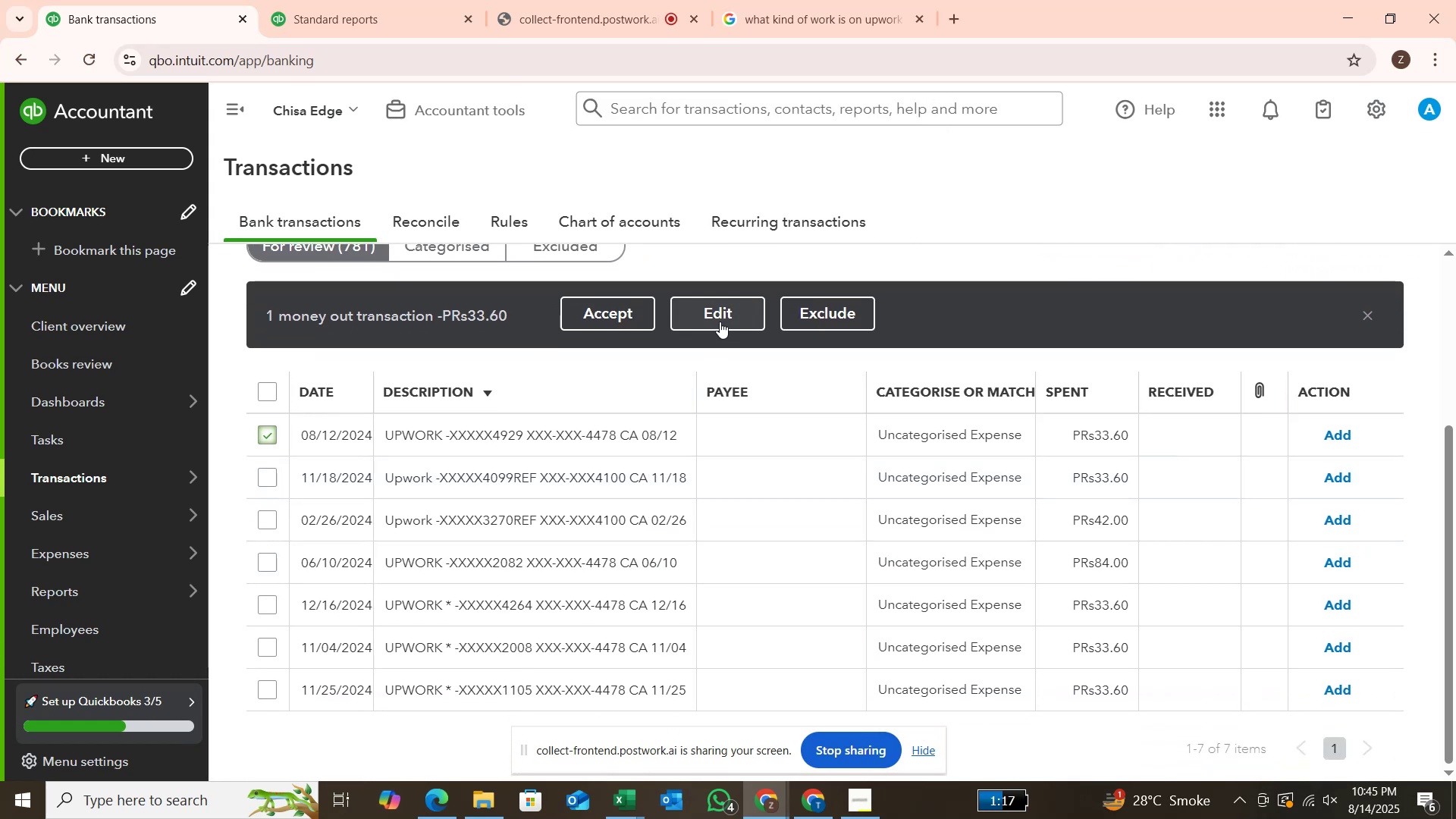 
left_click([722, 317])
 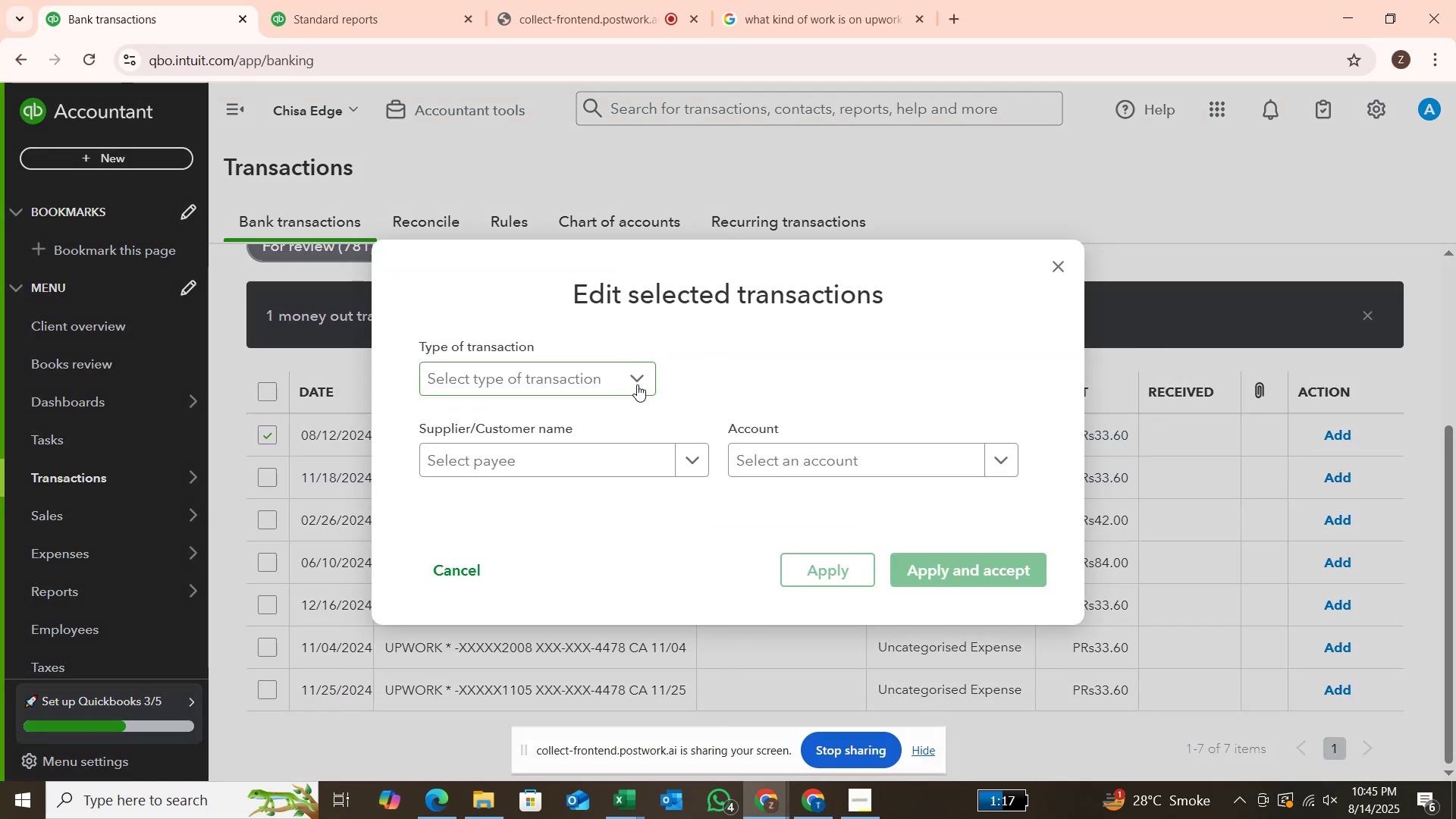 
left_click([637, 384])
 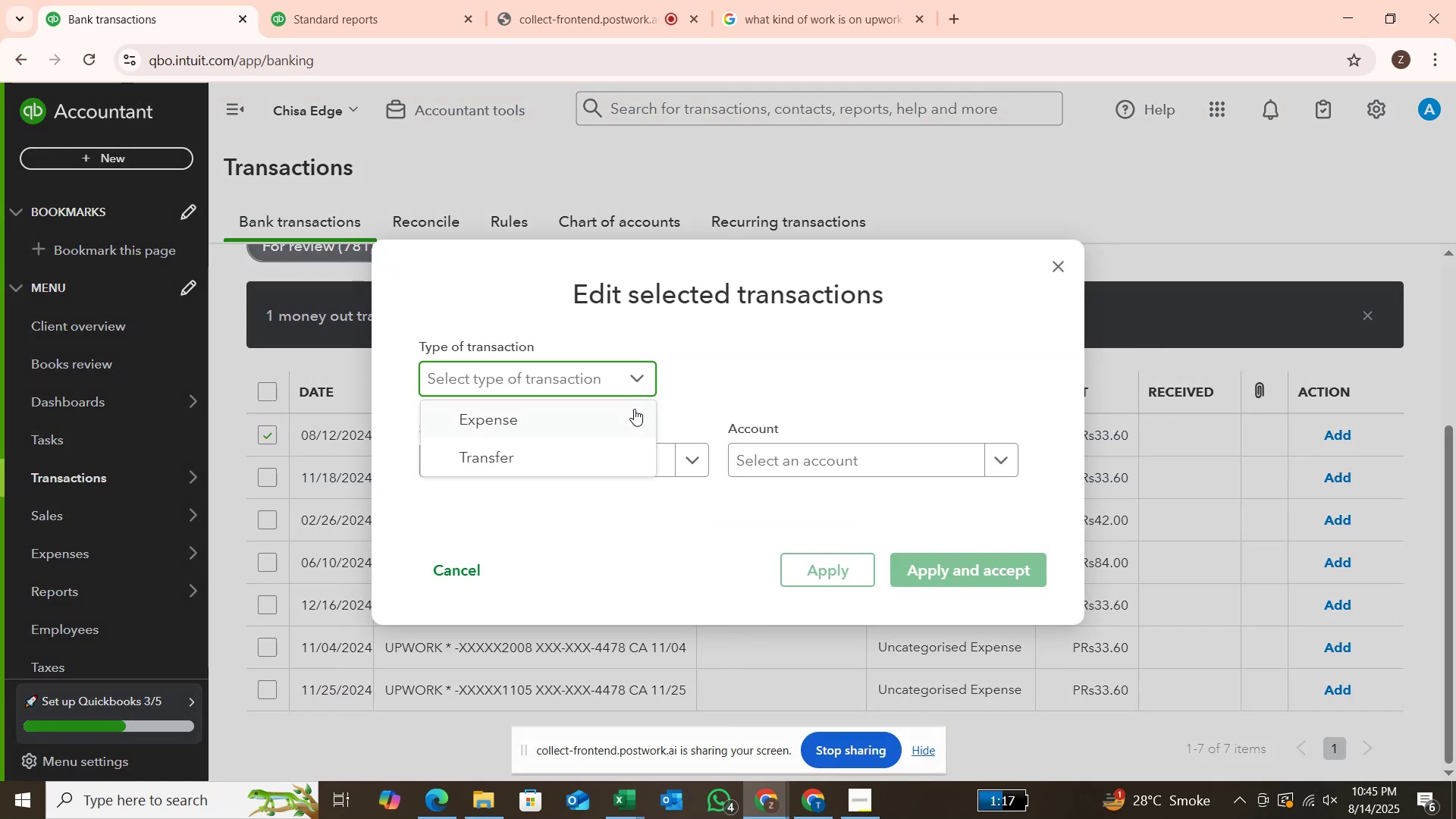 
left_click([631, 418])
 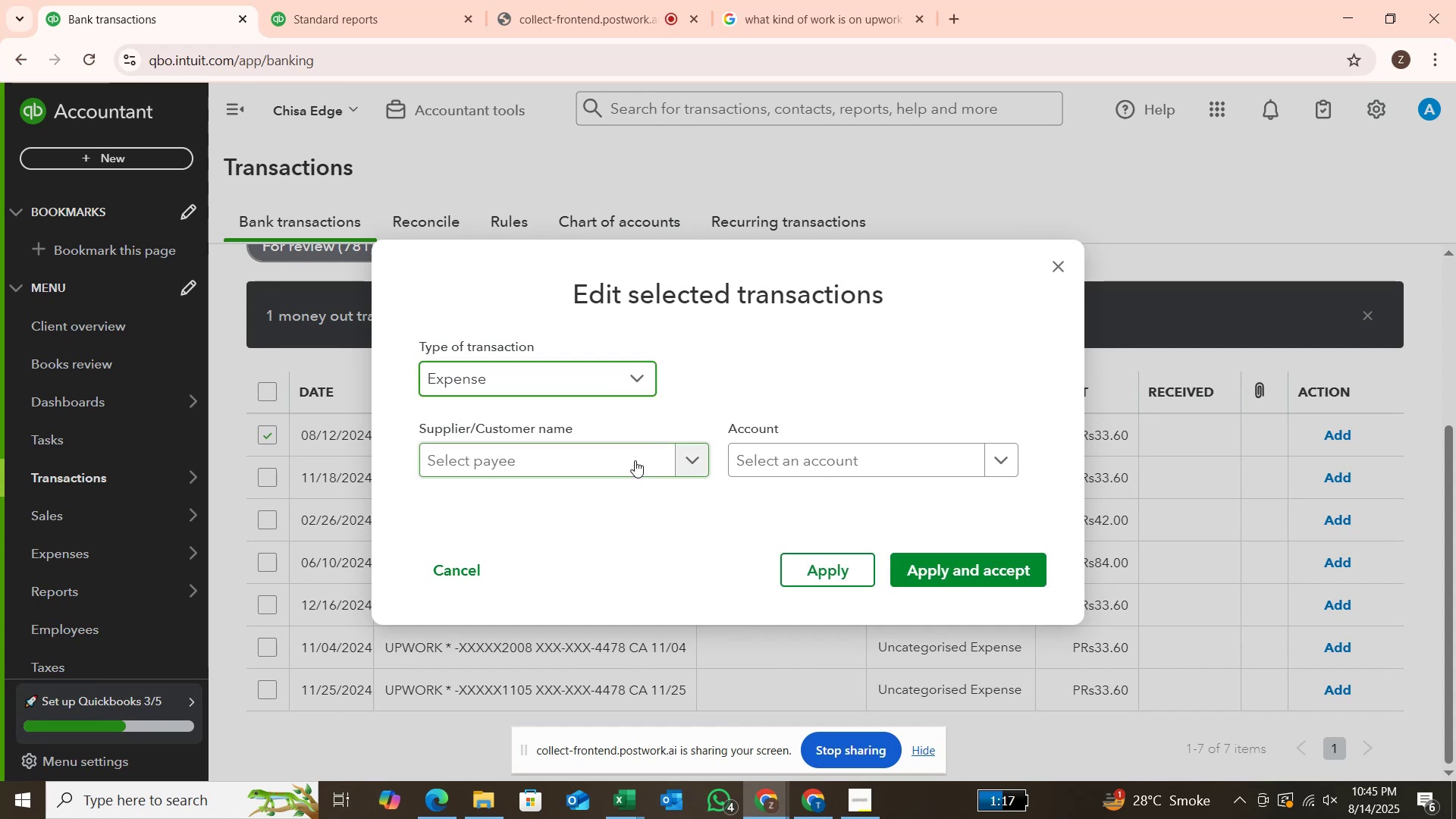 
left_click([635, 460])
 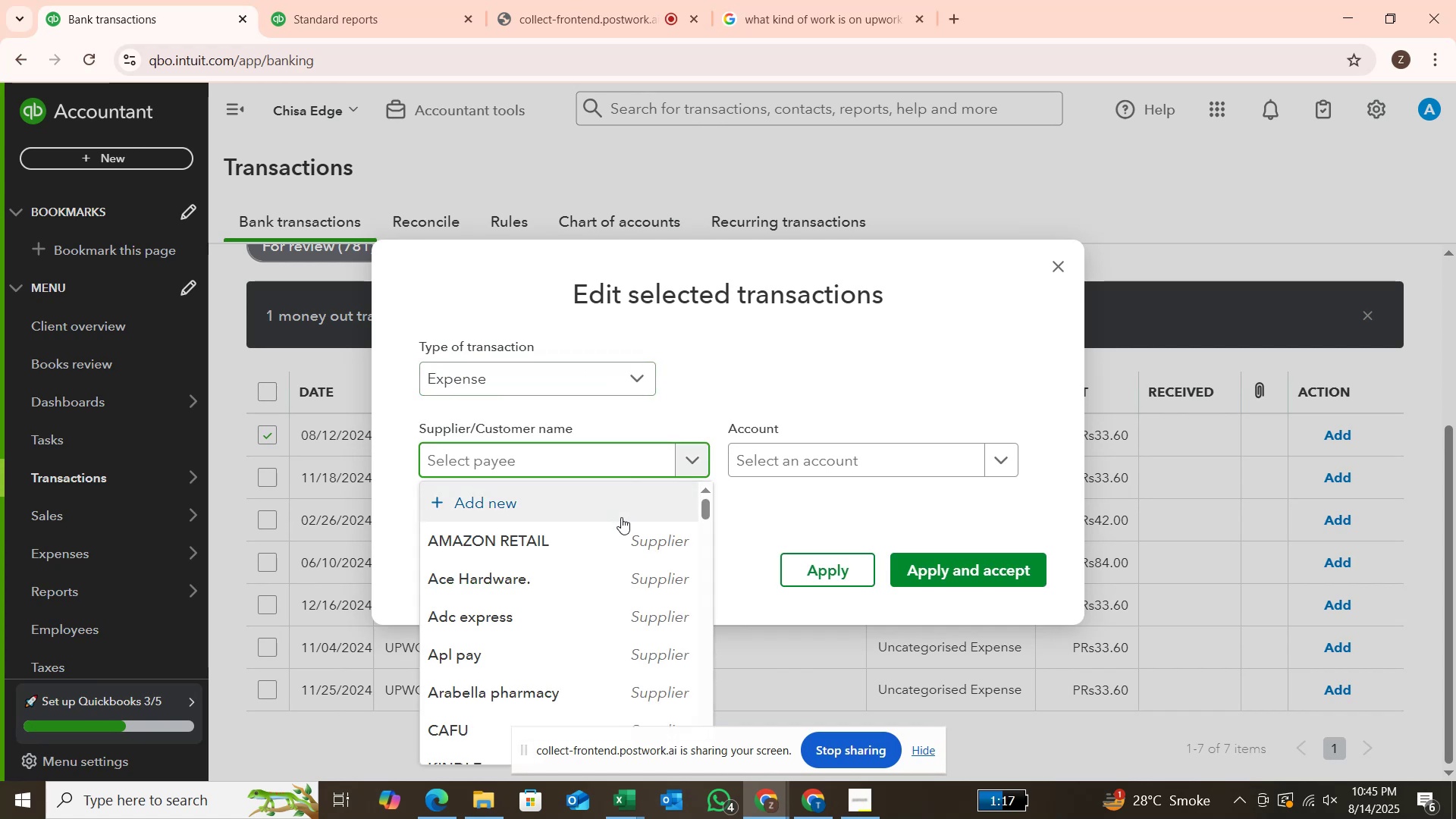 
scroll: coordinate [618, 549], scroll_direction: down, amount: 3.0
 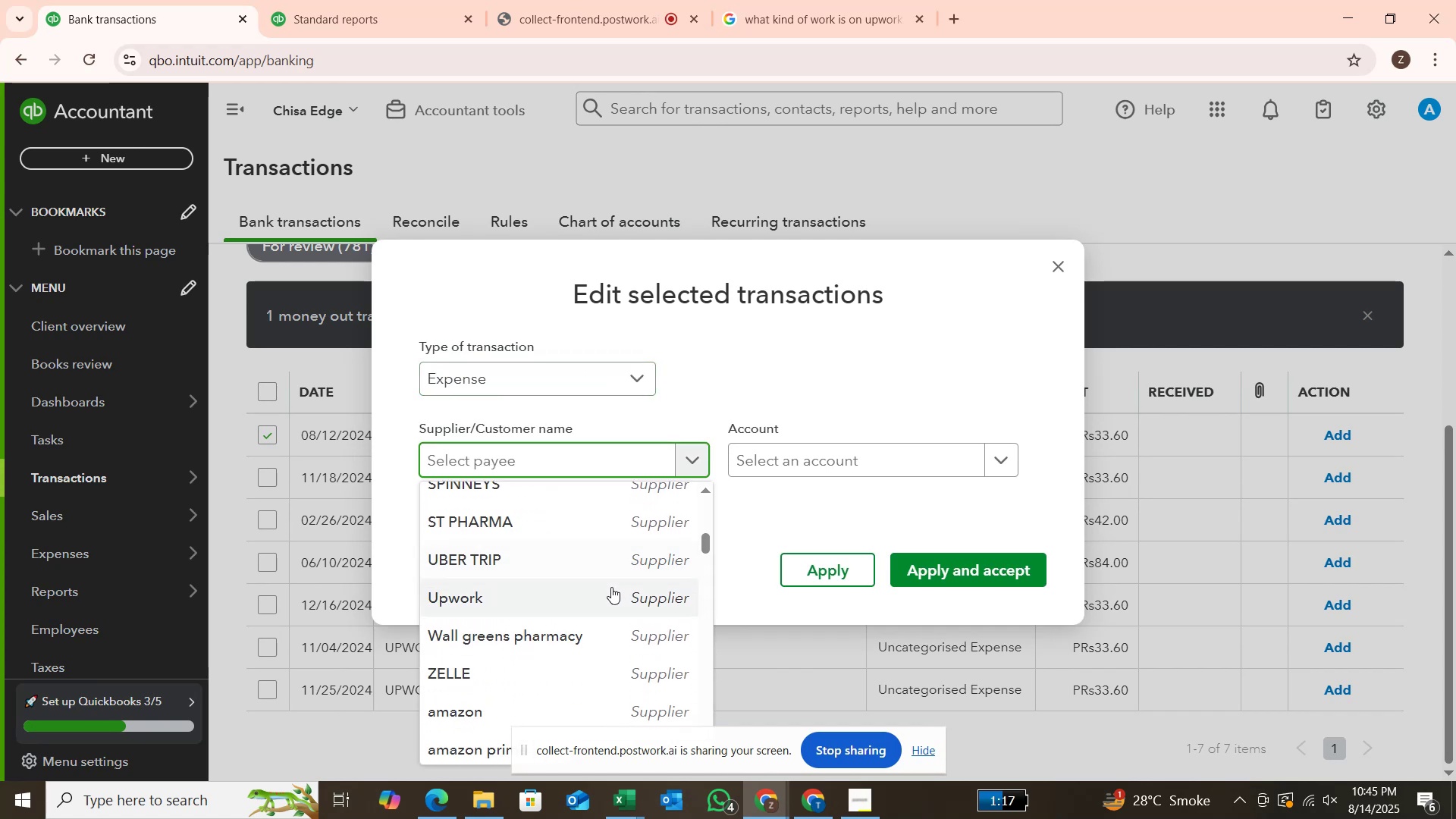 
left_click([610, 592])
 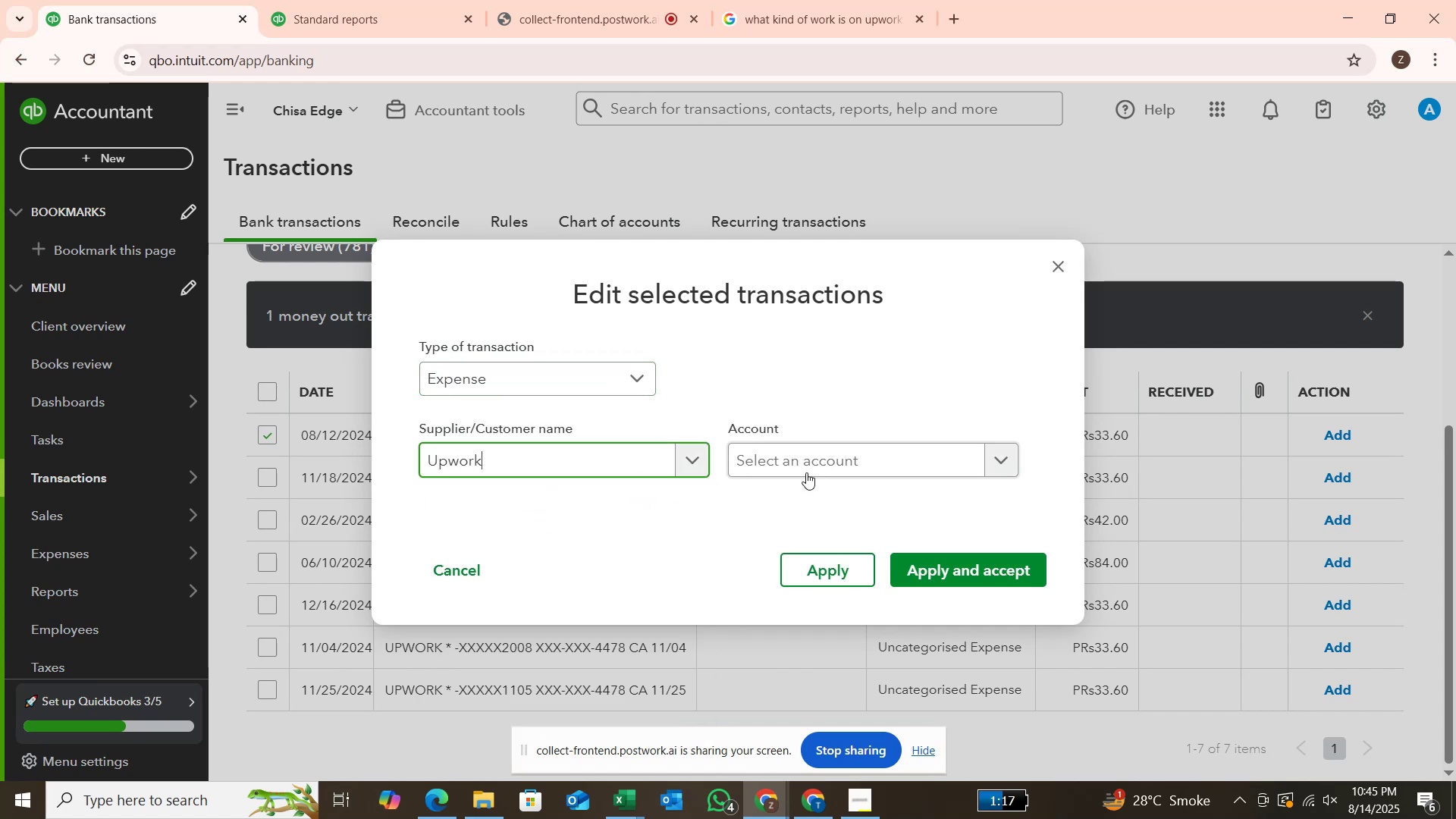 
left_click([808, 466])
 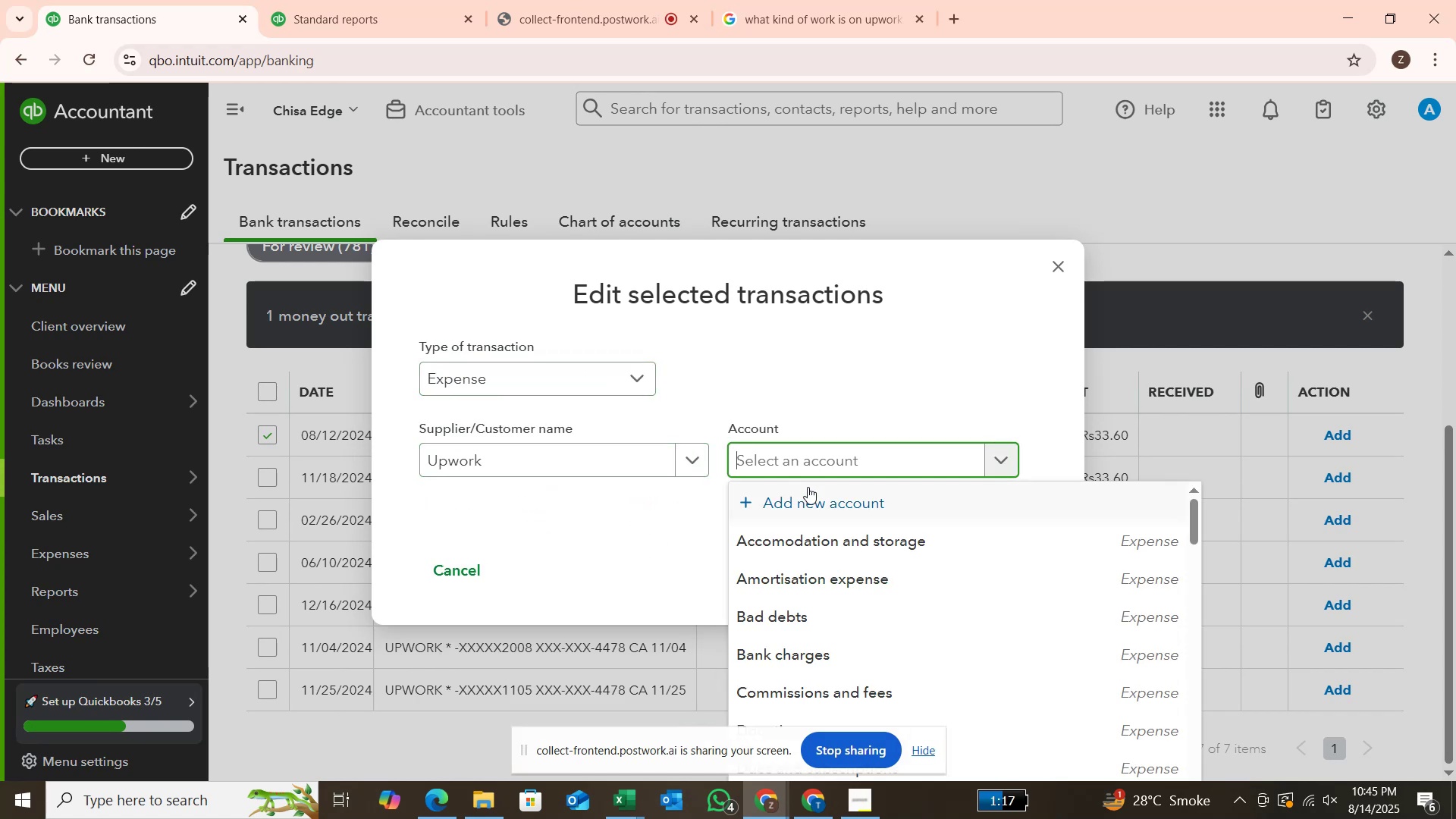 
scroll: coordinate [810, 495], scroll_direction: down, amount: 6.0
 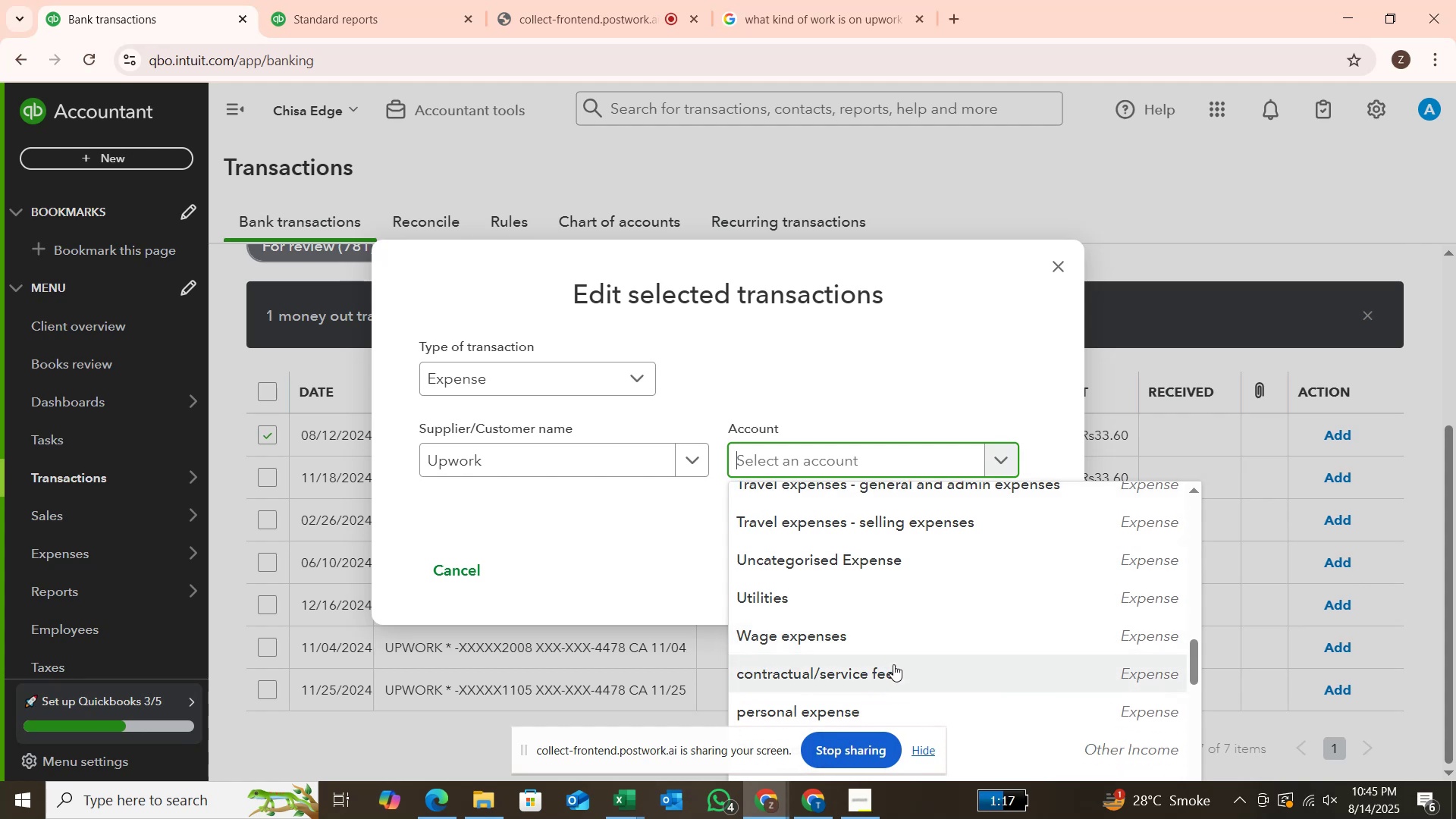 
left_click([894, 672])
 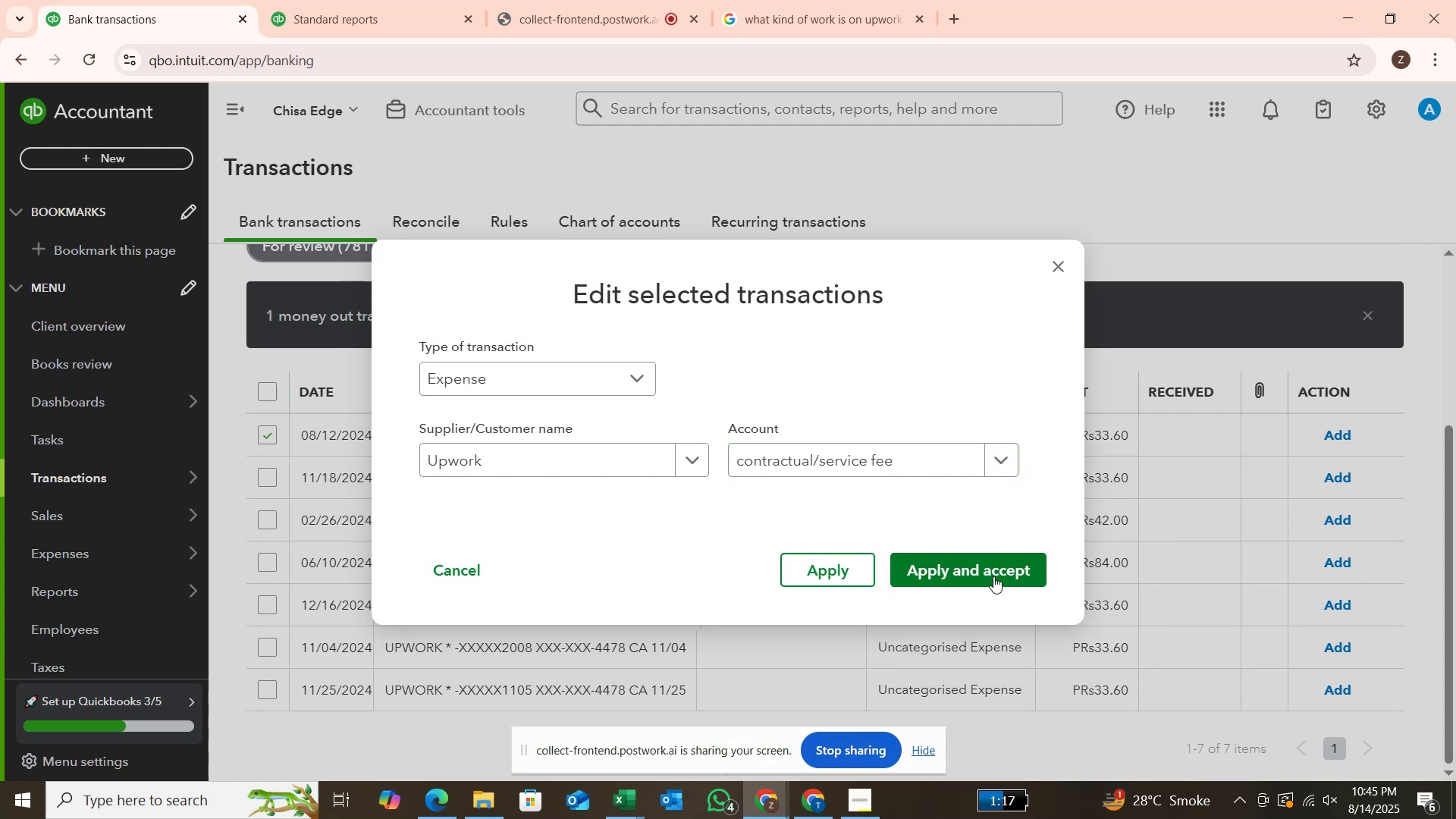 
left_click([993, 576])
 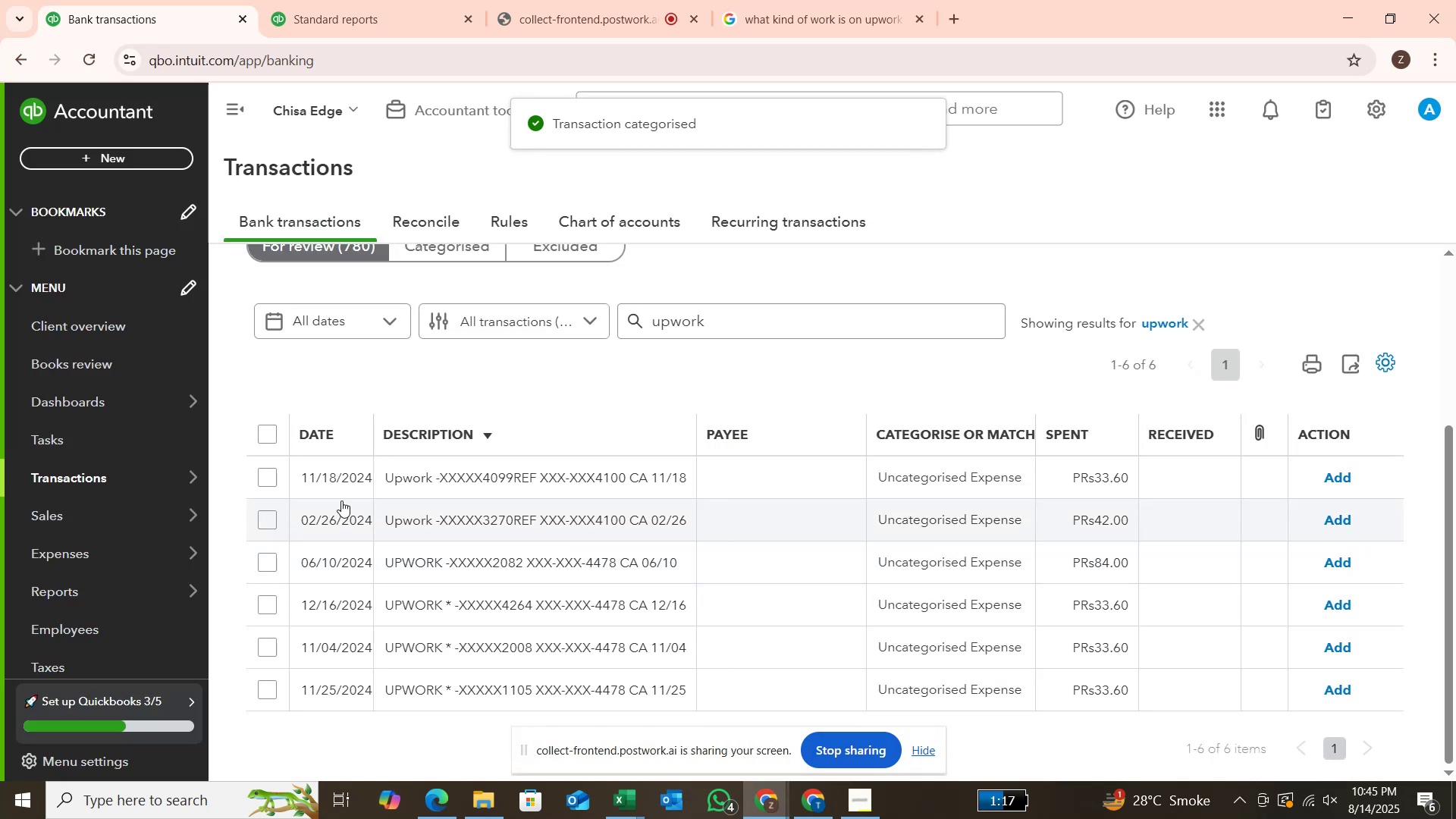 
left_click([268, 485])
 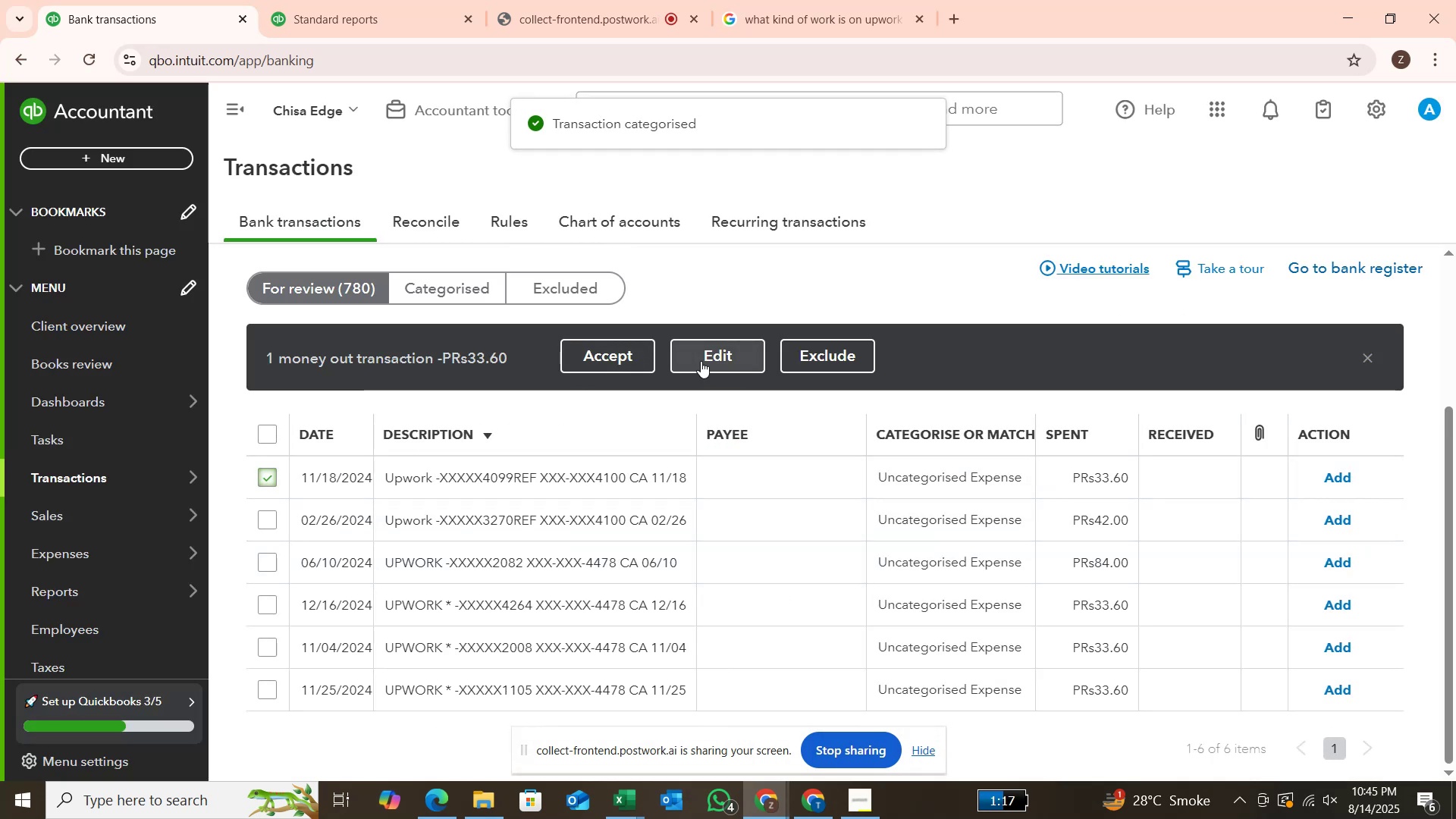 
left_click([713, 359])
 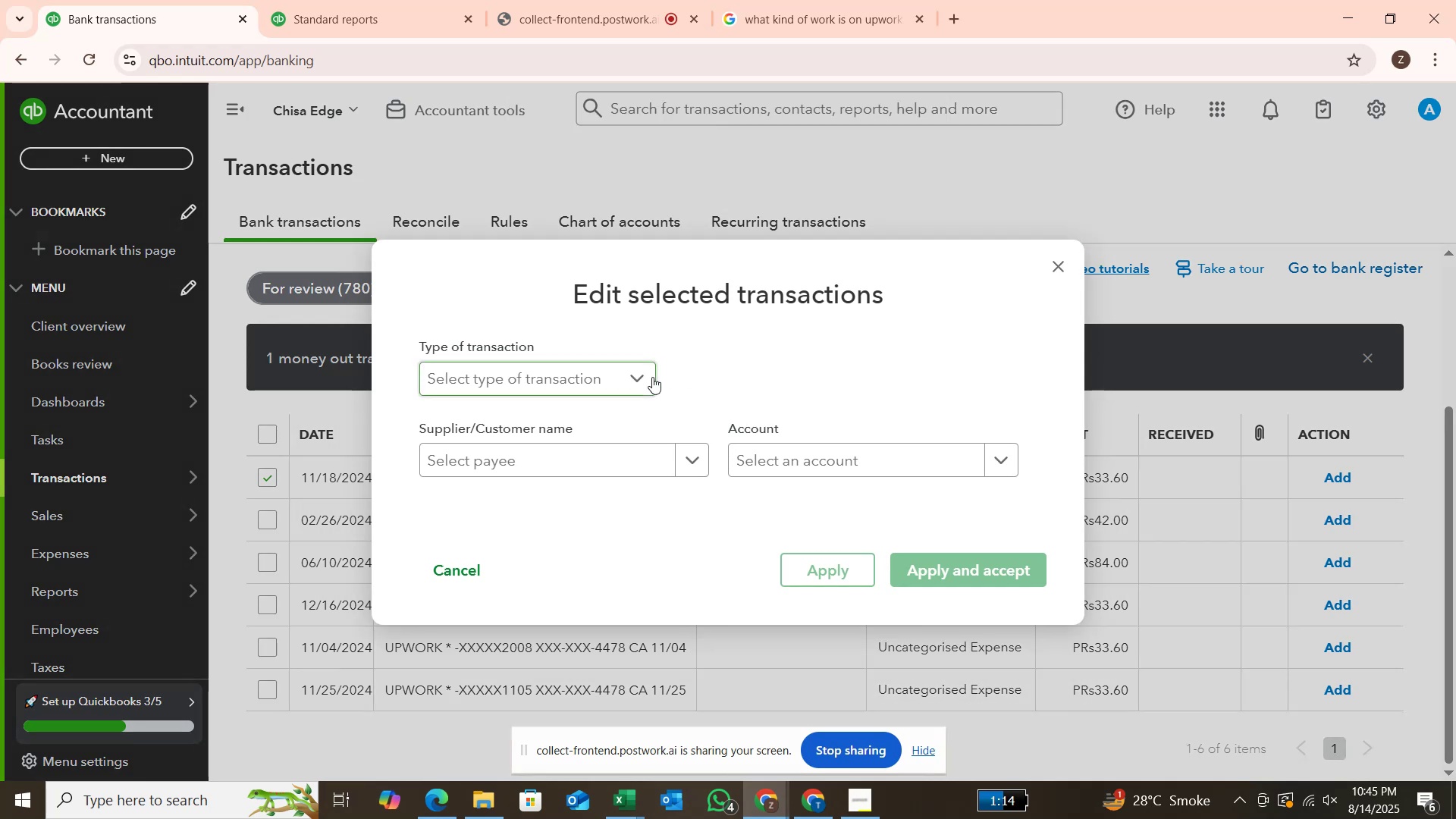 
left_click([652, 377])
 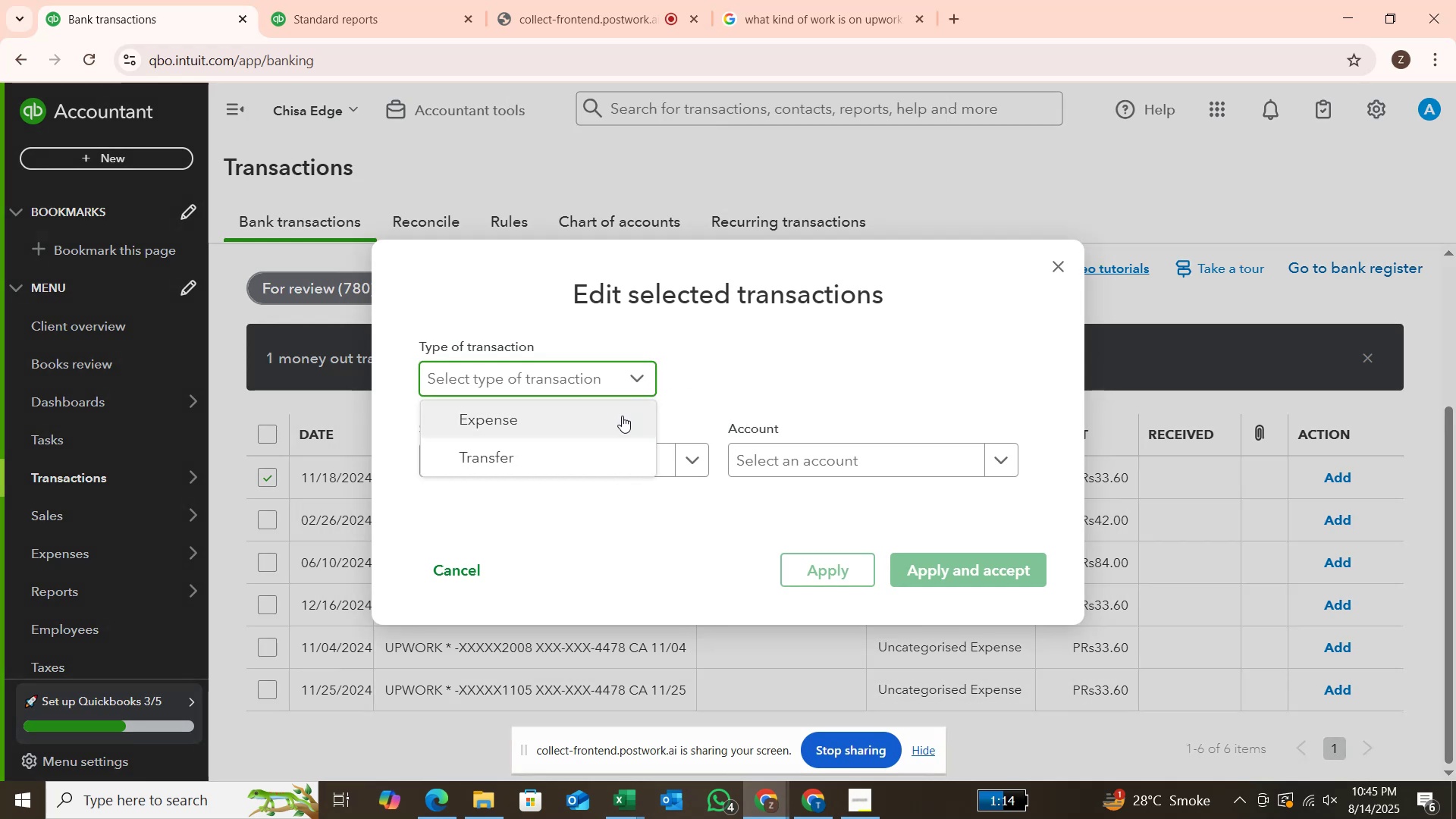 
left_click([619, 419])
 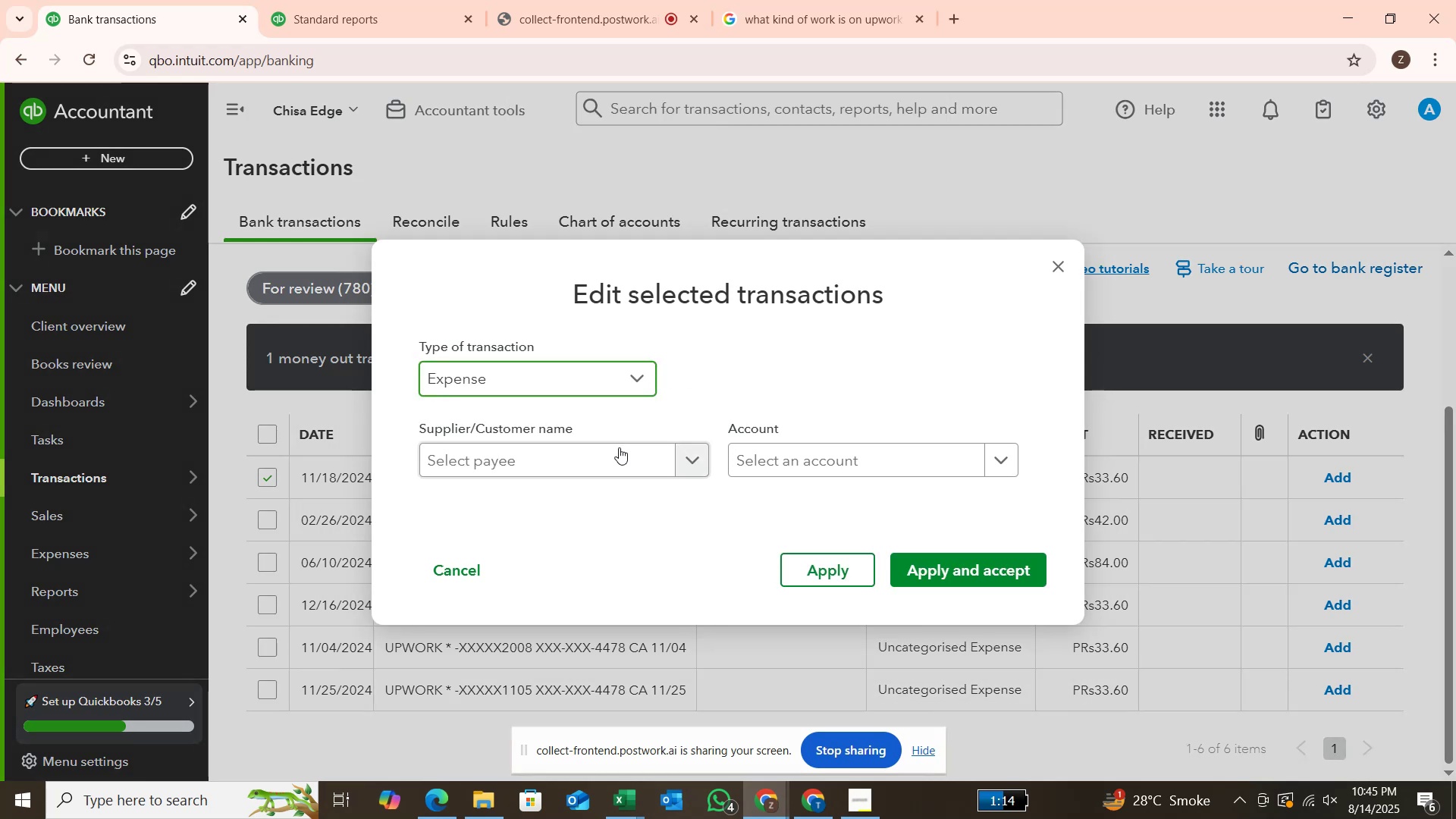 
left_click([620, 448])
 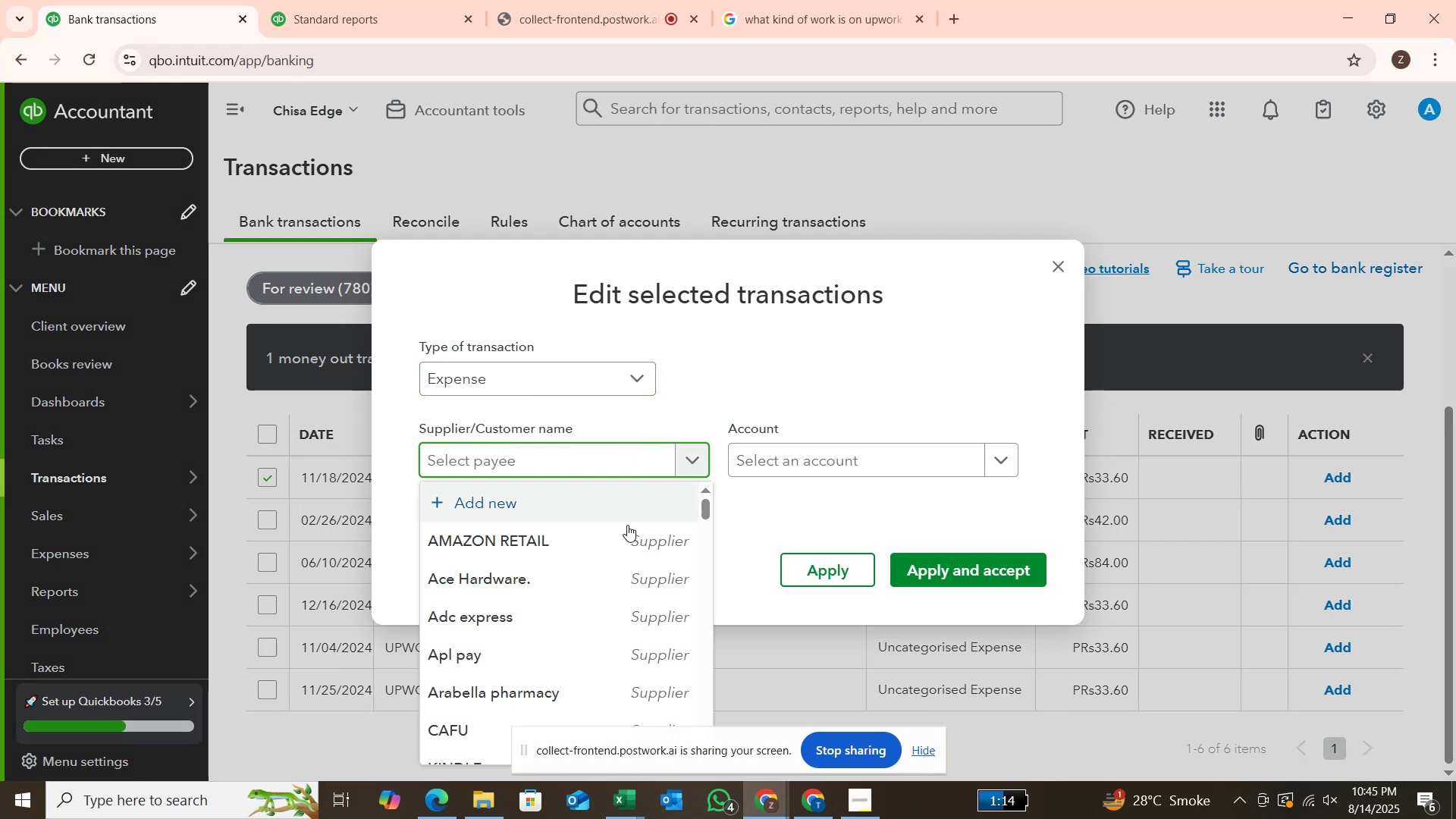 
scroll: coordinate [624, 544], scroll_direction: down, amount: 7.0
 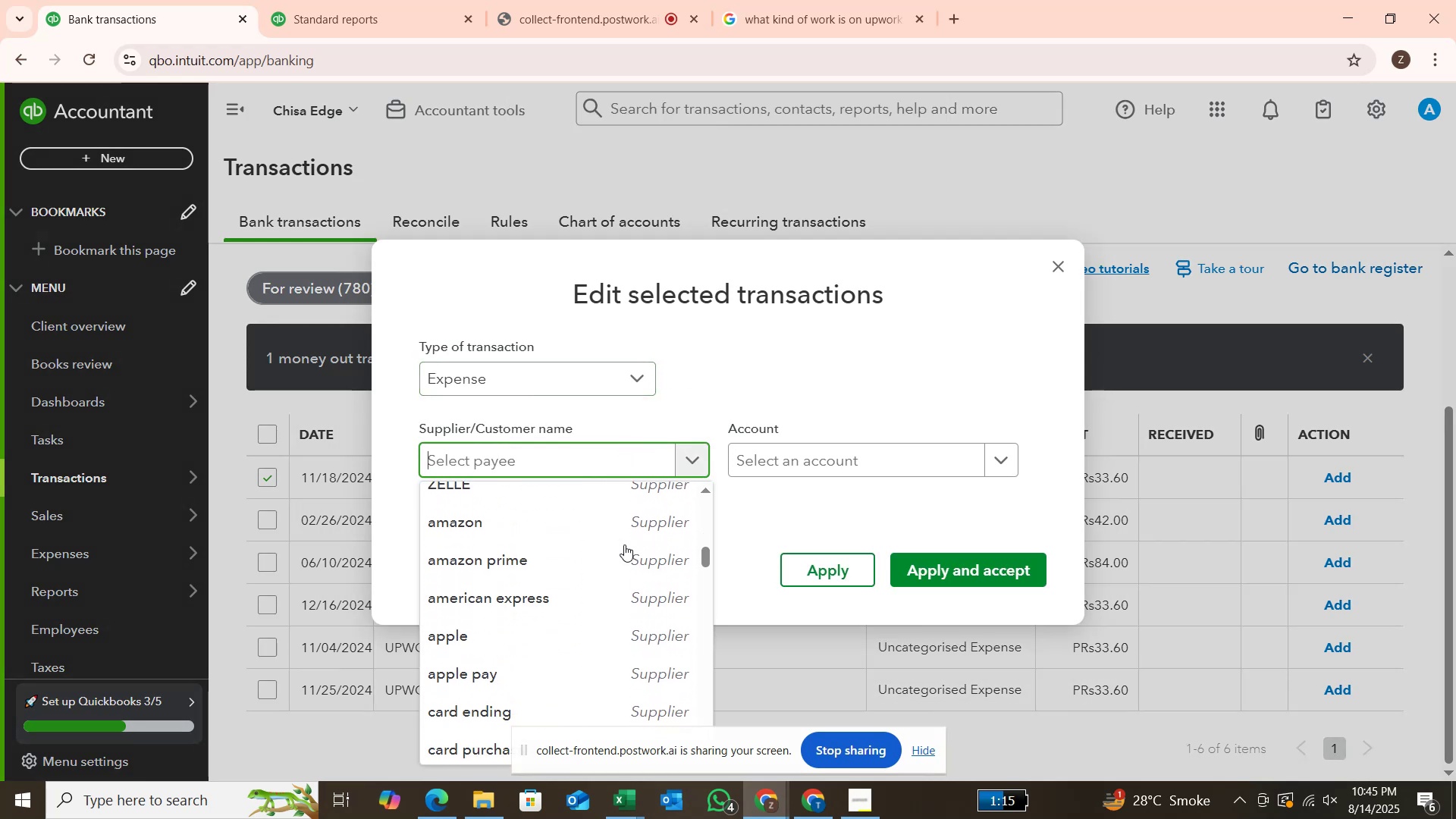 
scroll: coordinate [623, 545], scroll_direction: up, amount: 1.0
 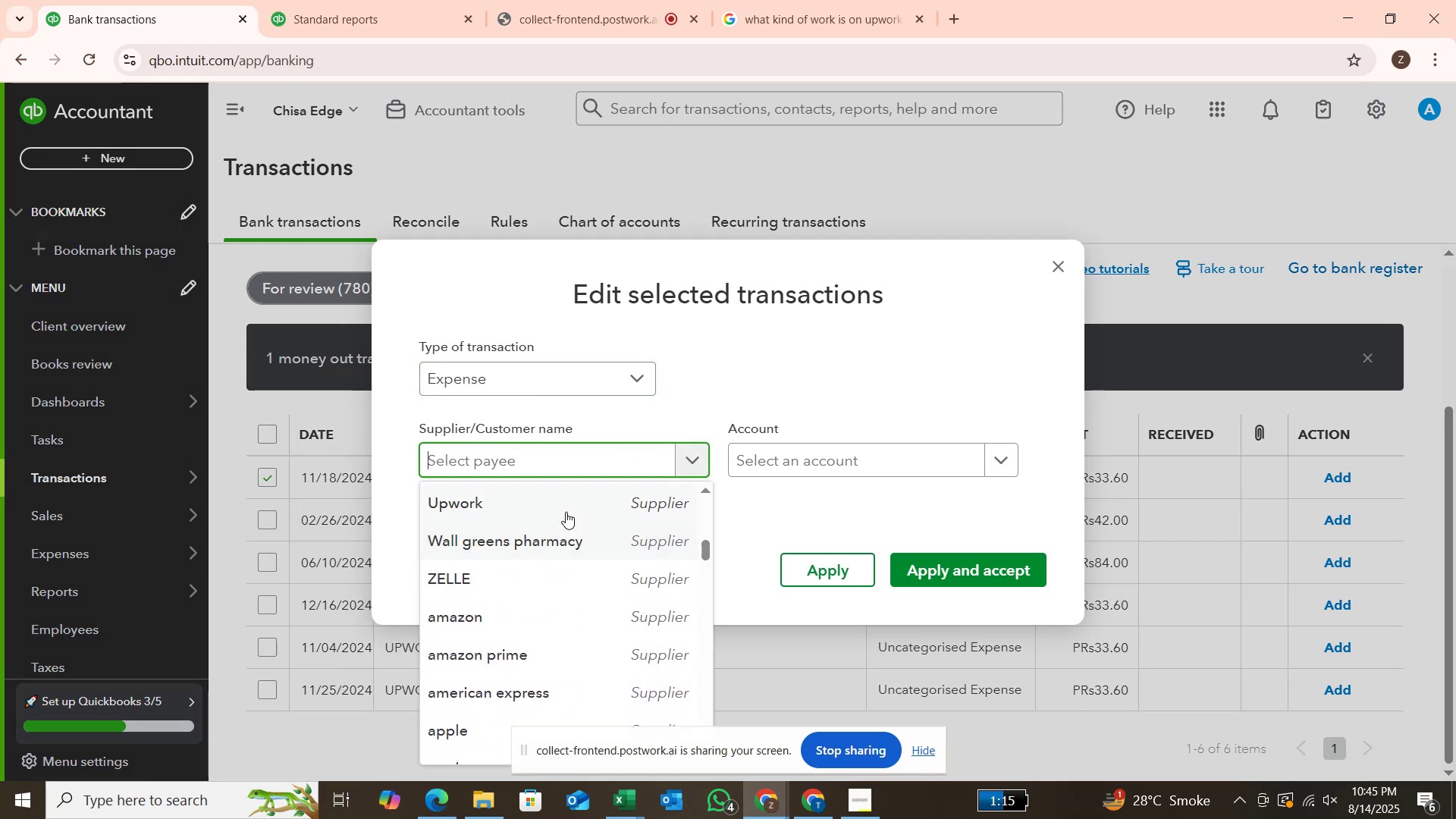 
left_click([566, 510])
 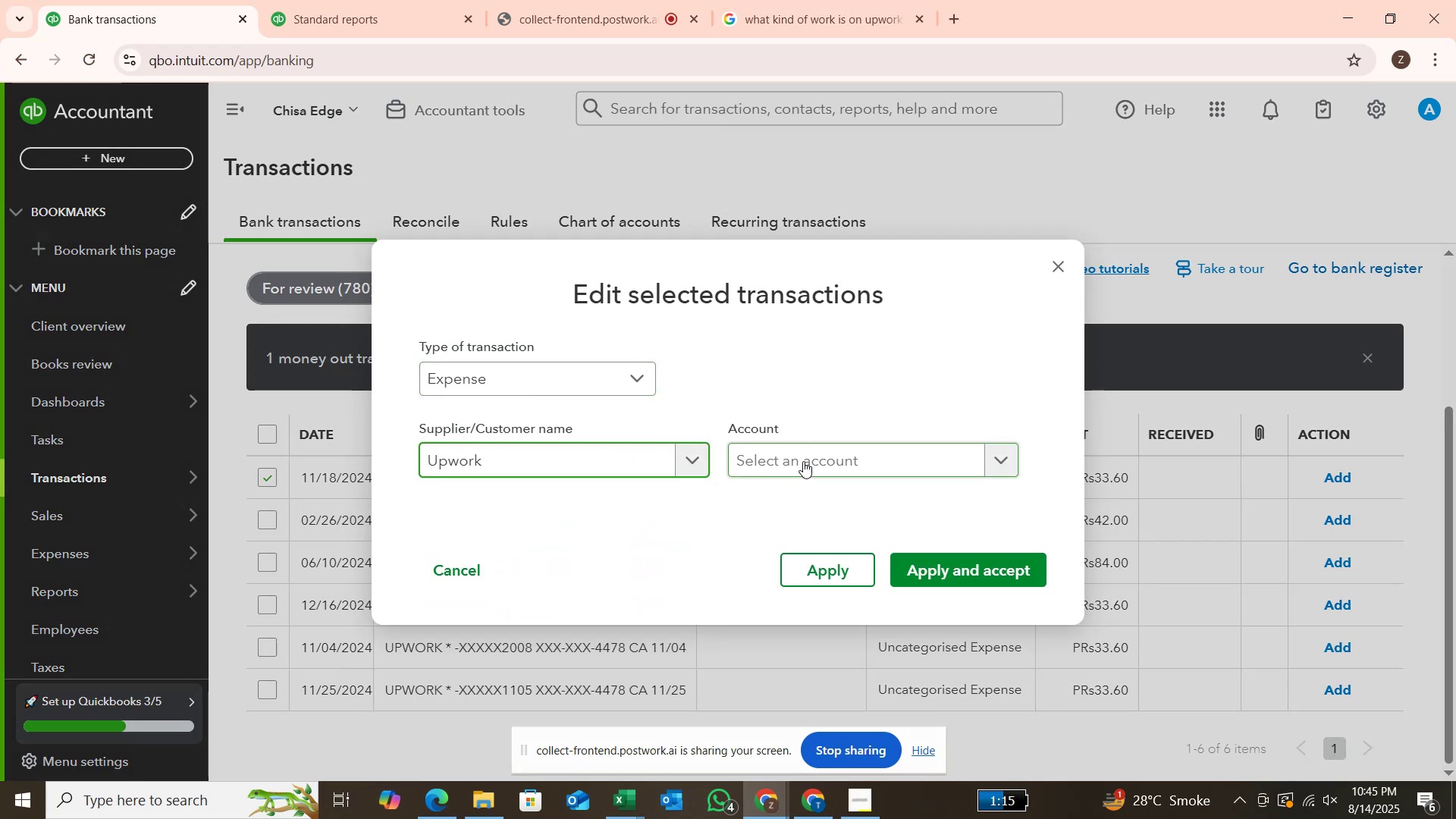 
left_click([805, 459])
 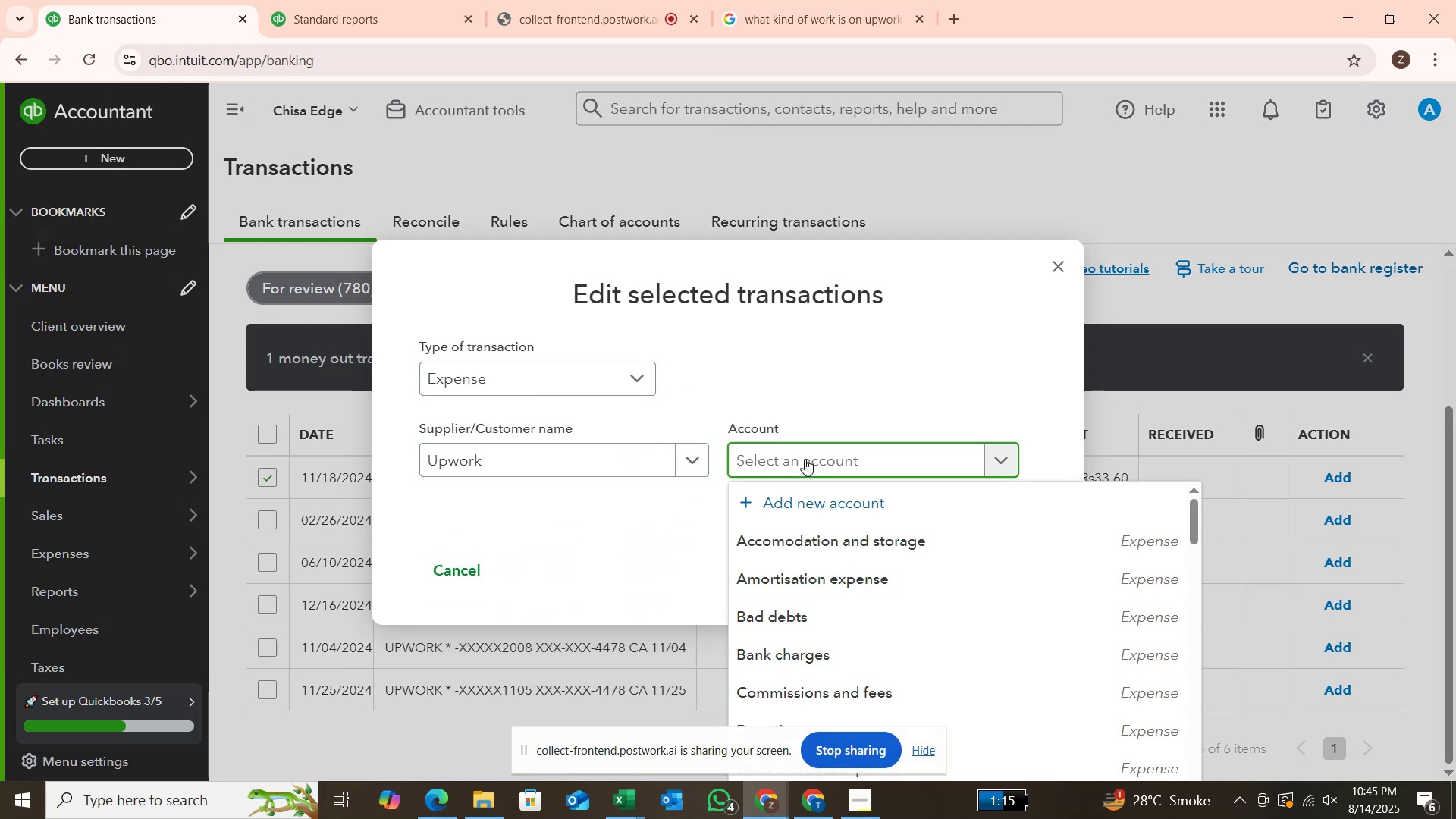 
scroll: coordinate [843, 576], scroll_direction: down, amount: 19.0
 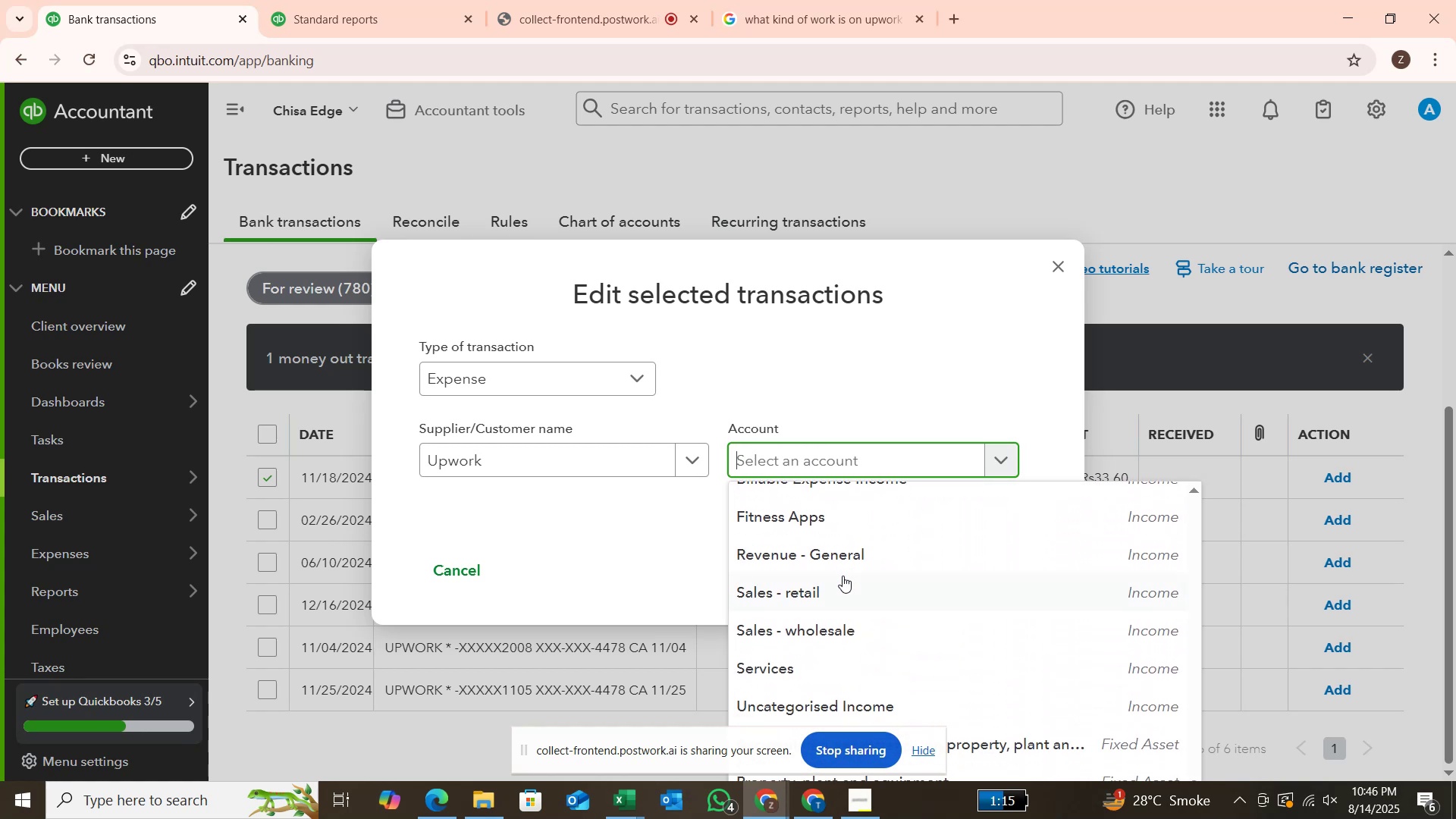 
scroll: coordinate [846, 571], scroll_direction: up, amount: 10.0
 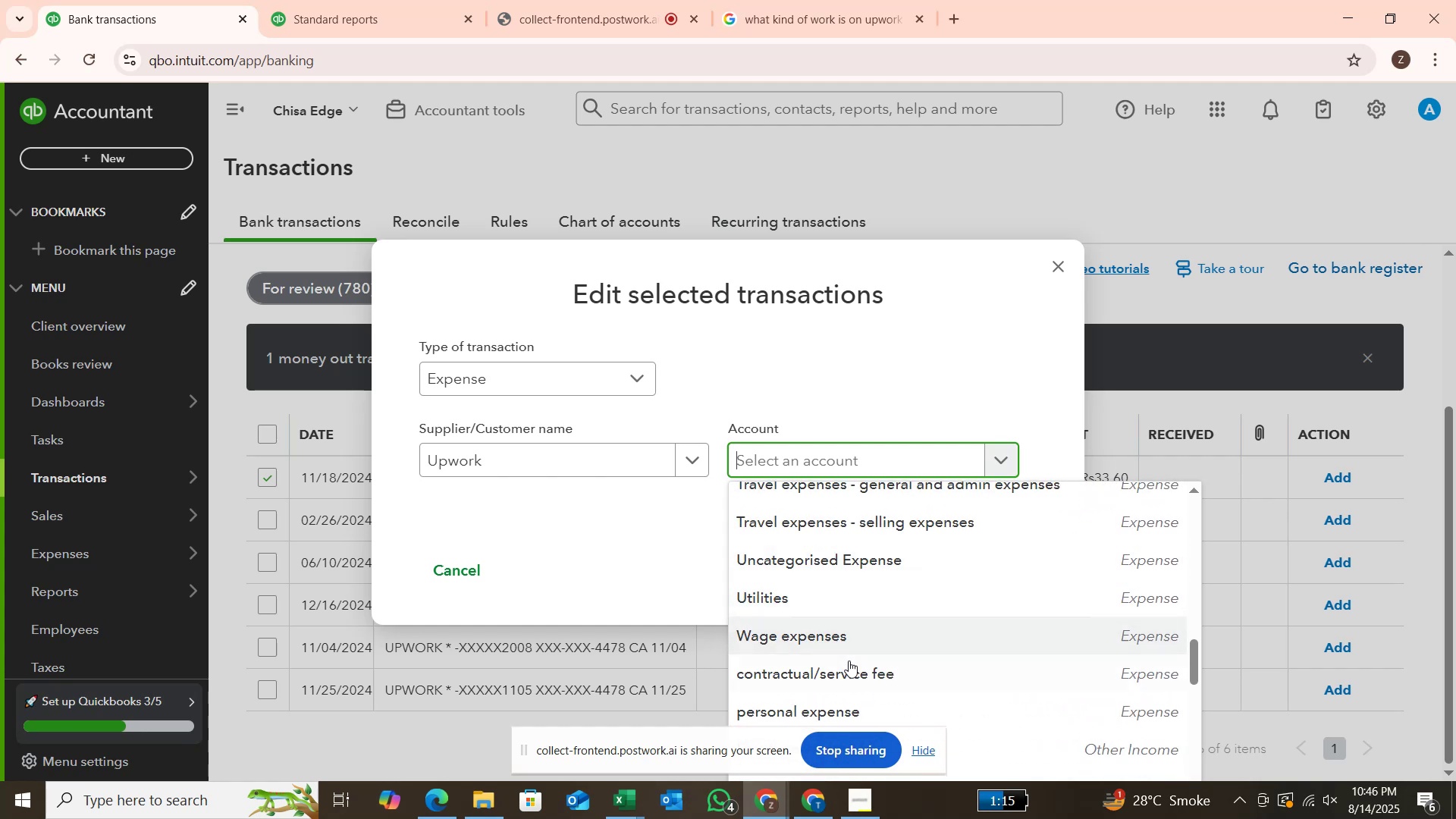 
left_click([855, 678])
 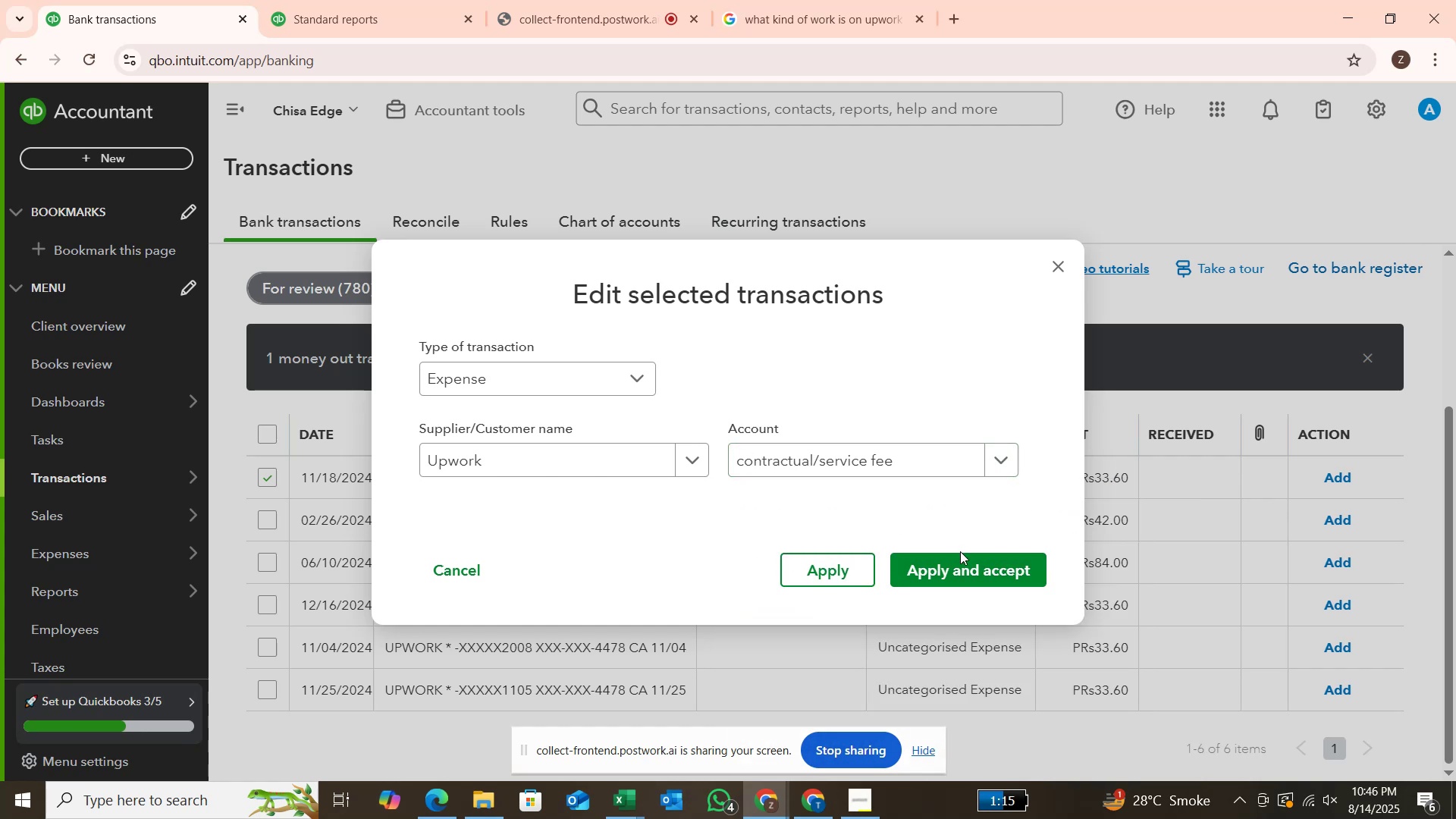 
left_click([962, 568])
 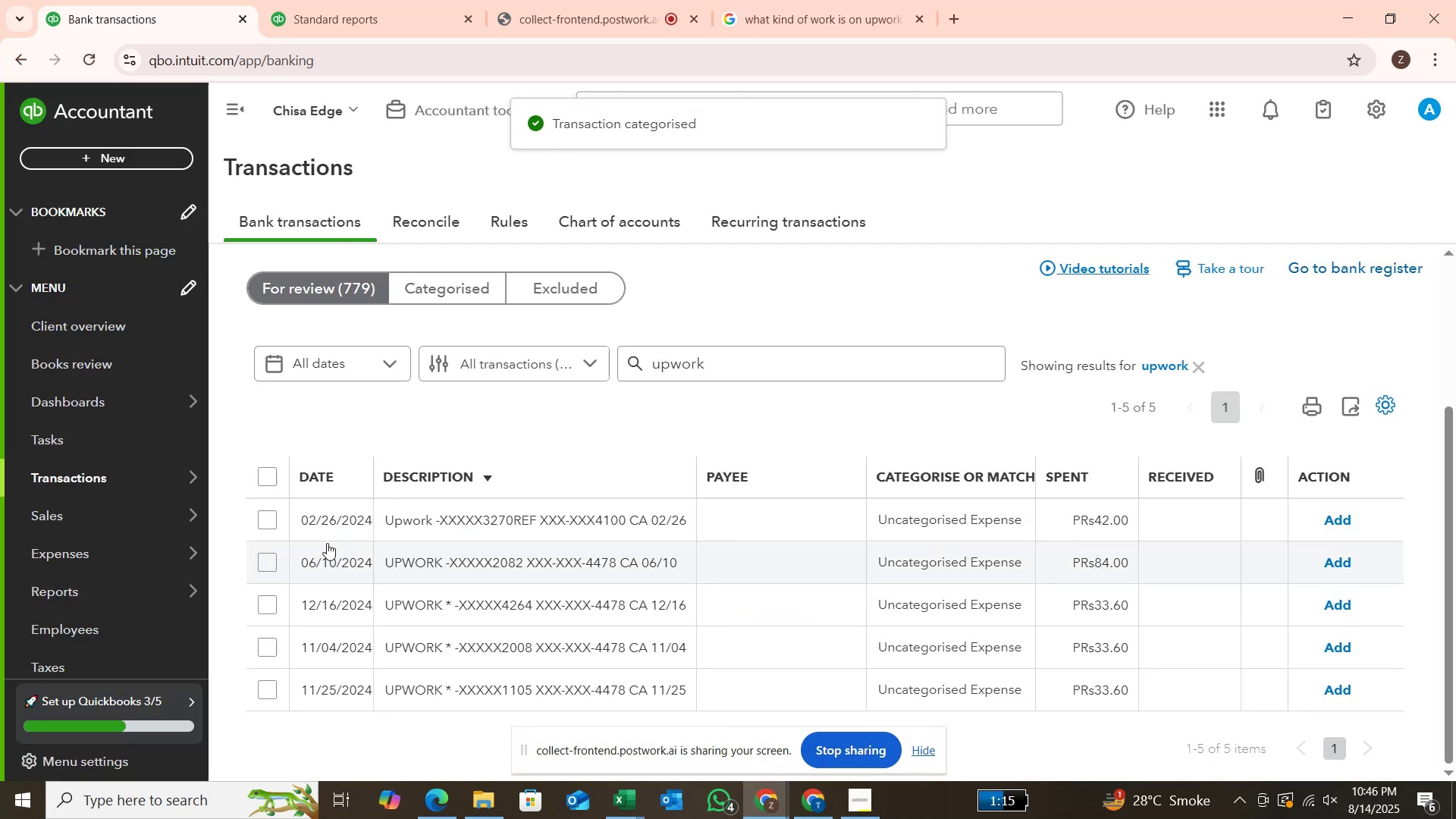 
left_click([278, 519])
 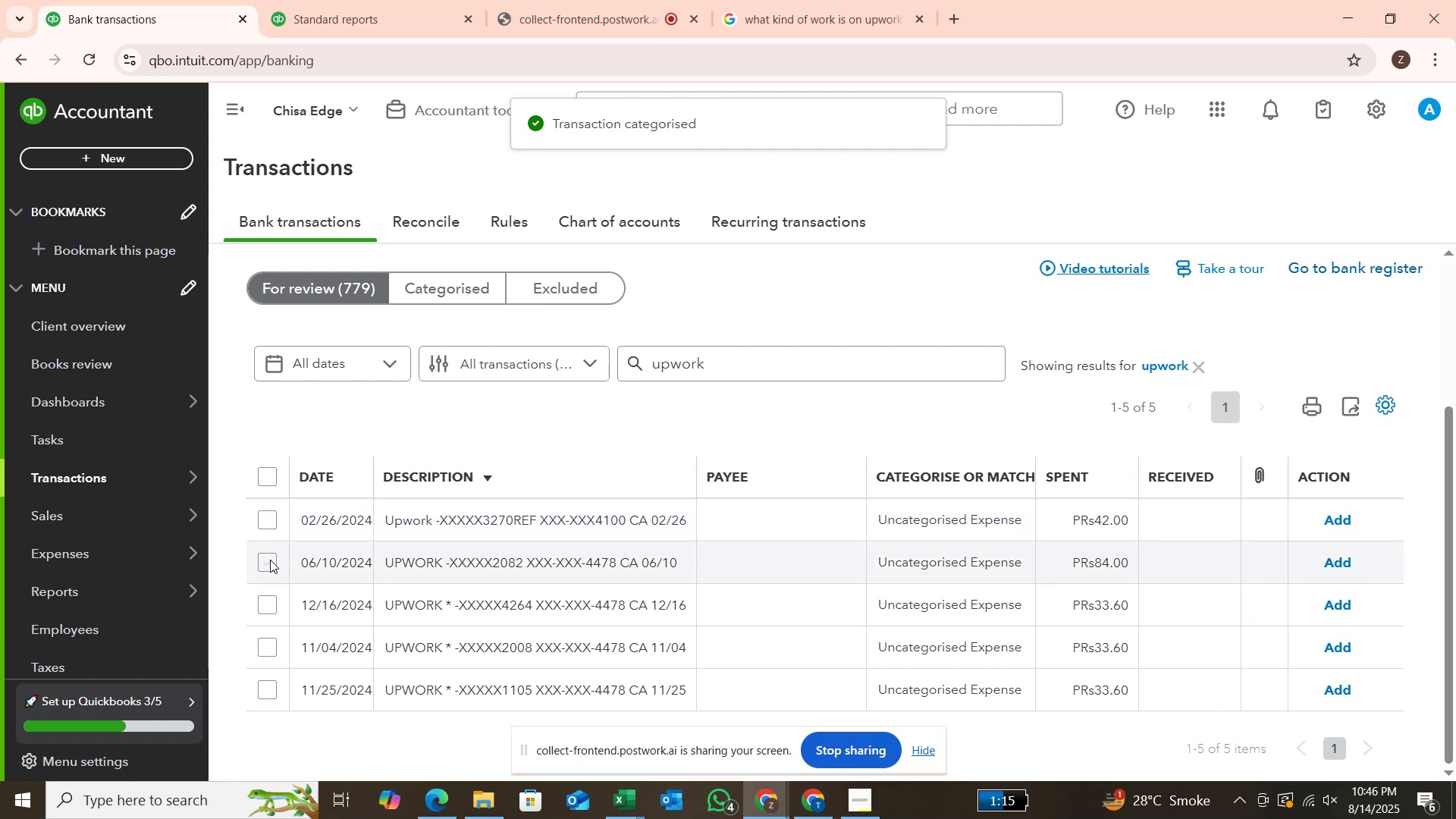 
left_click([262, 523])
 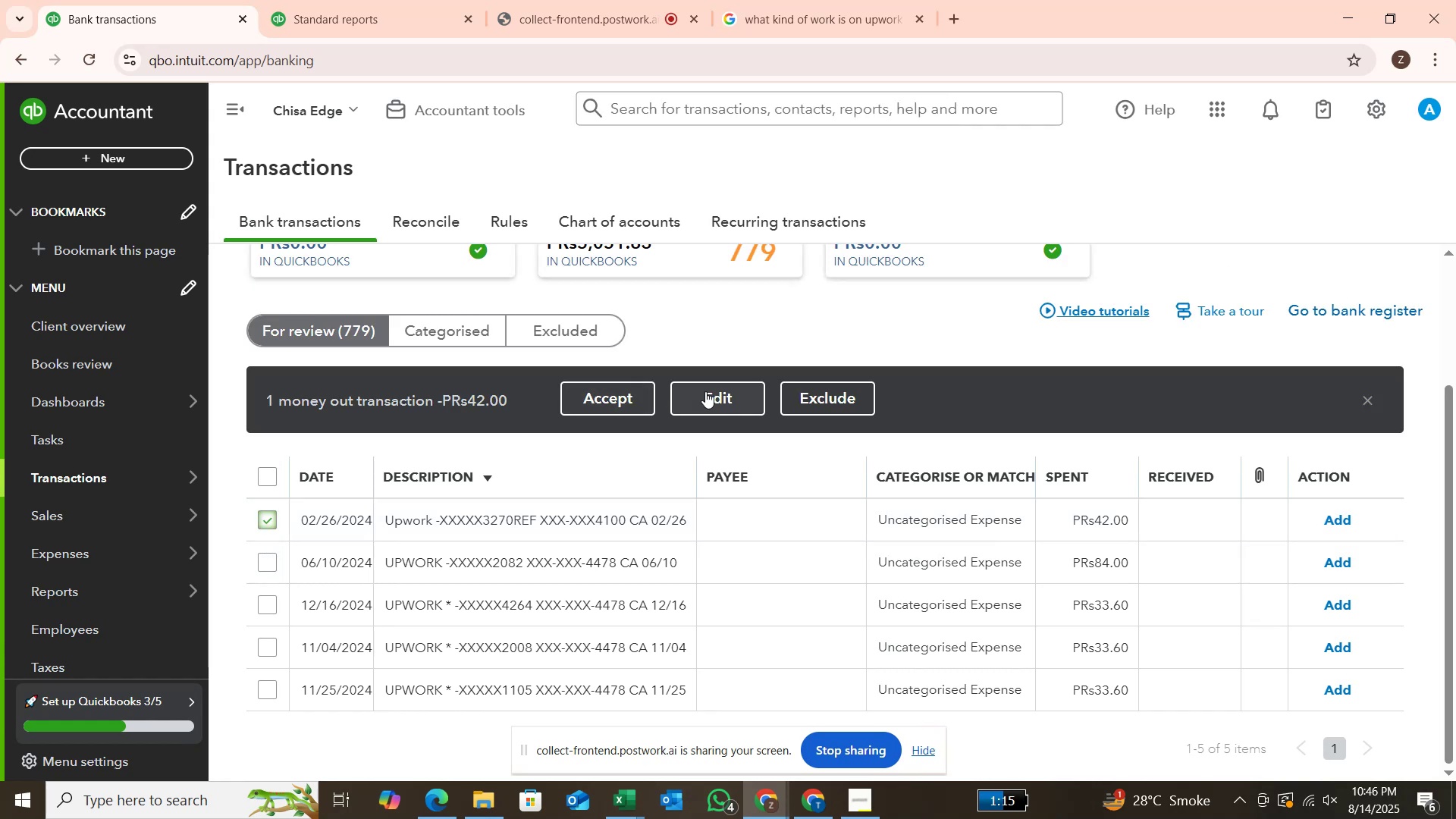 
left_click([708, 391])
 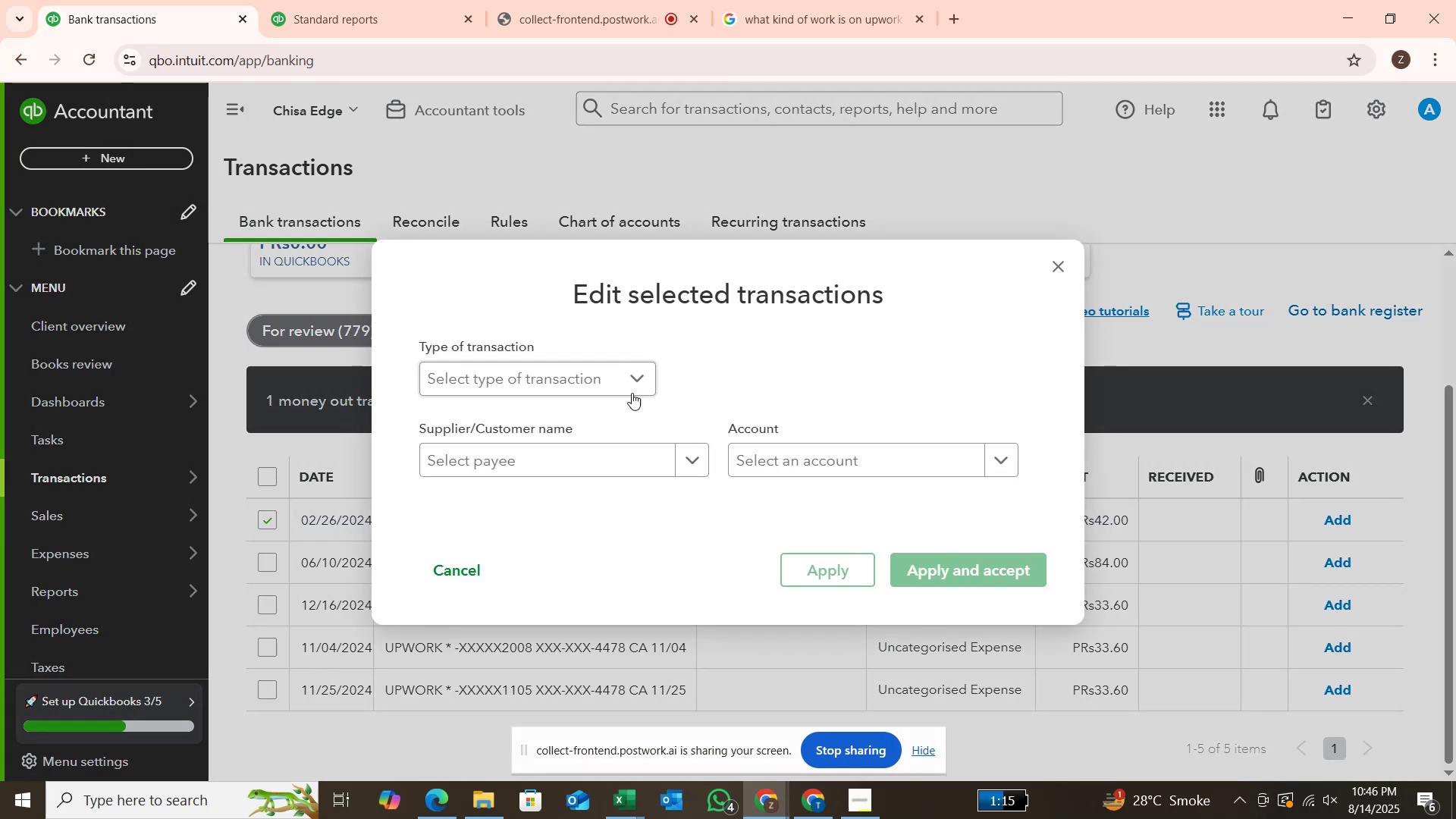 
left_click([632, 391])
 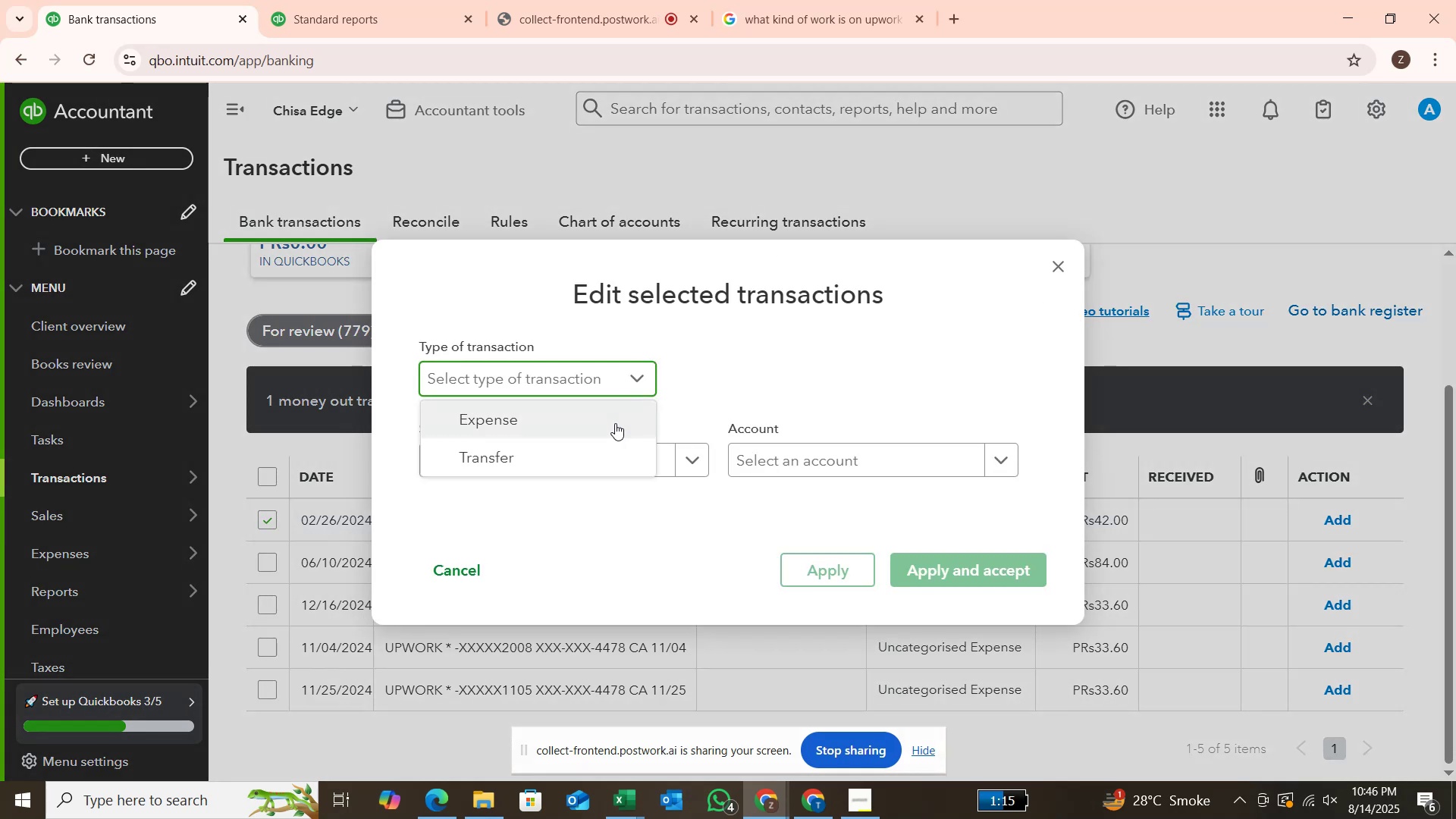 
left_click([615, 423])
 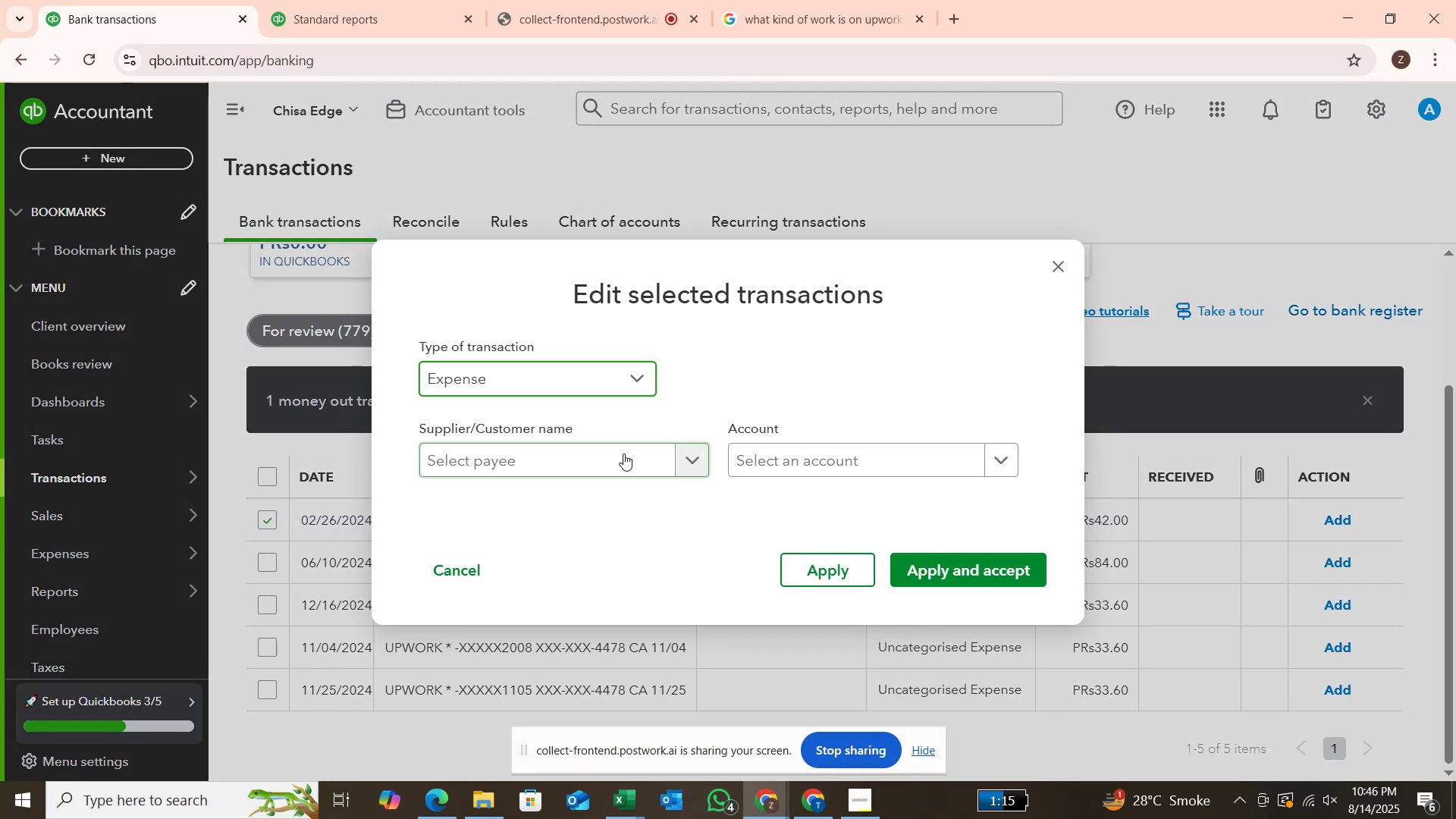 
left_click([623, 455])
 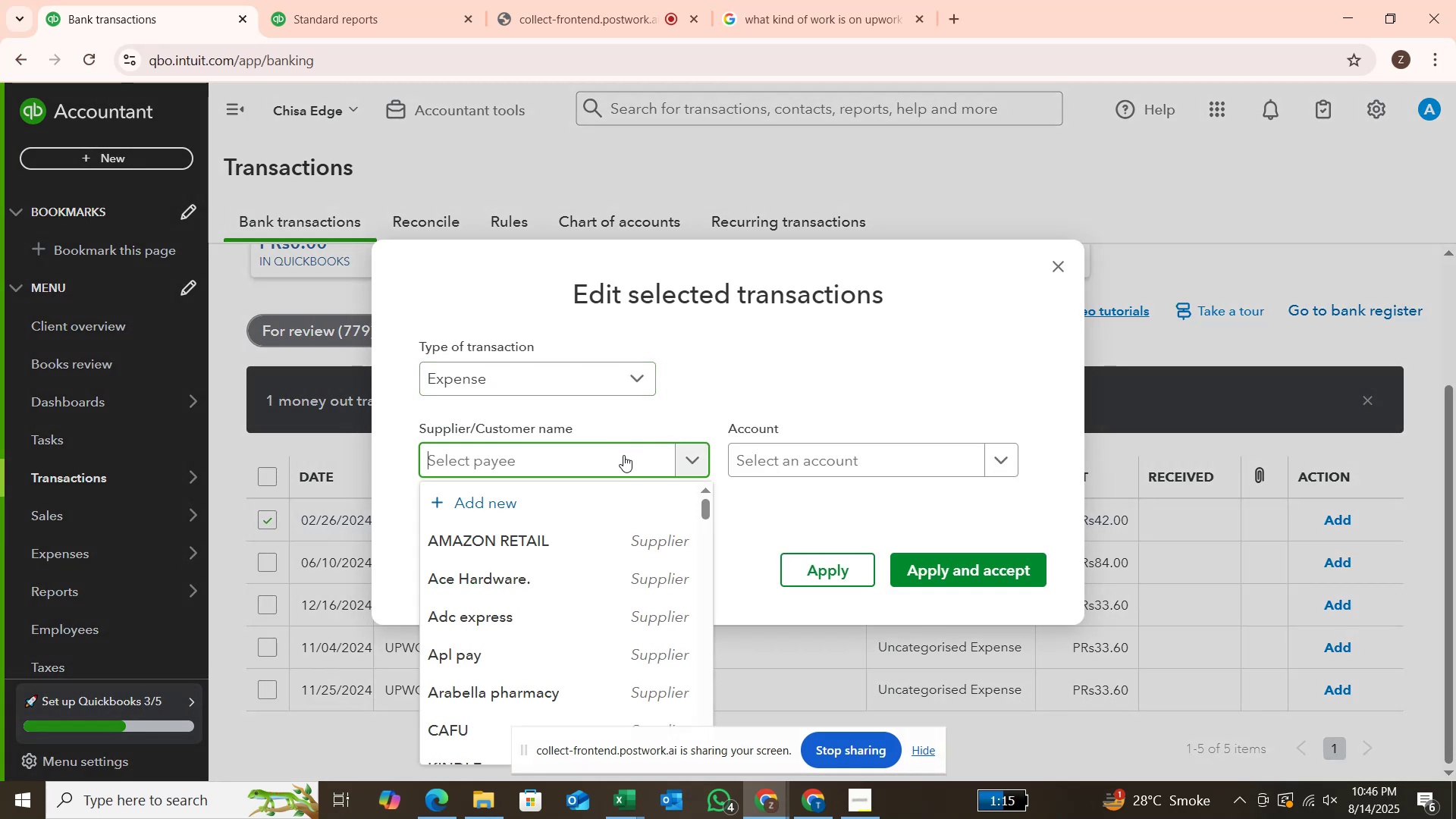 
scroll: coordinate [635, 532], scroll_direction: down, amount: 9.0
 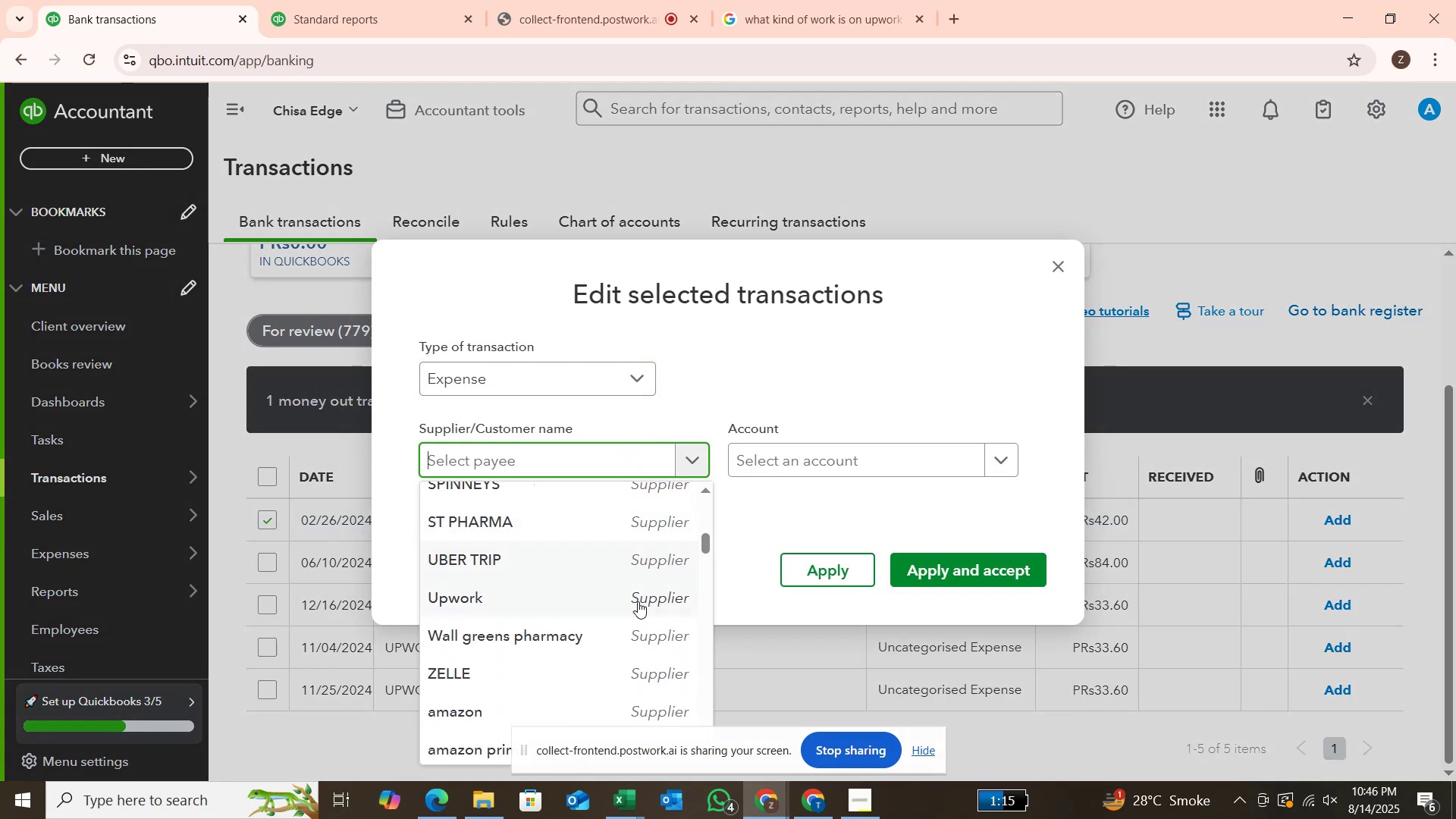 
left_click([639, 604])
 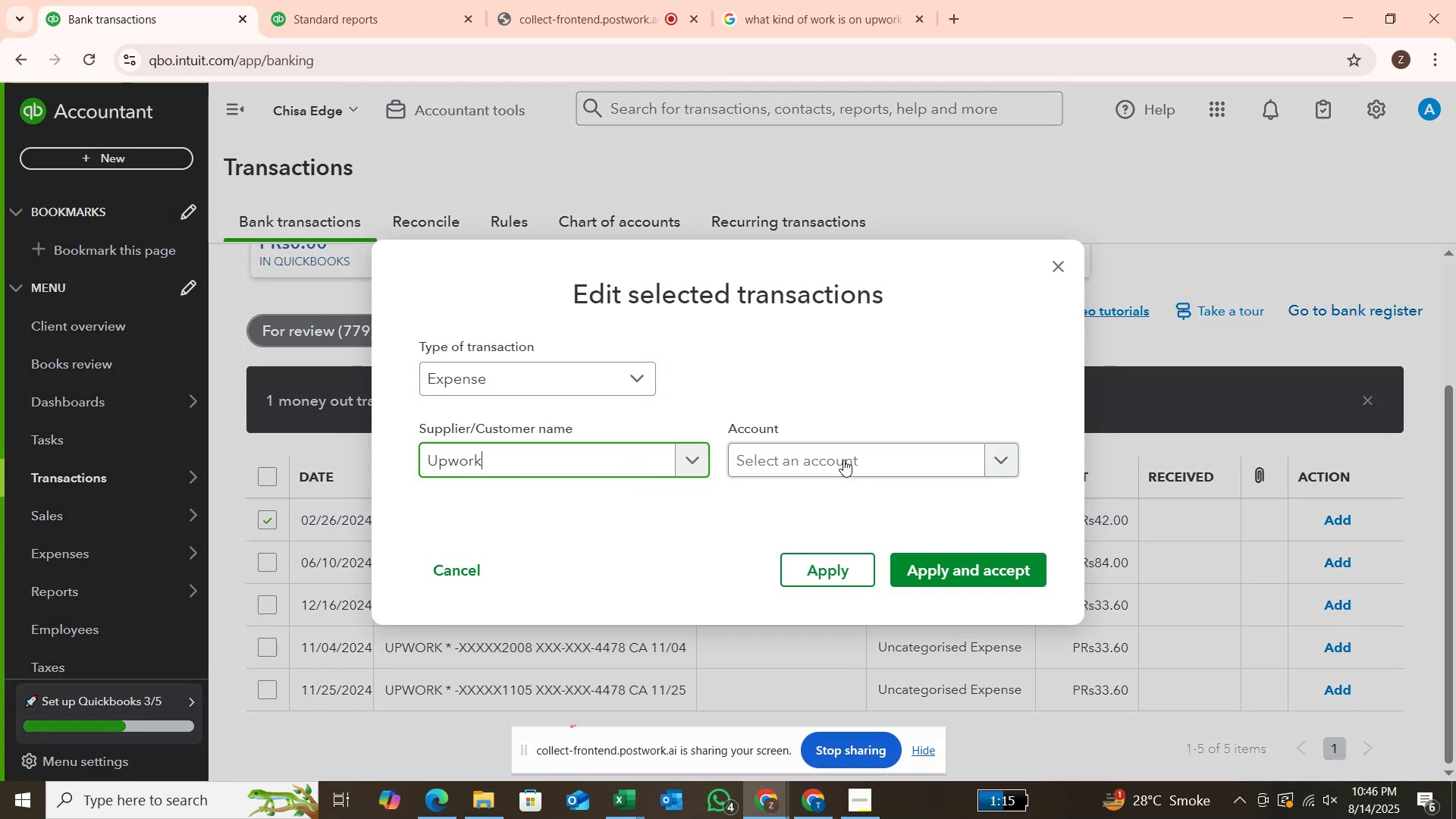 
left_click([844, 458])
 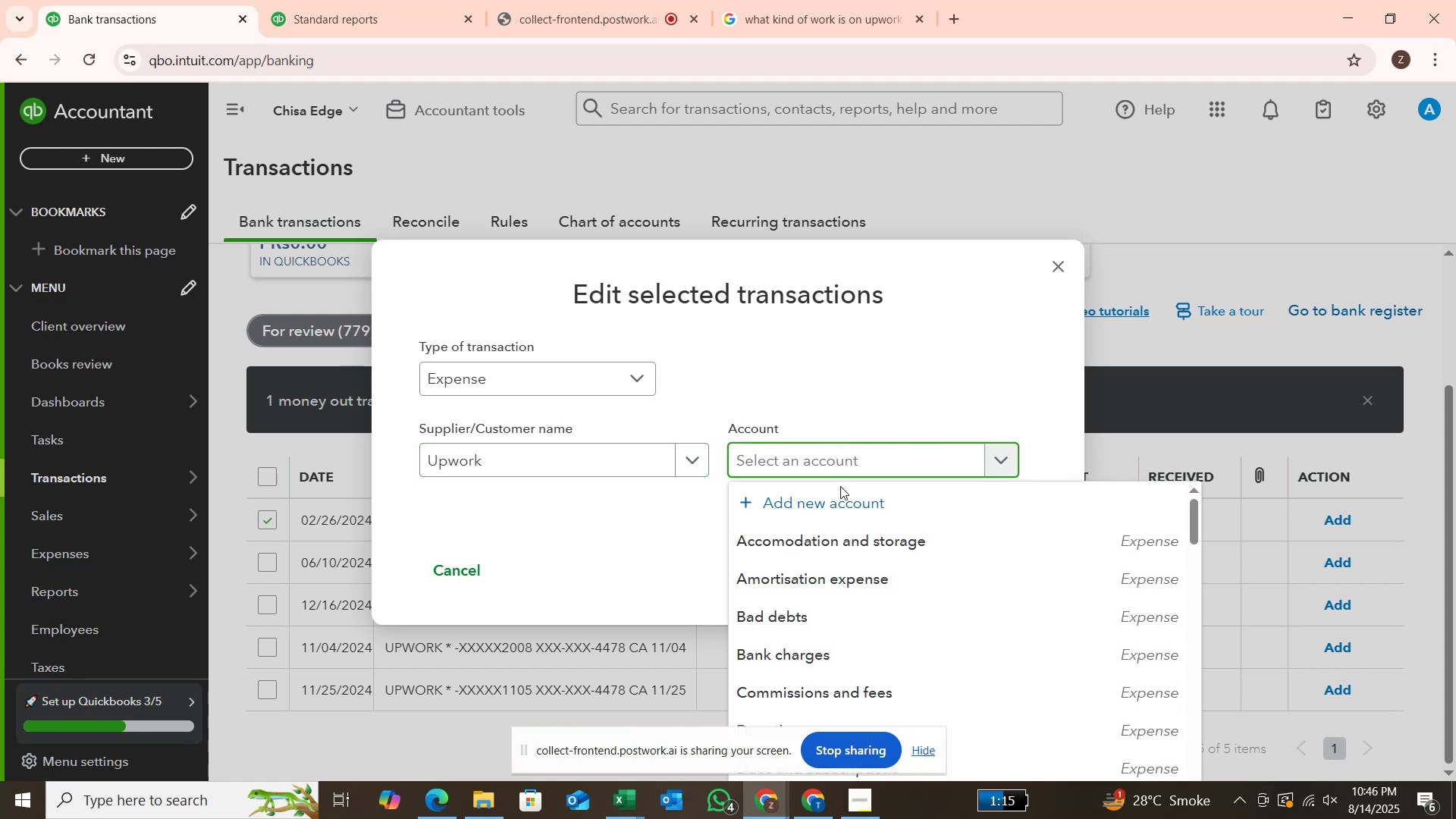 
scroll: coordinate [856, 531], scroll_direction: down, amount: 6.0
 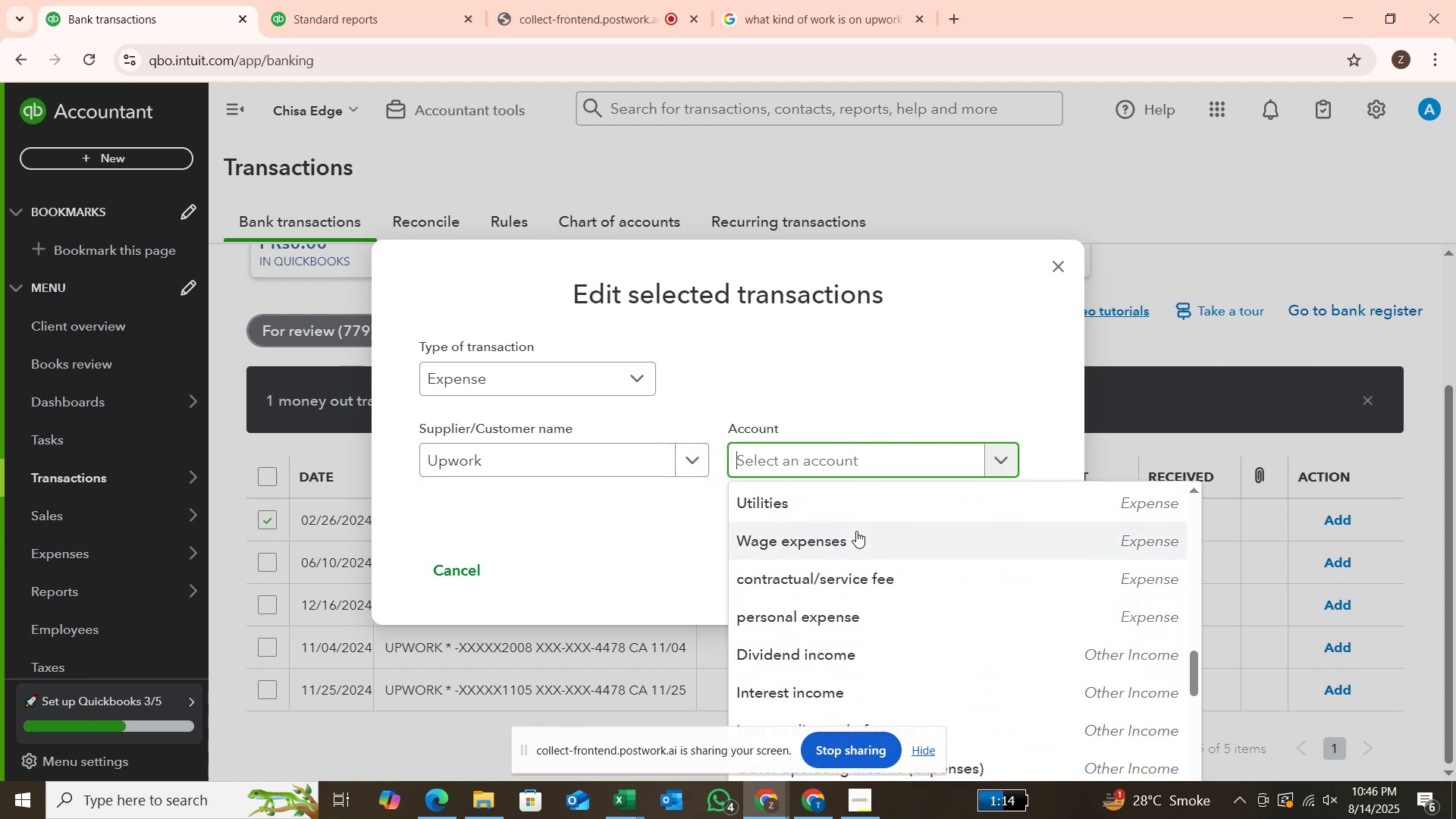 
scroll: coordinate [856, 531], scroll_direction: up, amount: 1.0
 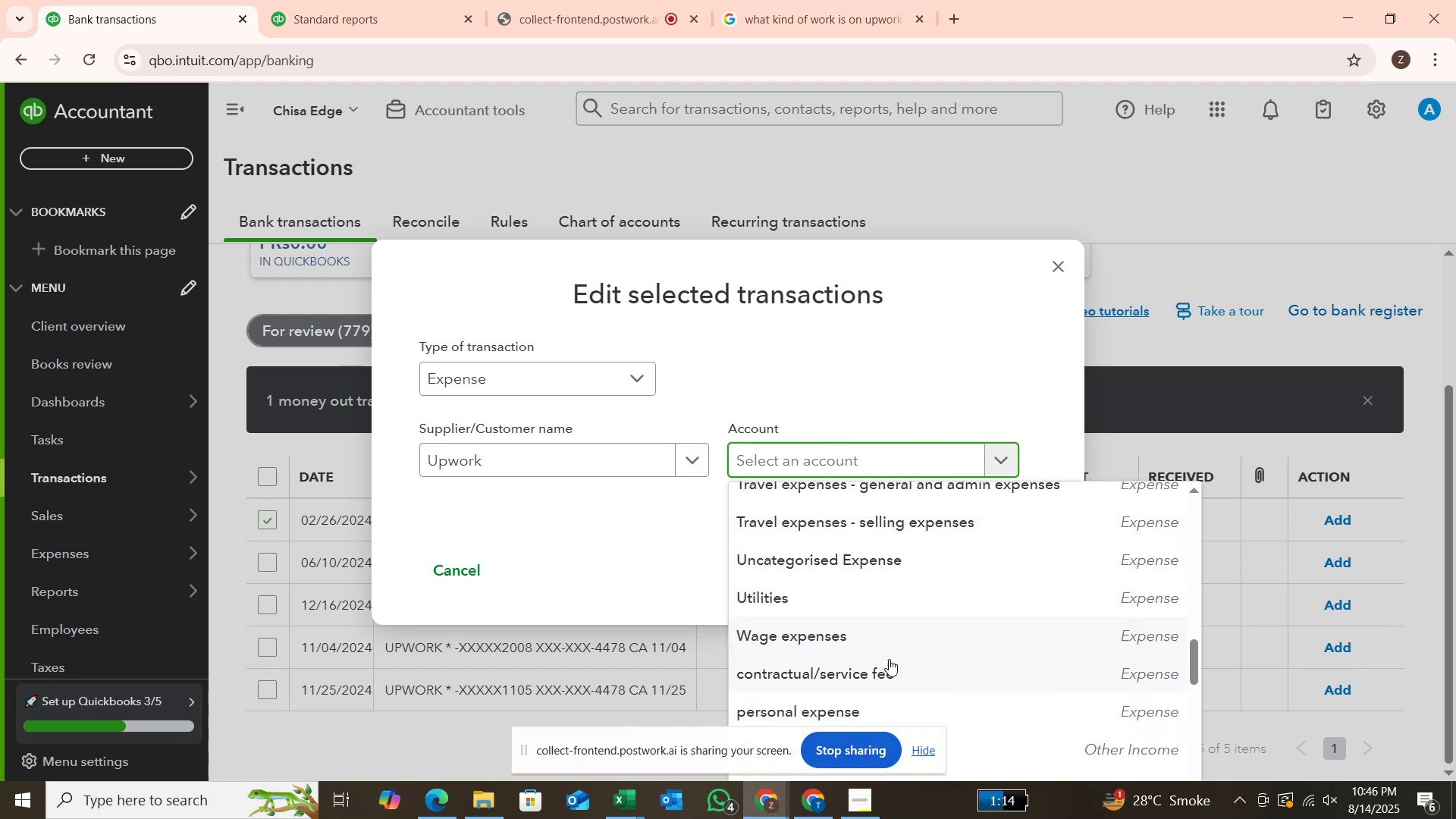 
left_click([889, 663])
 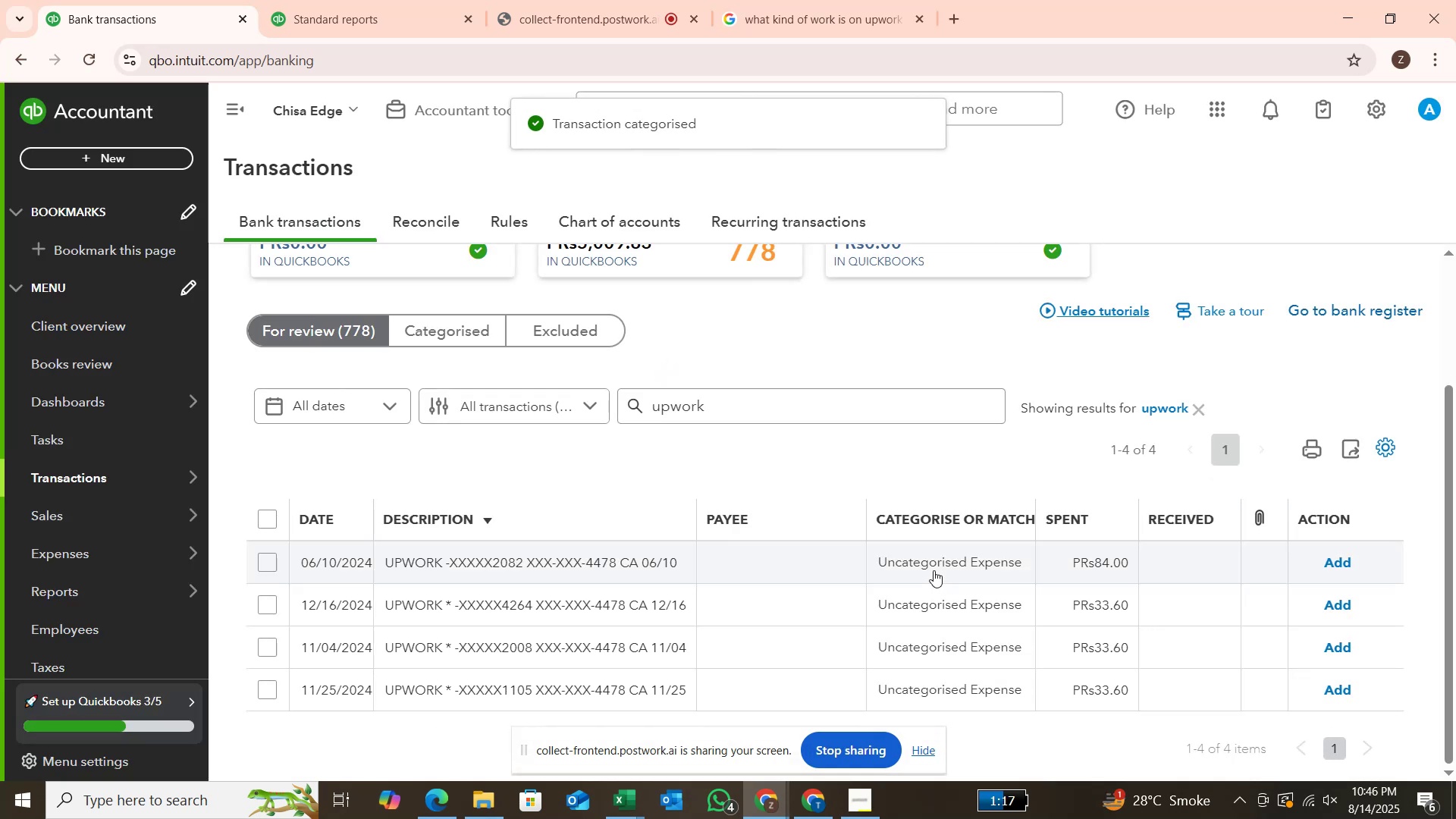 
wait(12.43)
 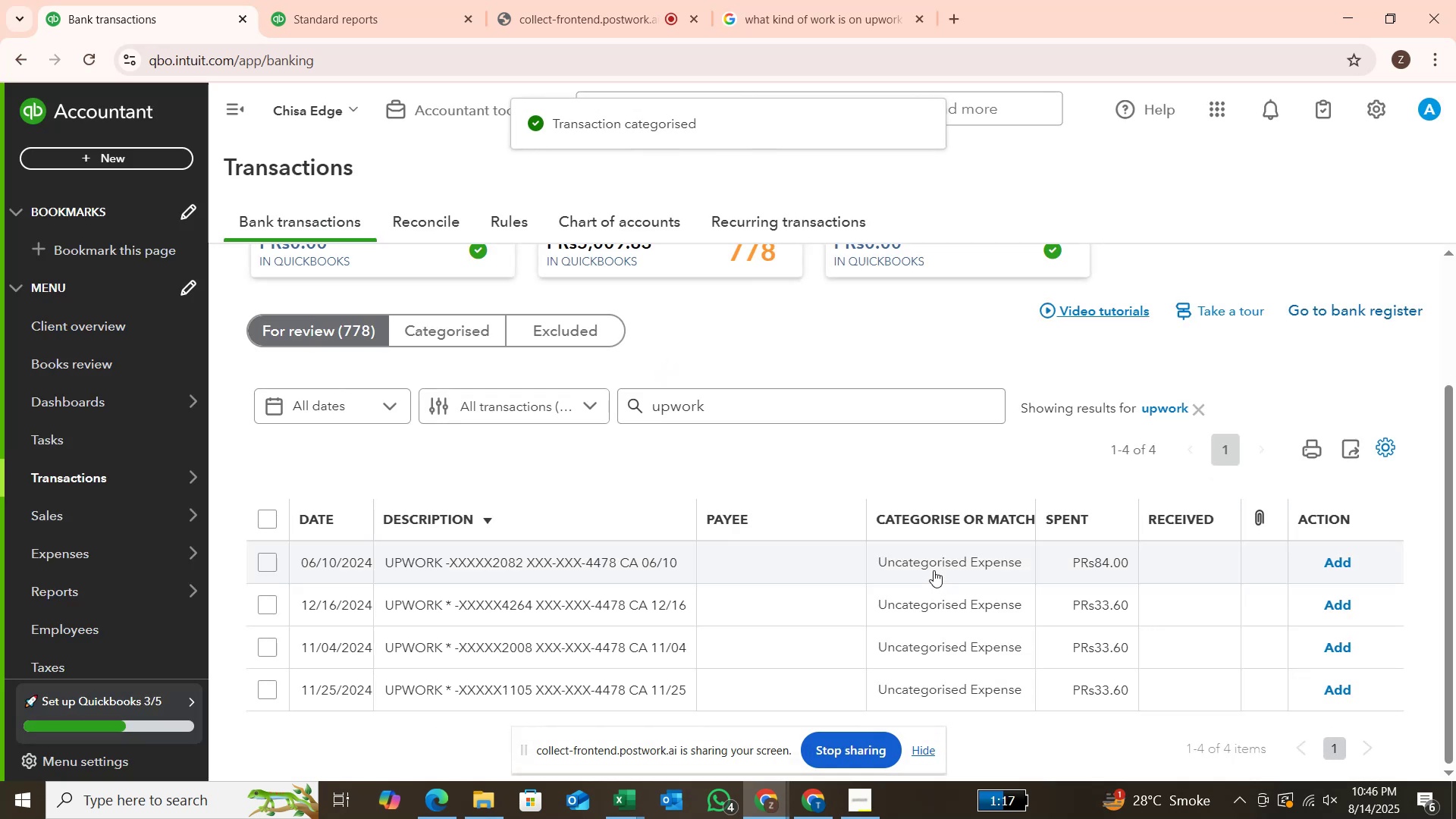 
left_click([269, 571])
 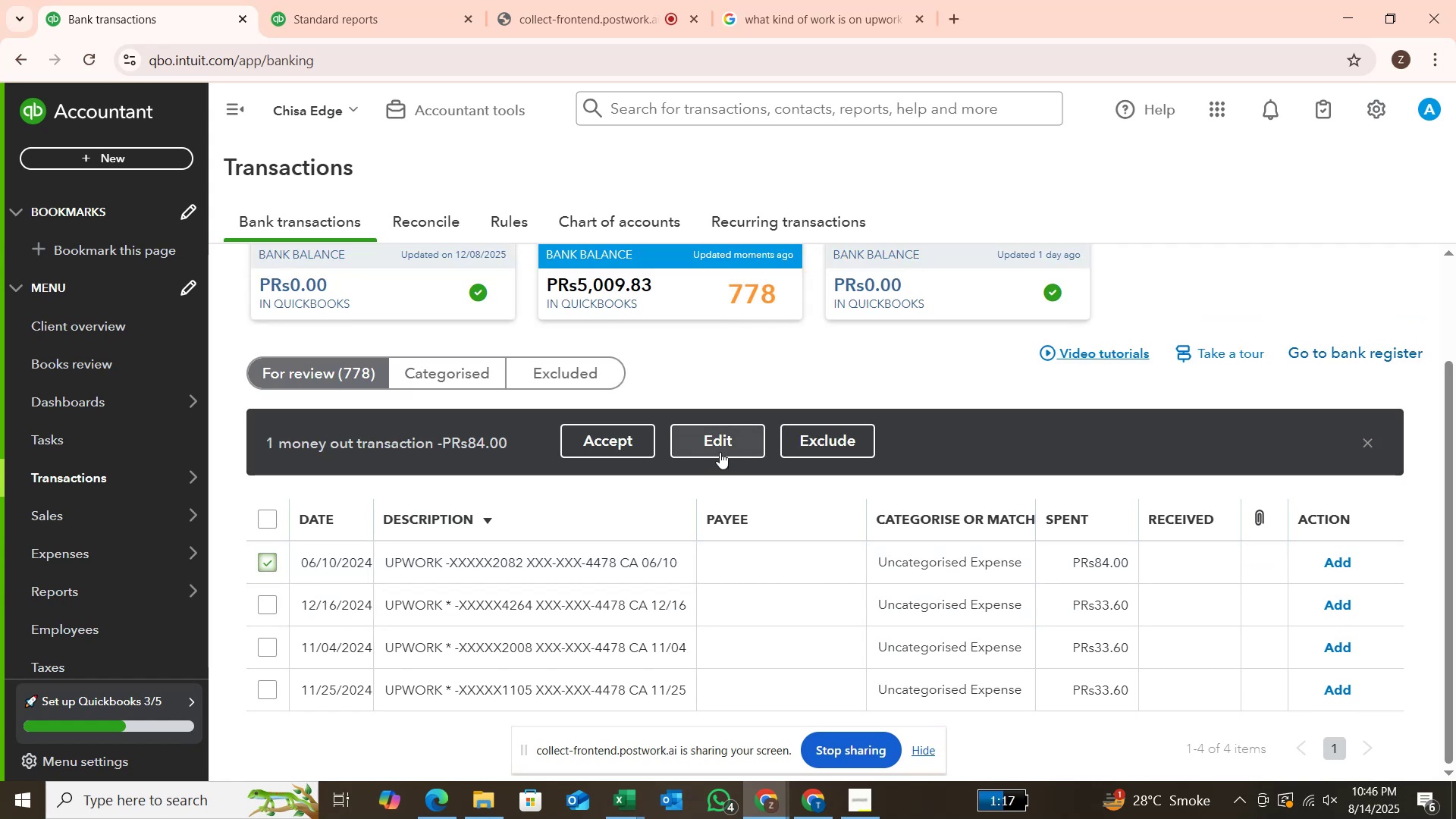 
left_click([723, 446])
 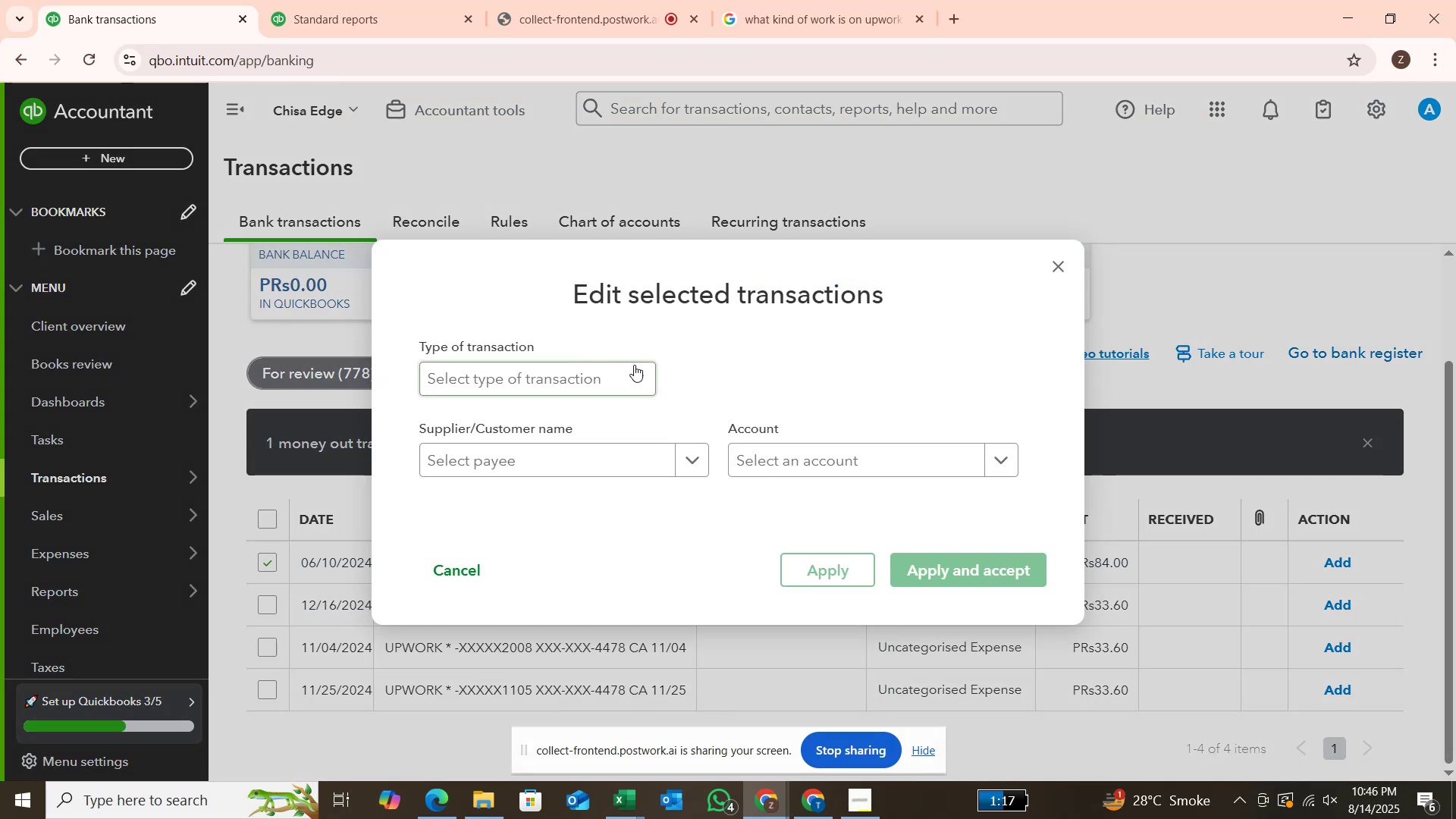 
left_click([642, 376])
 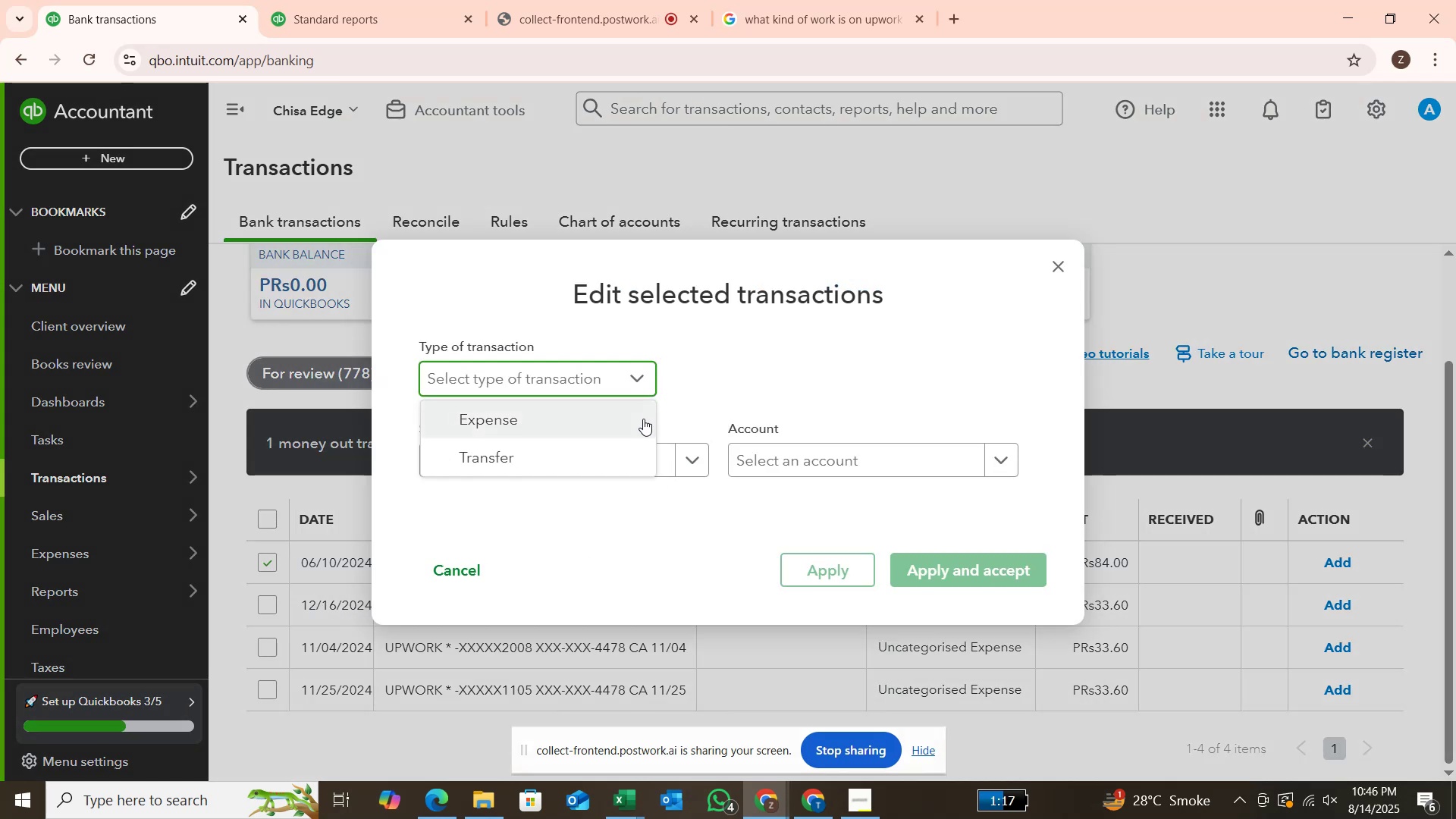 
left_click([643, 419])
 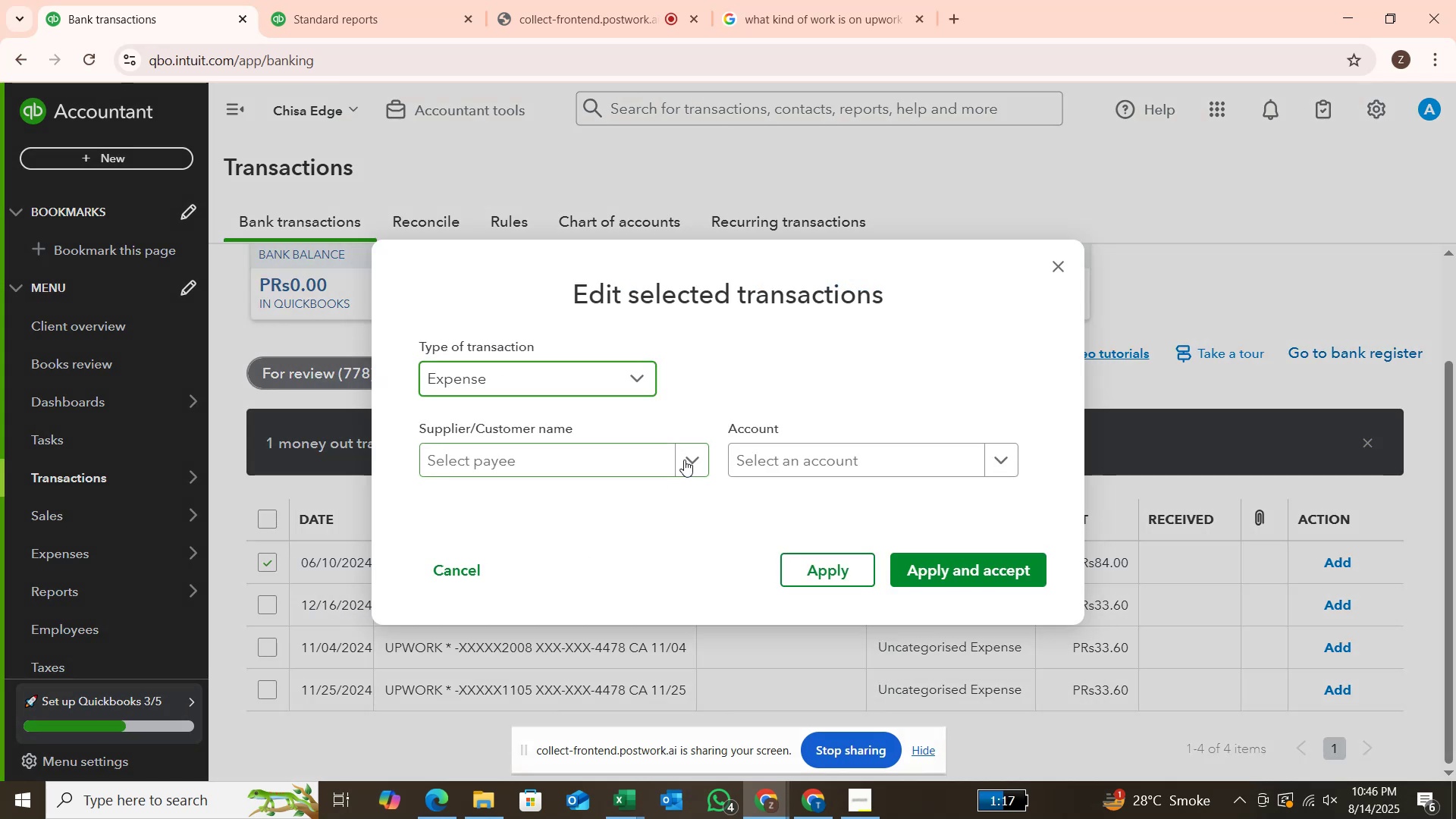 
left_click([692, 463])
 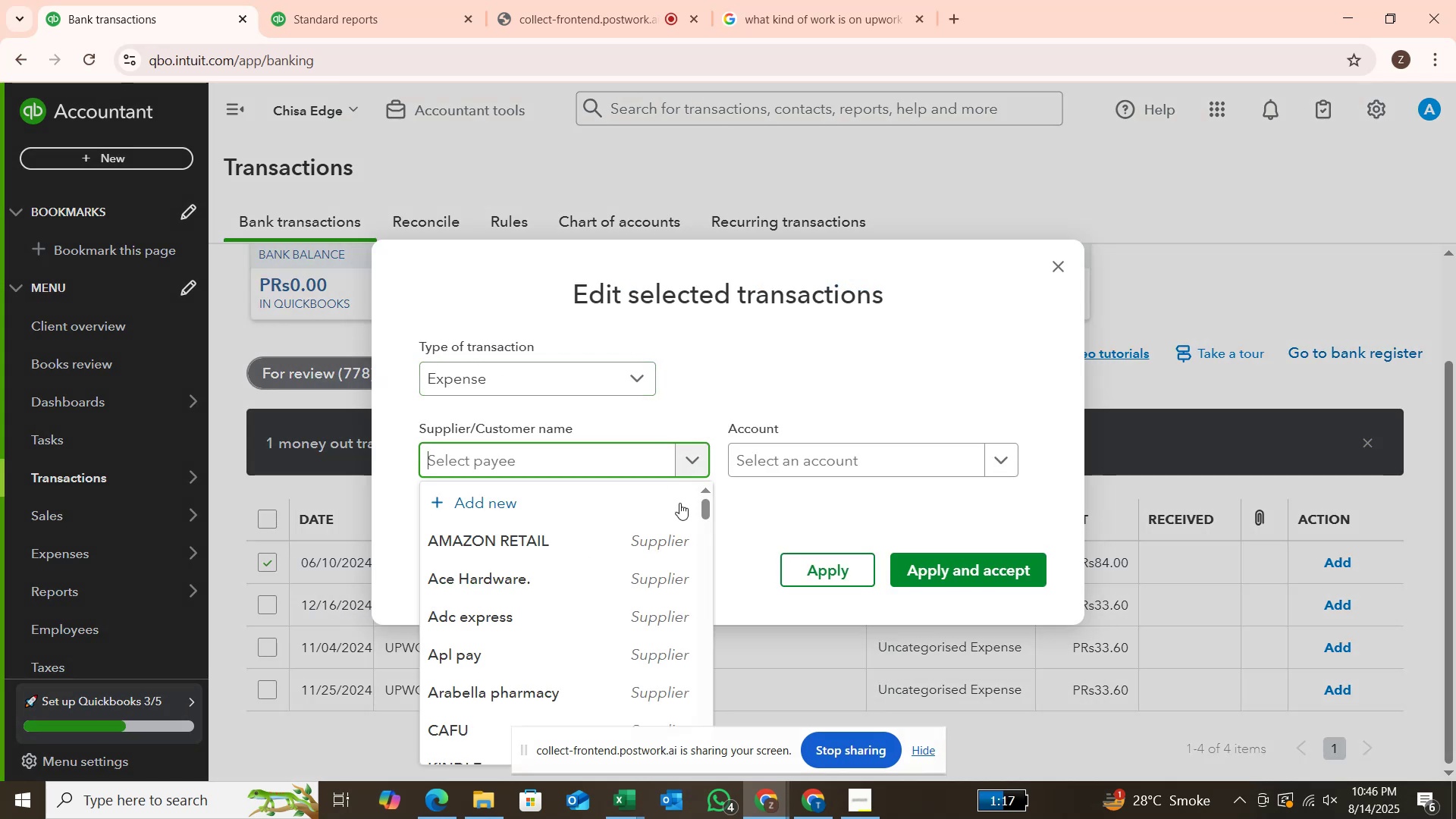 
scroll: coordinate [669, 587], scroll_direction: down, amount: 6.0
 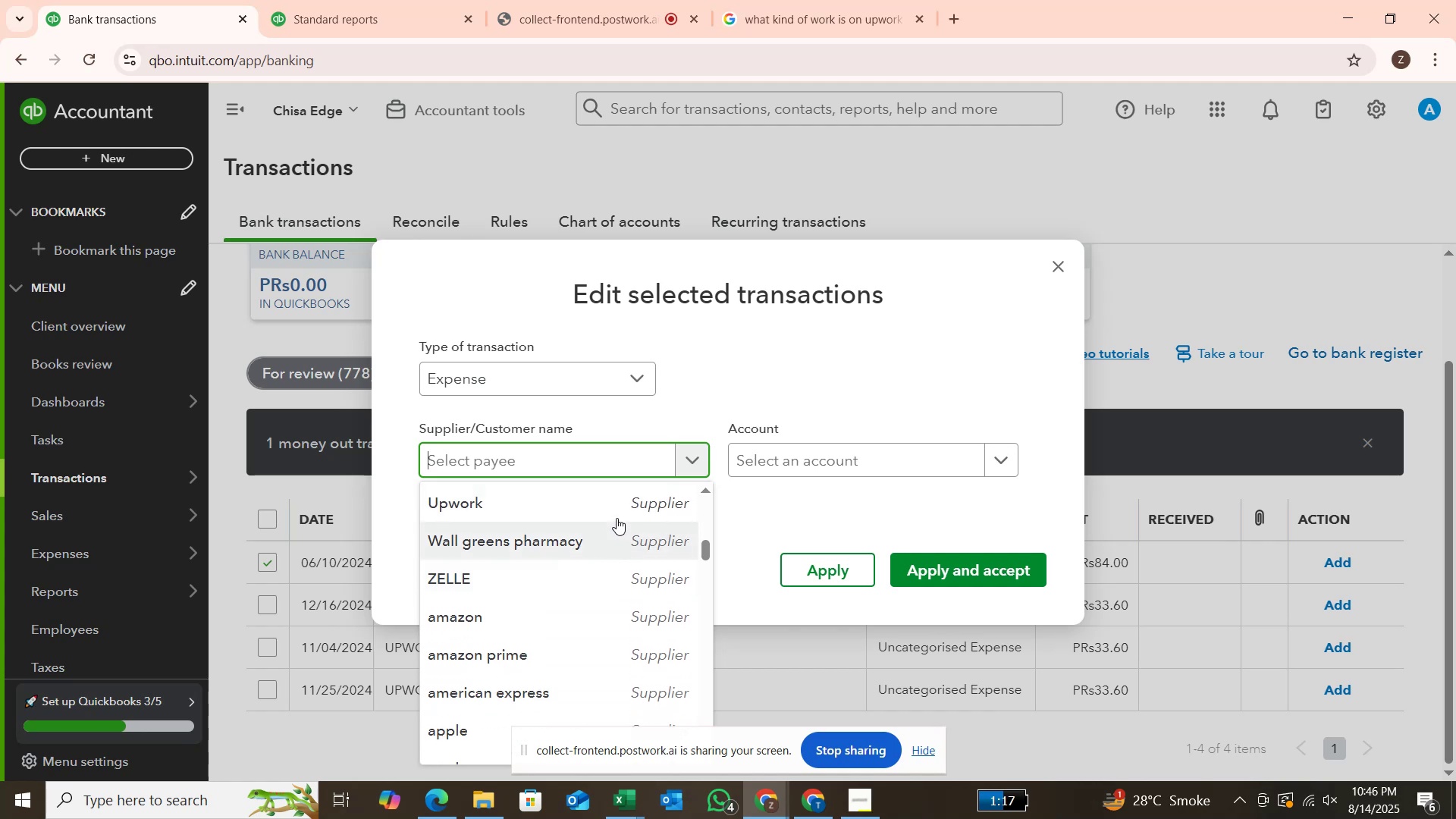 
left_click([618, 507])
 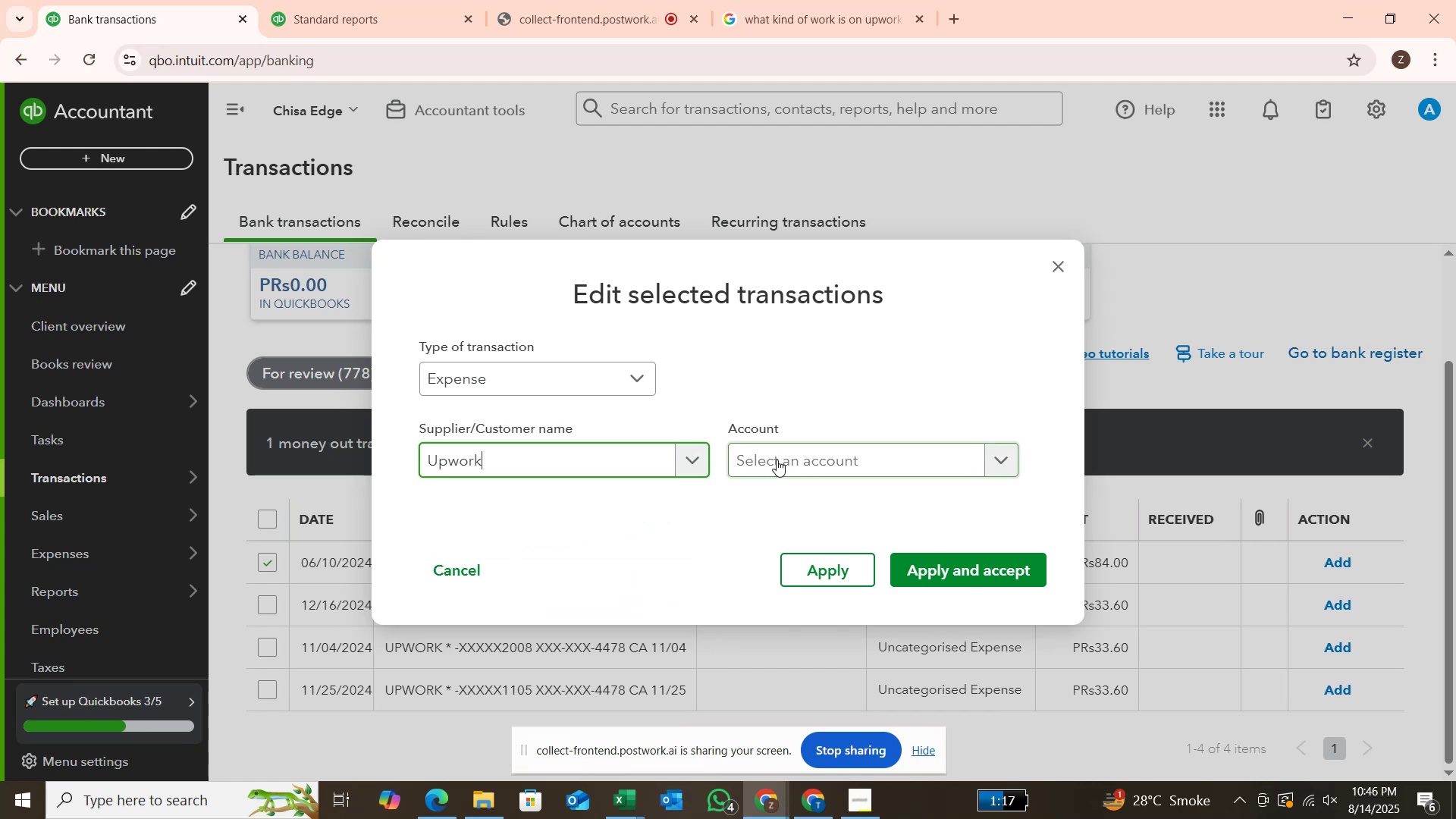 
left_click([777, 460])
 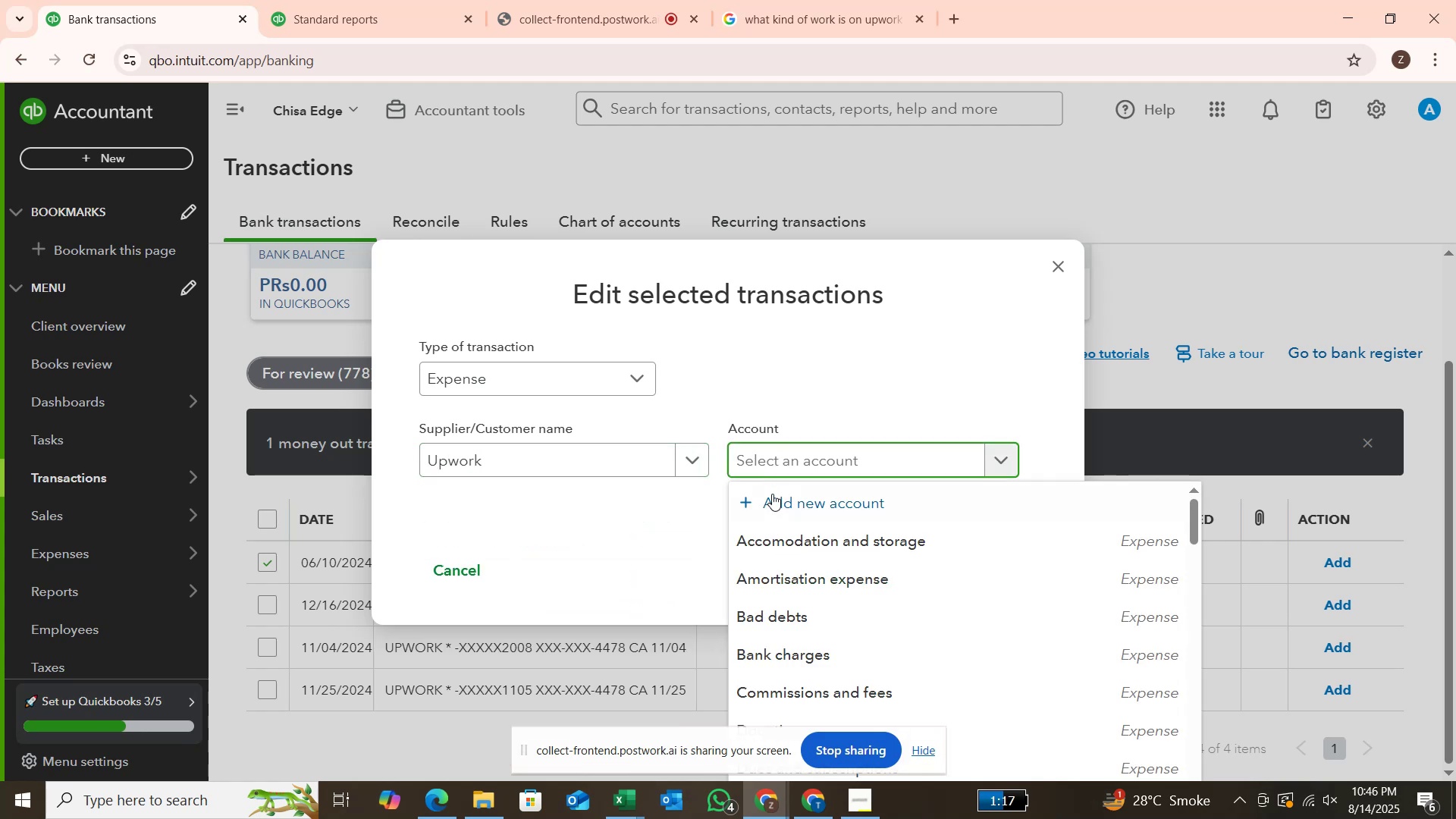 
scroll: coordinate [811, 564], scroll_direction: down, amount: 5.0
 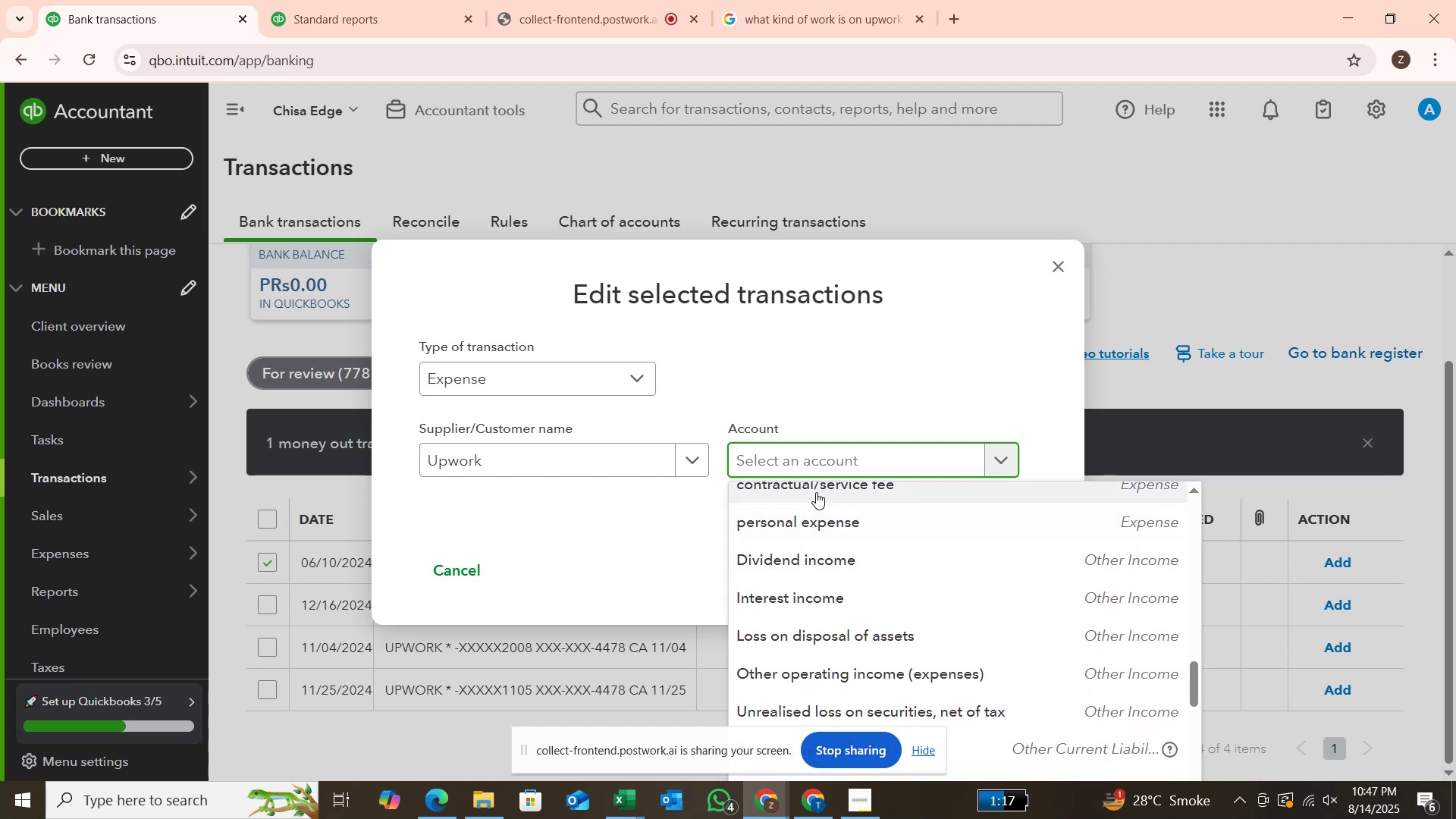 
left_click([817, 491])
 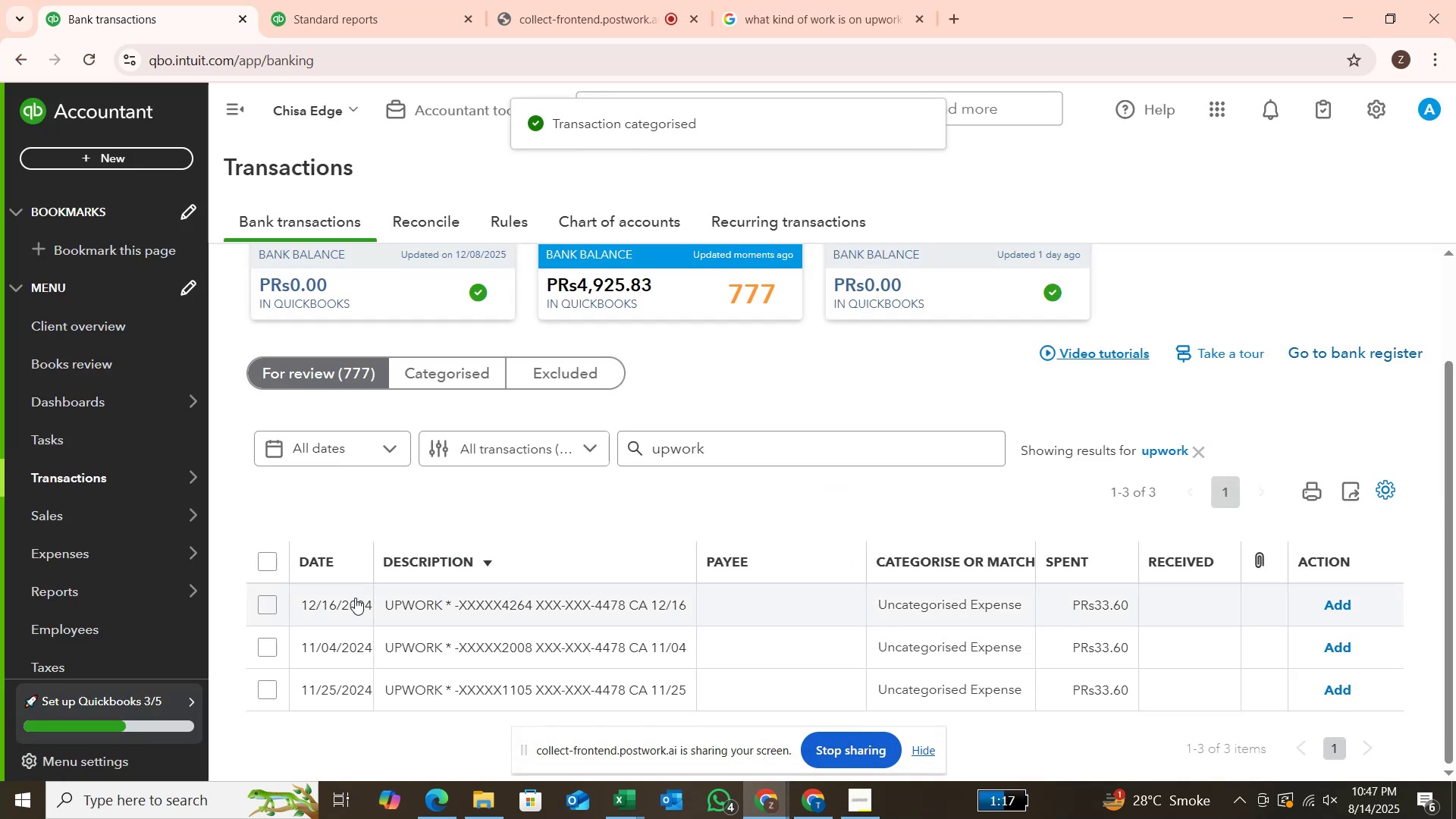 
left_click([264, 565])
 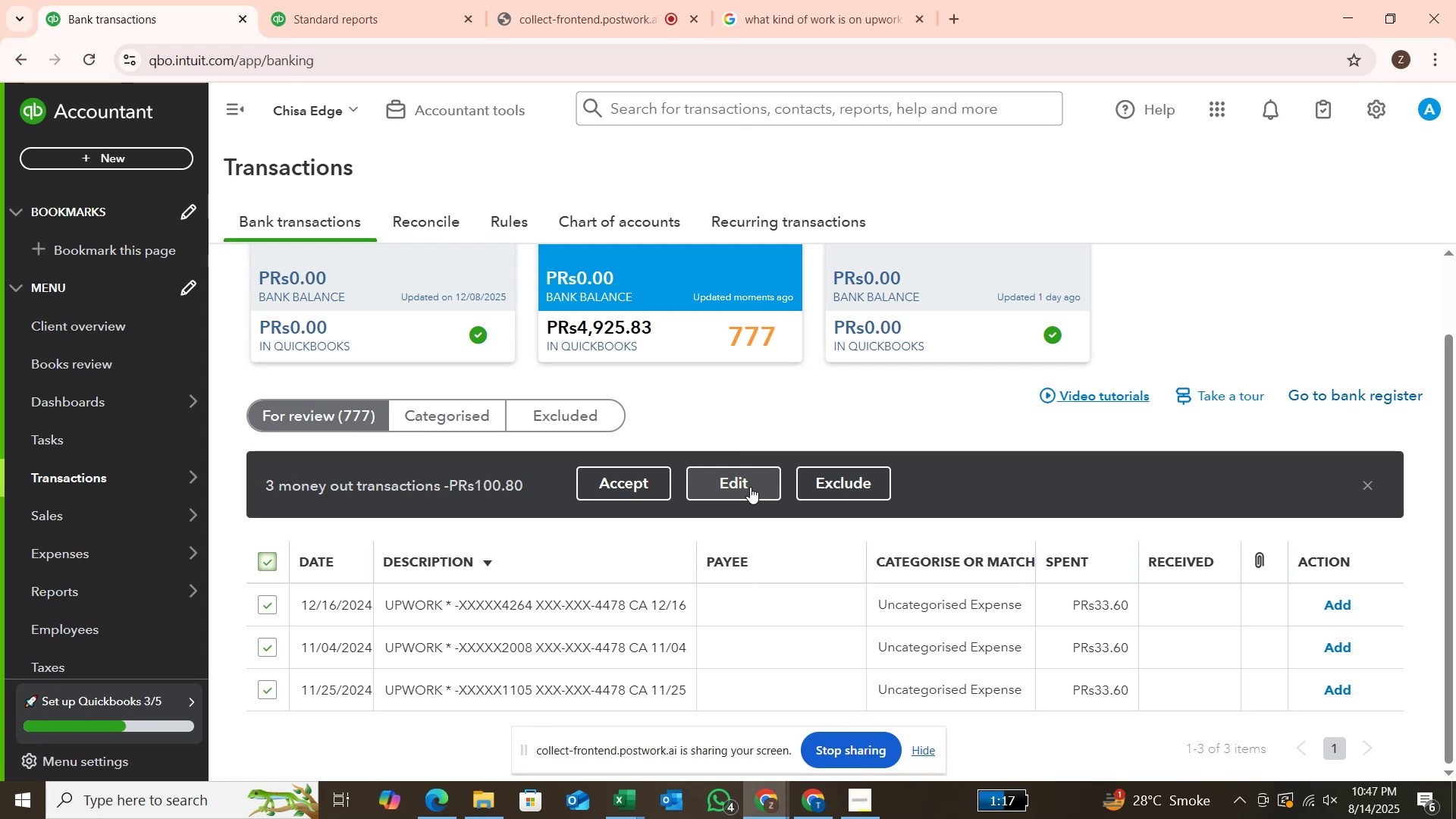 
left_click([750, 487])
 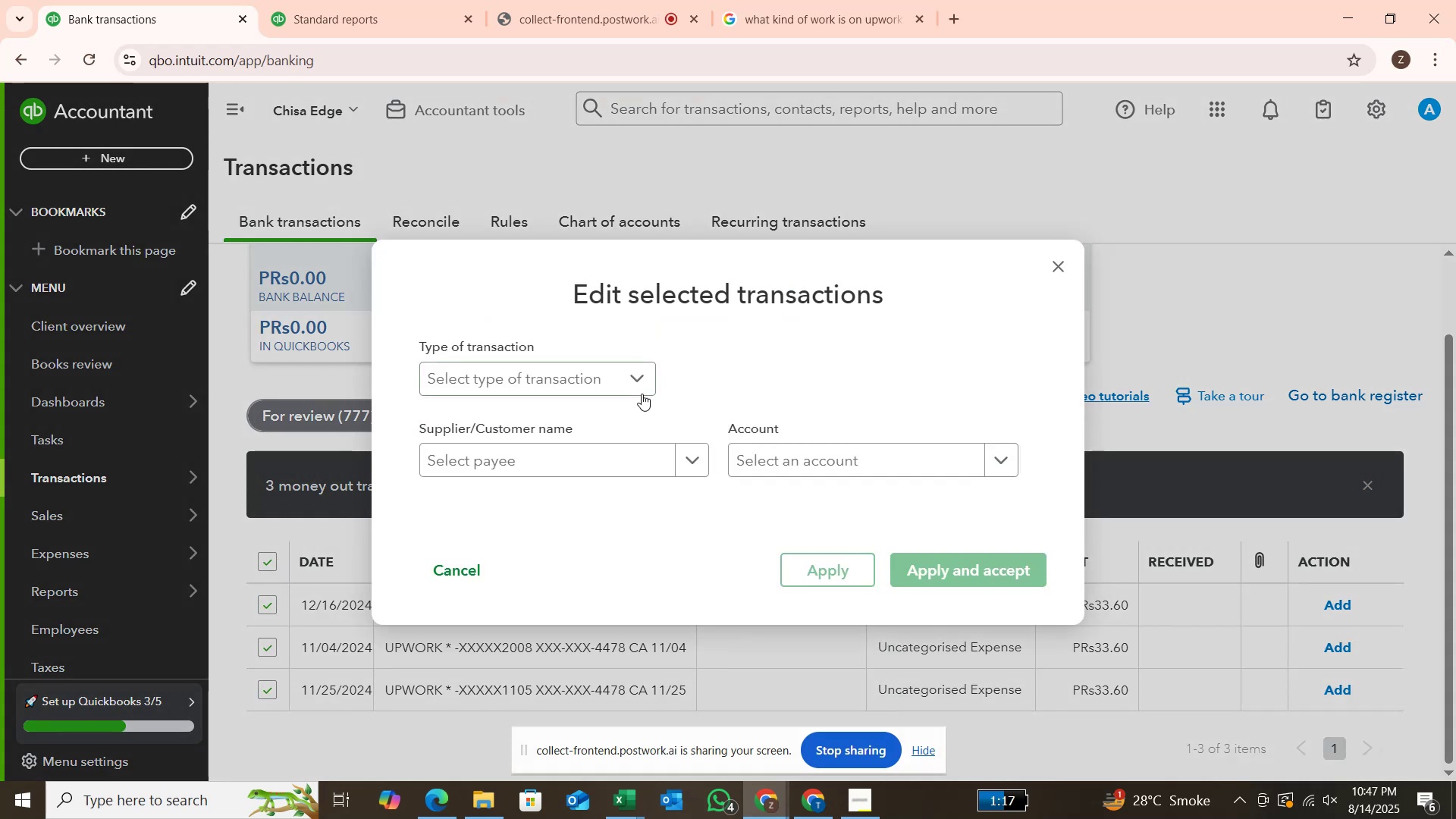 
left_click([632, 391])
 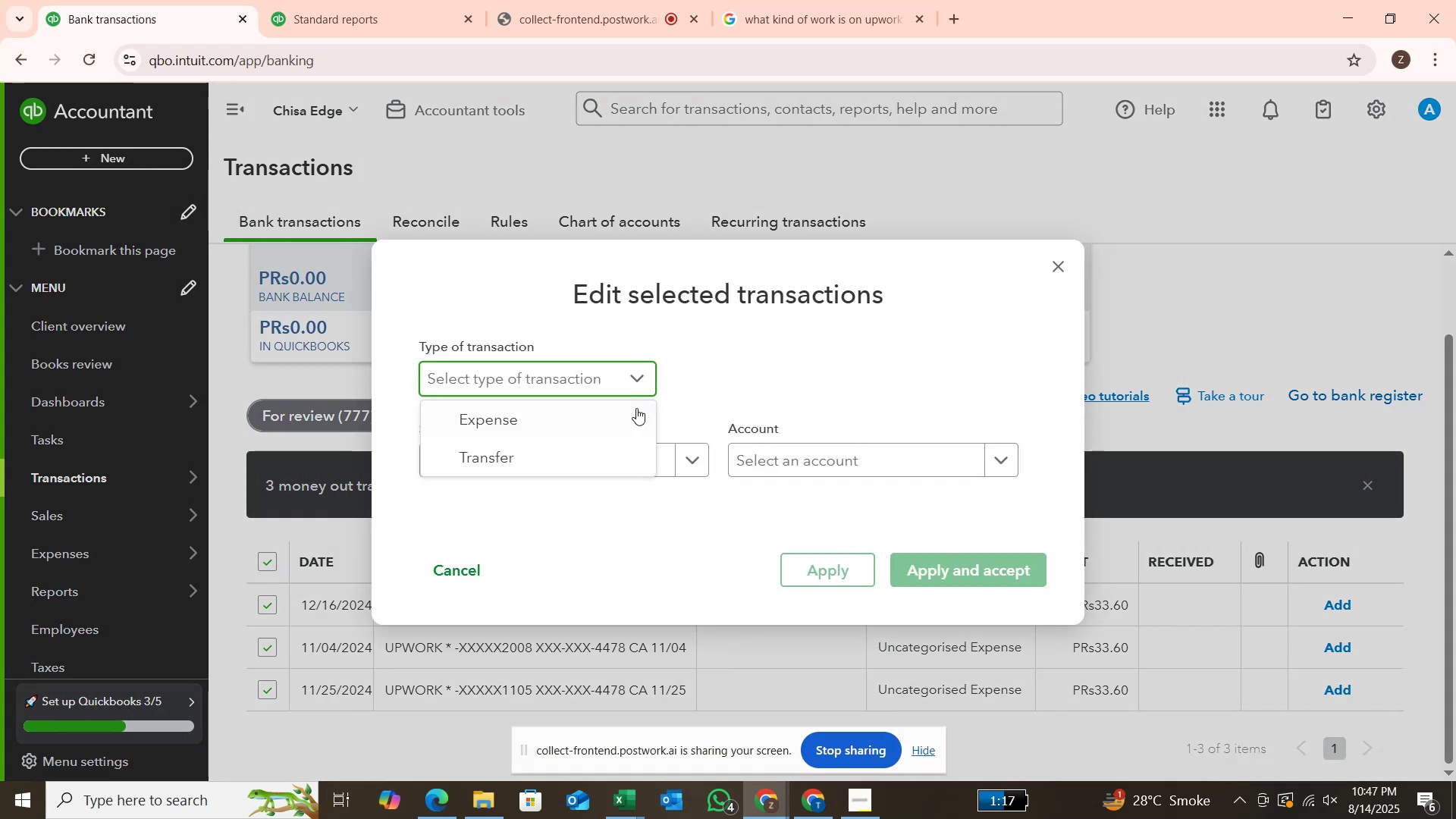 
left_click([641, 428])
 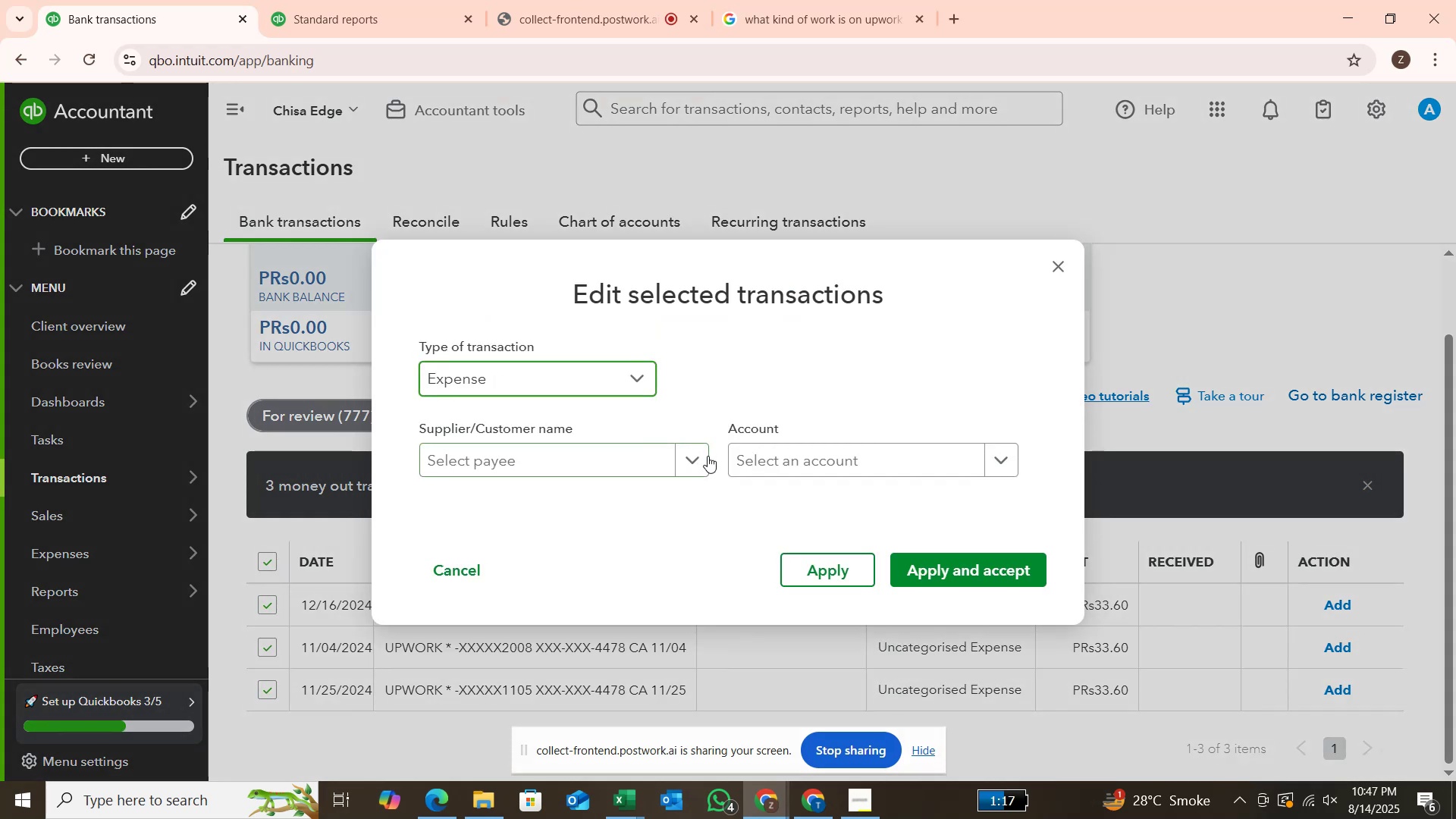 
left_click([708, 456])
 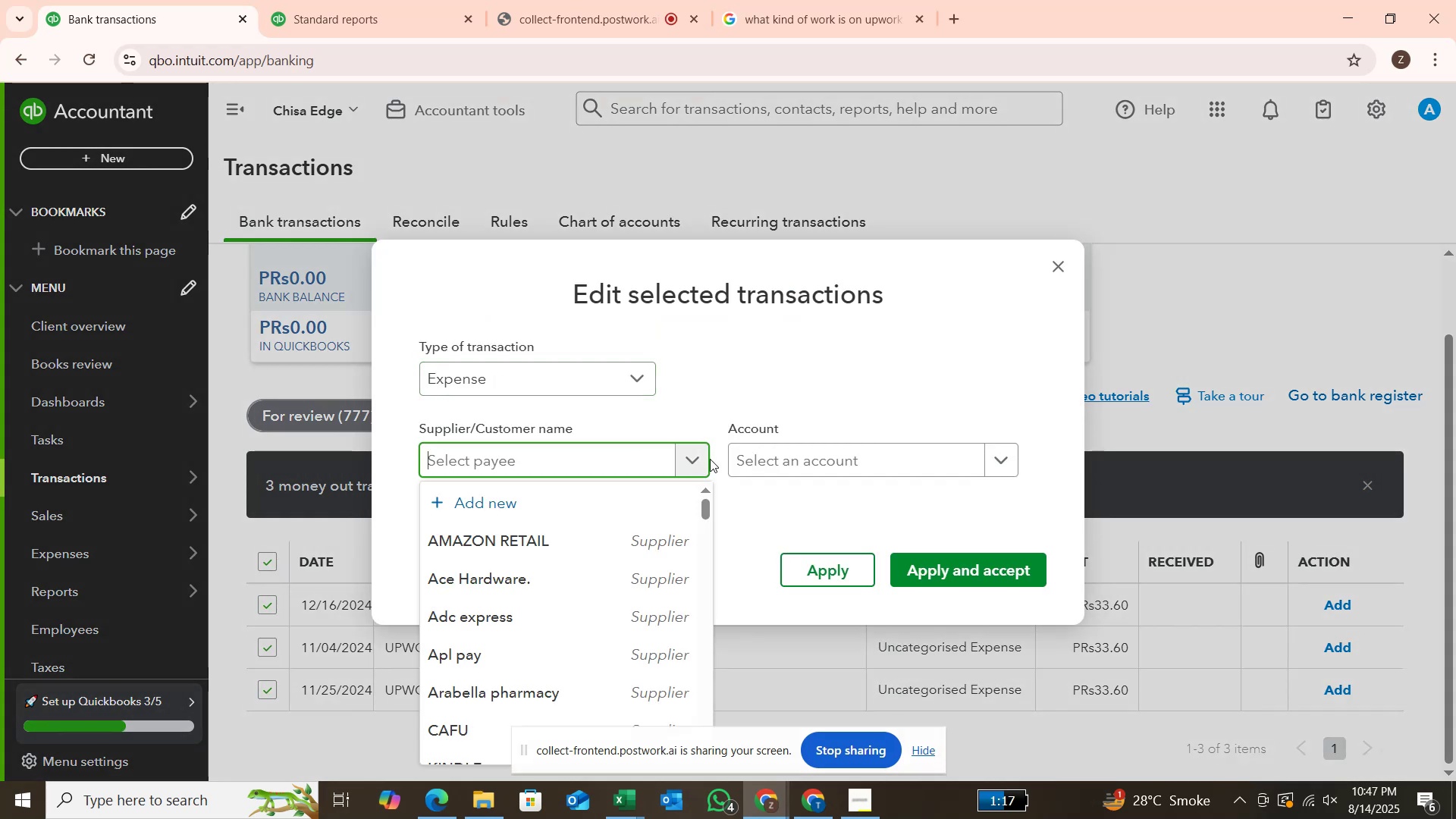 
scroll: coordinate [705, 504], scroll_direction: down, amount: 4.0
 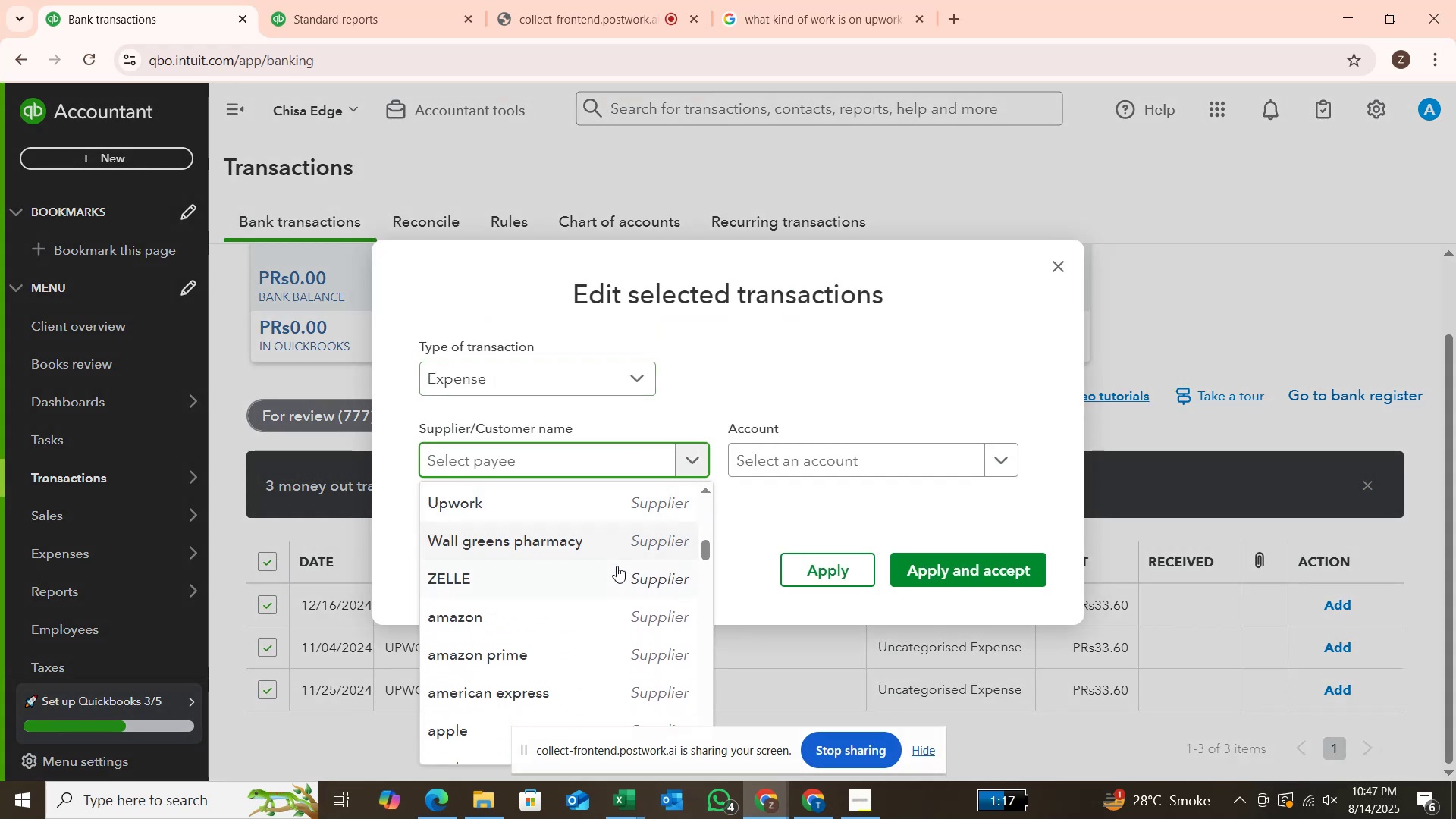 
left_click([616, 567])
 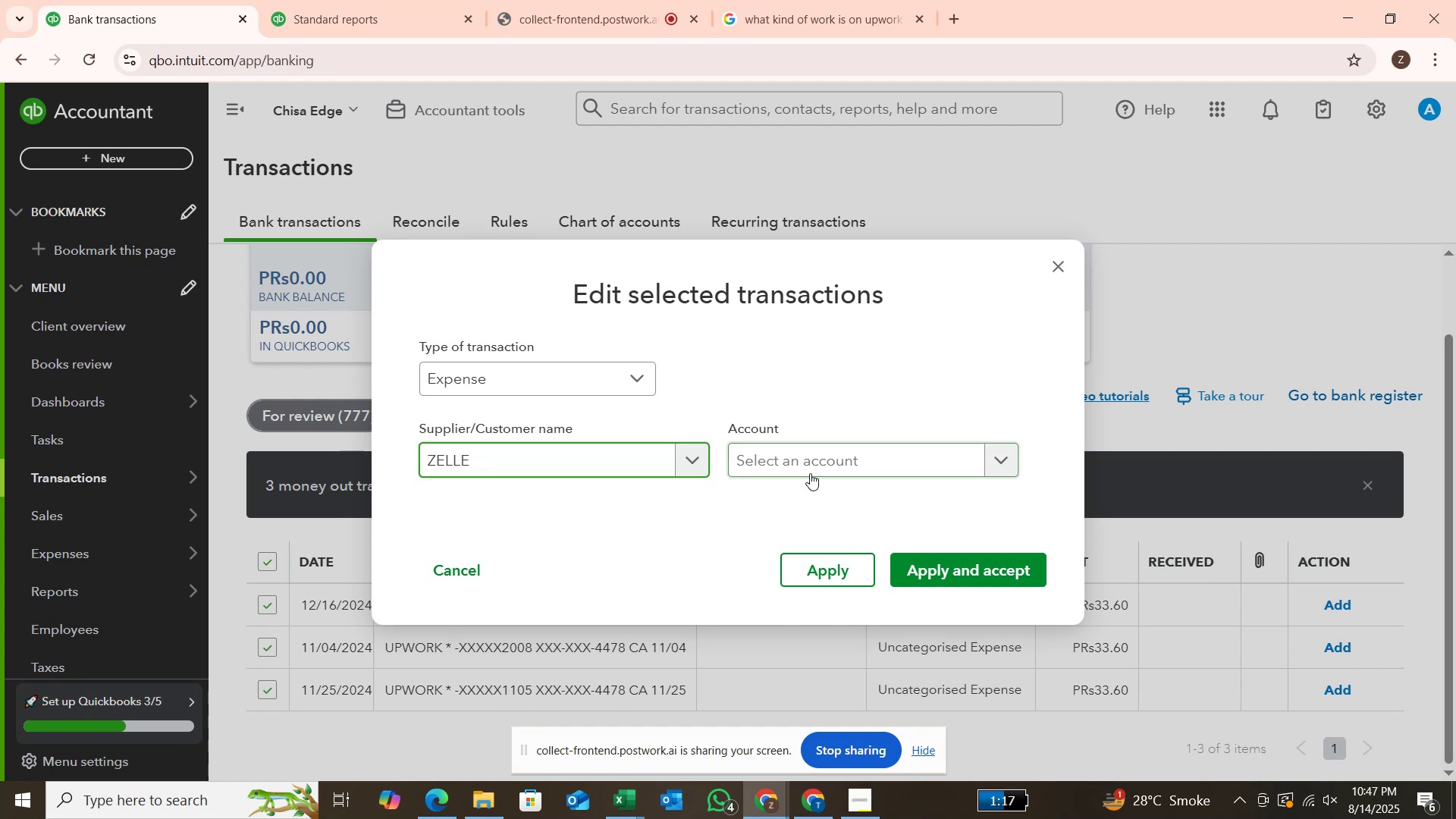 
left_click([814, 463])
 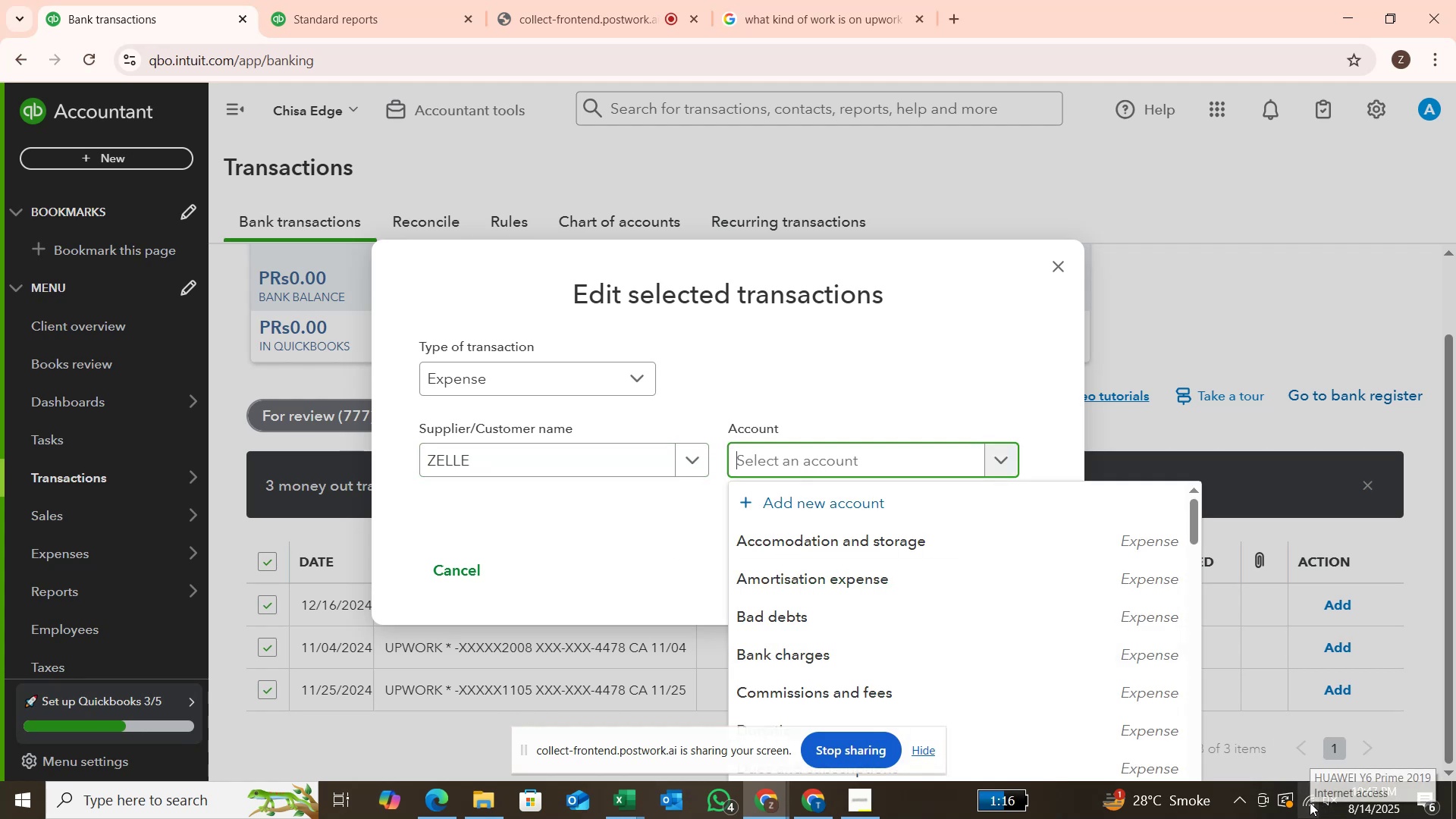 
scroll: coordinate [970, 613], scroll_direction: down, amount: 9.0
 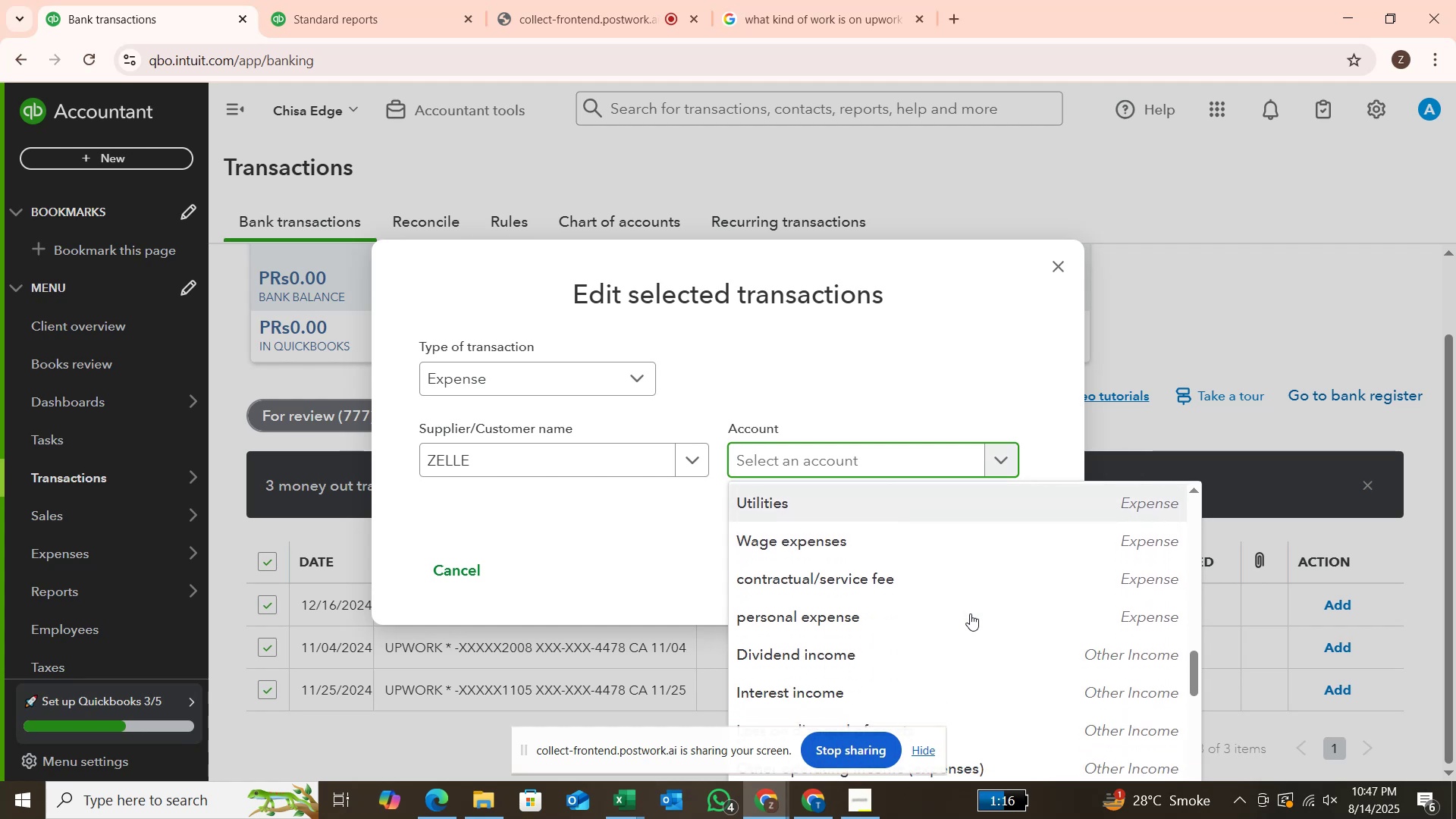 
scroll: coordinate [970, 613], scroll_direction: up, amount: 1.0
 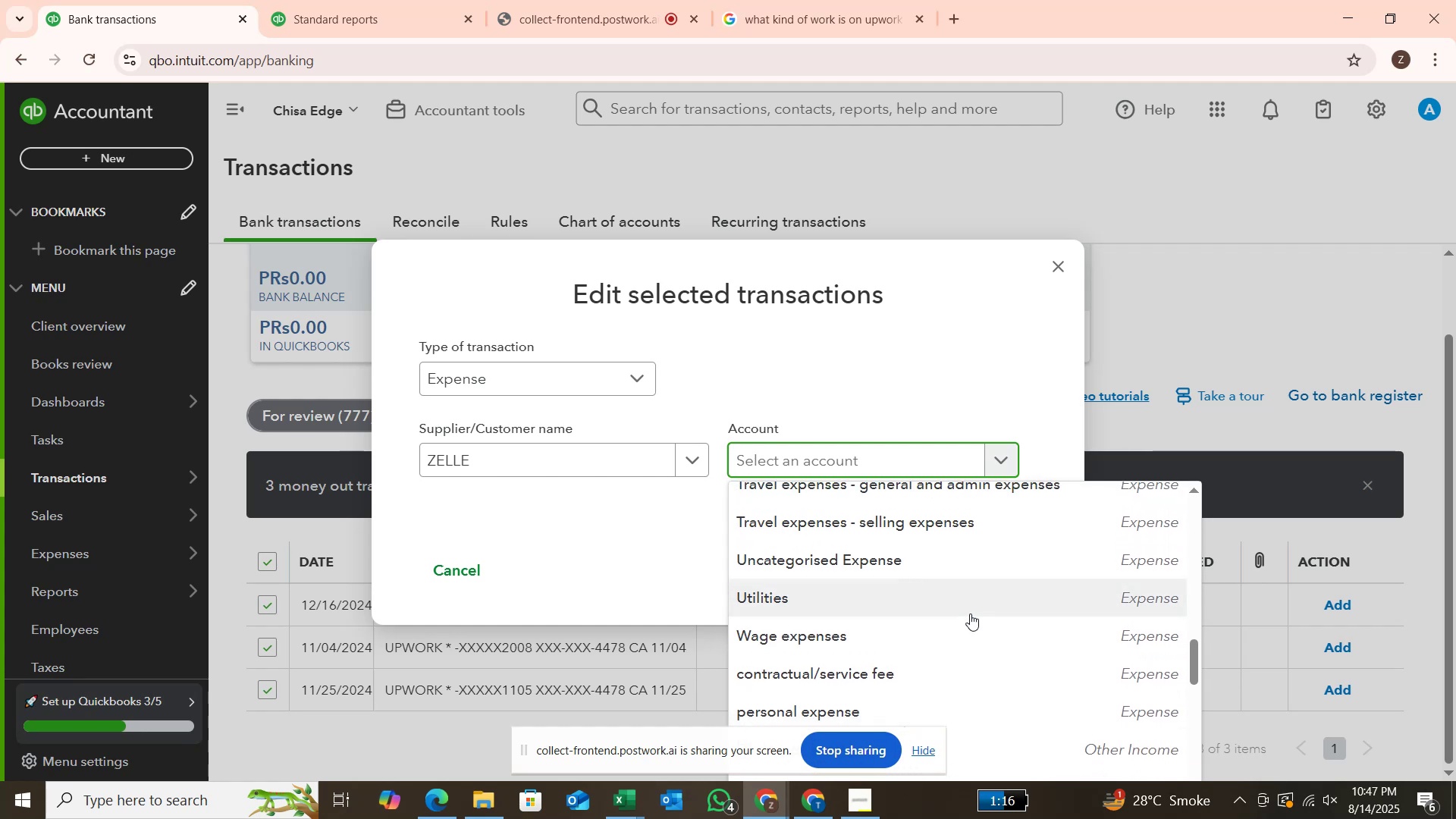 
scroll: coordinate [970, 613], scroll_direction: down, amount: 1.0
 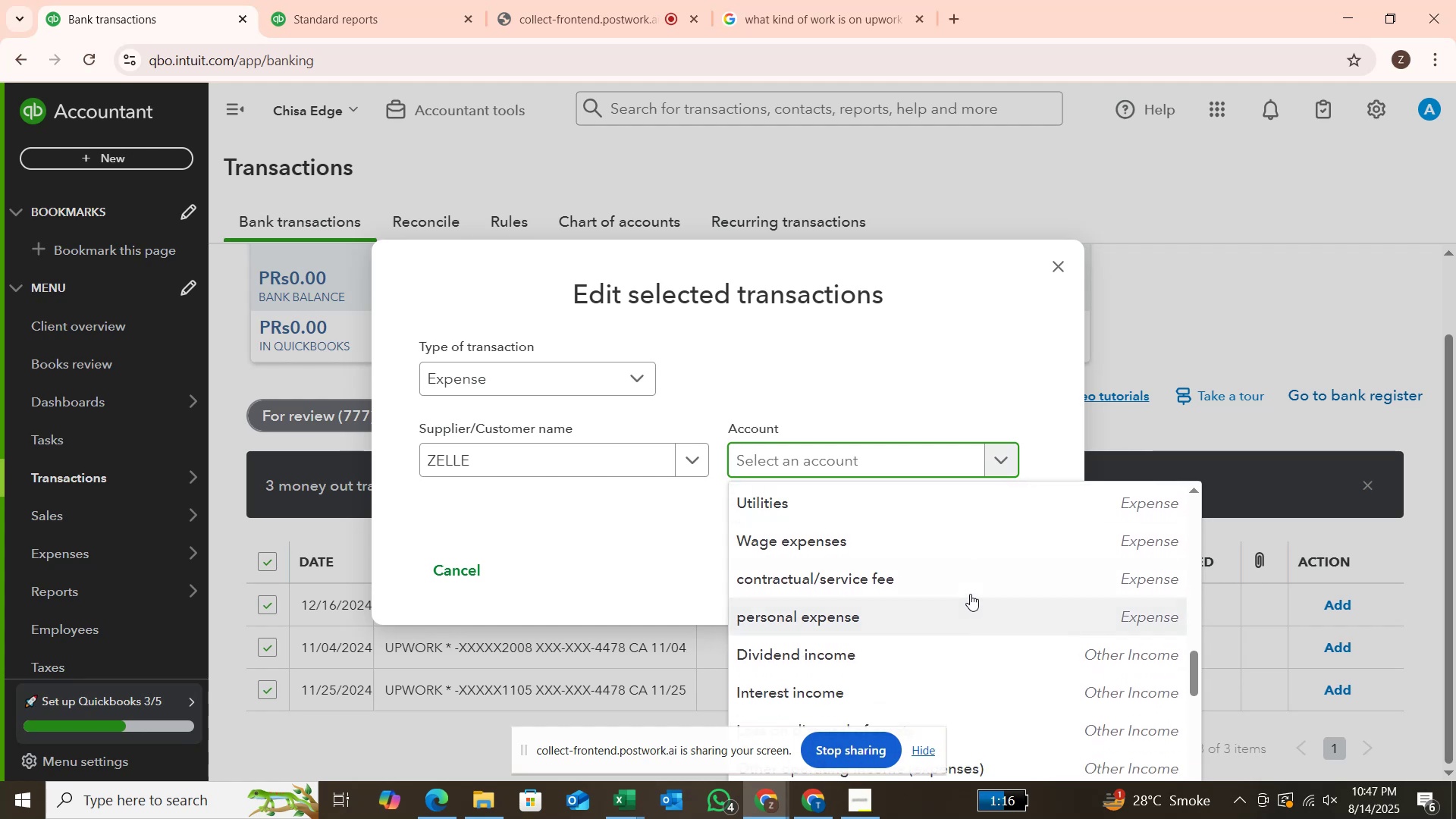 
left_click([970, 590])
 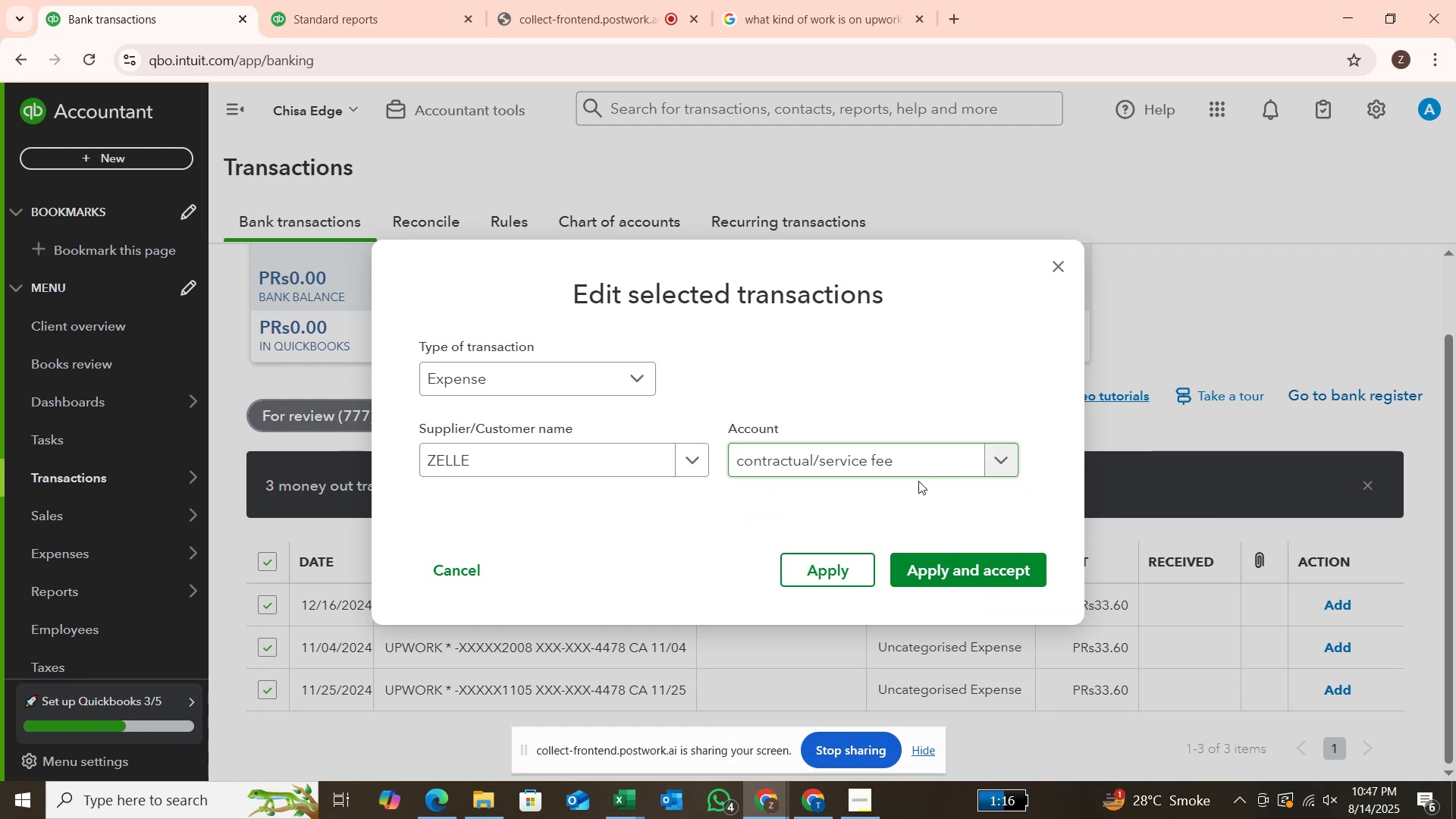 
left_click([687, 466])
 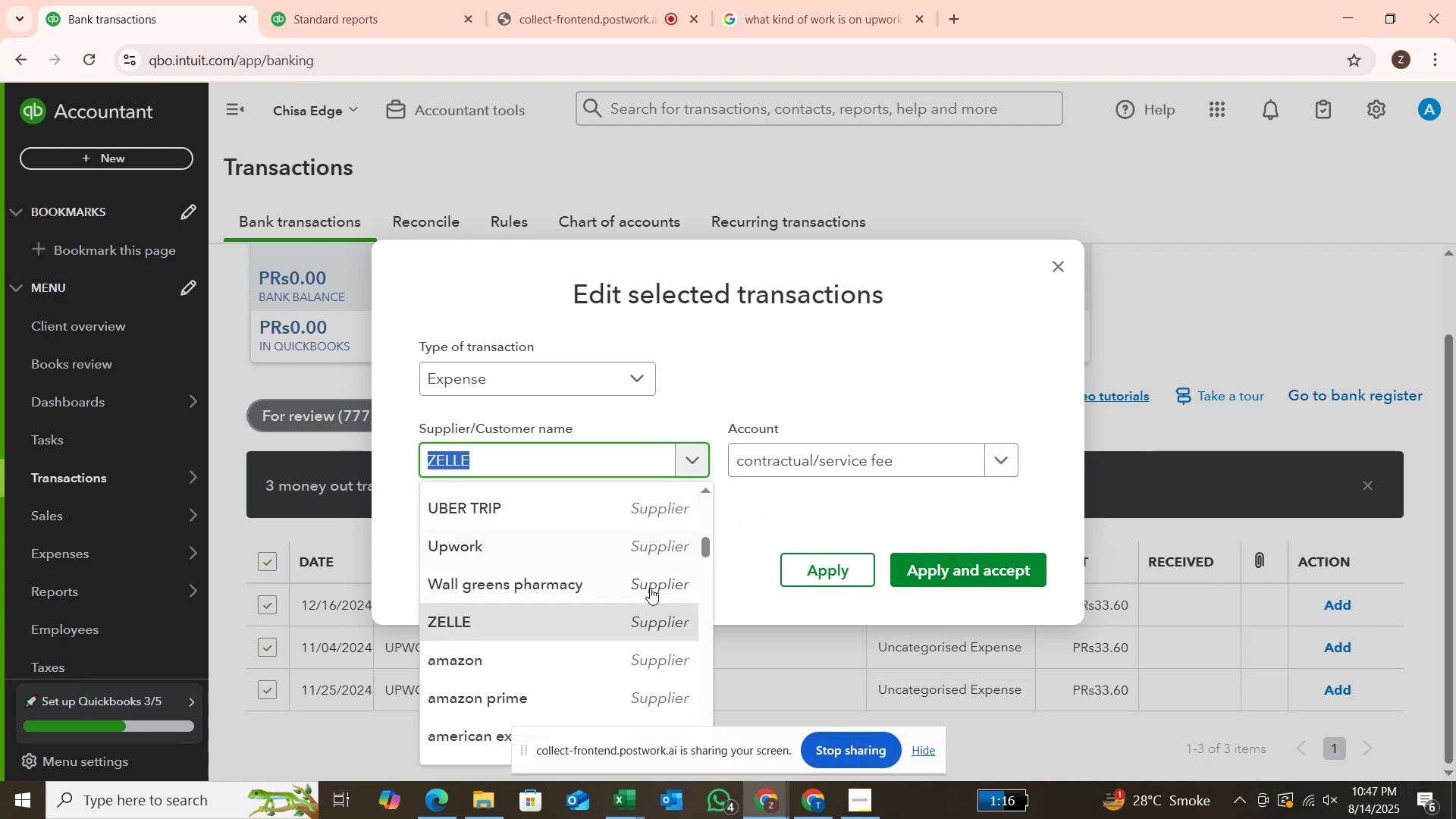 
scroll: coordinate [649, 590], scroll_direction: up, amount: 1.0
 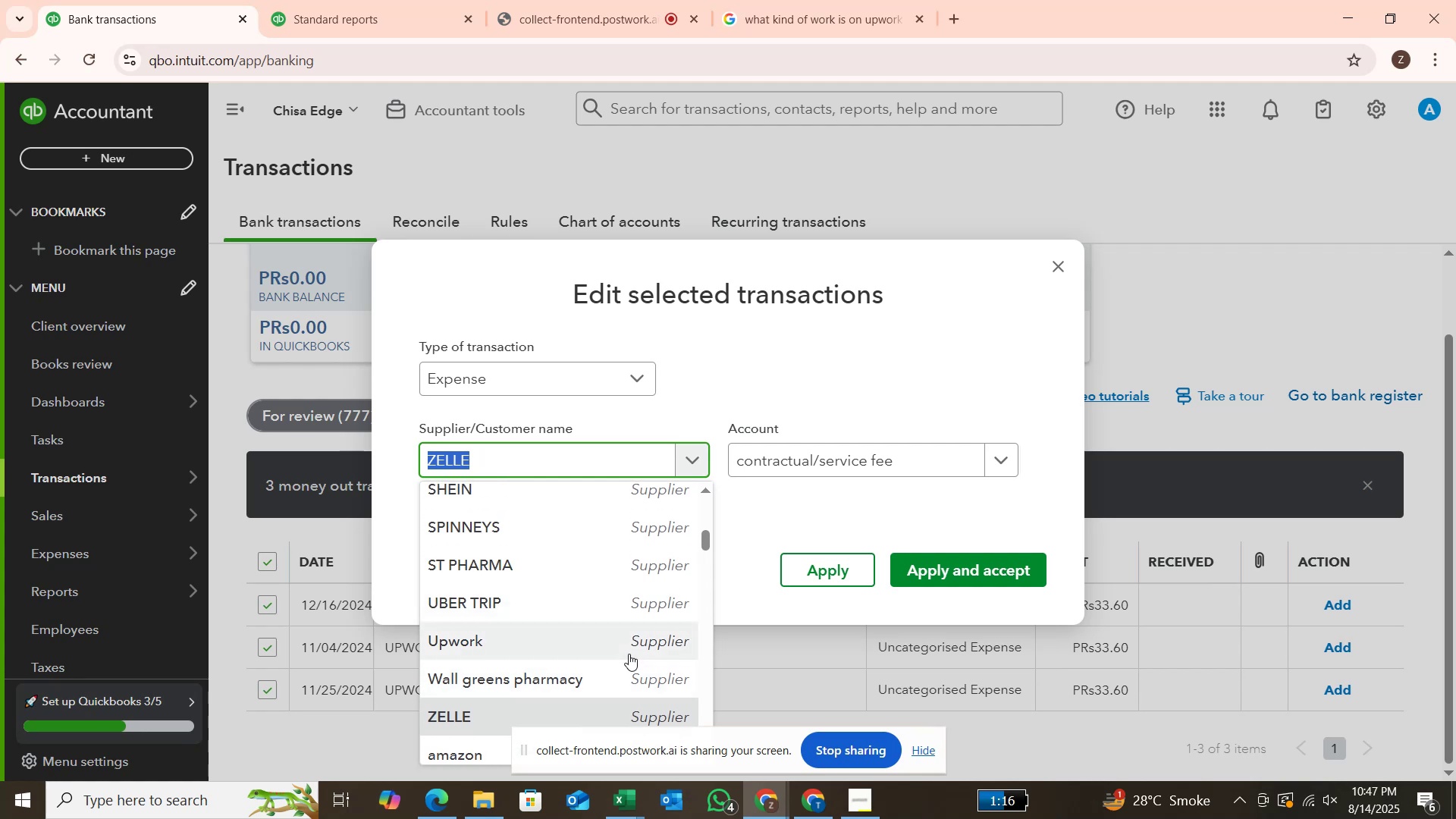 
left_click([628, 654])
 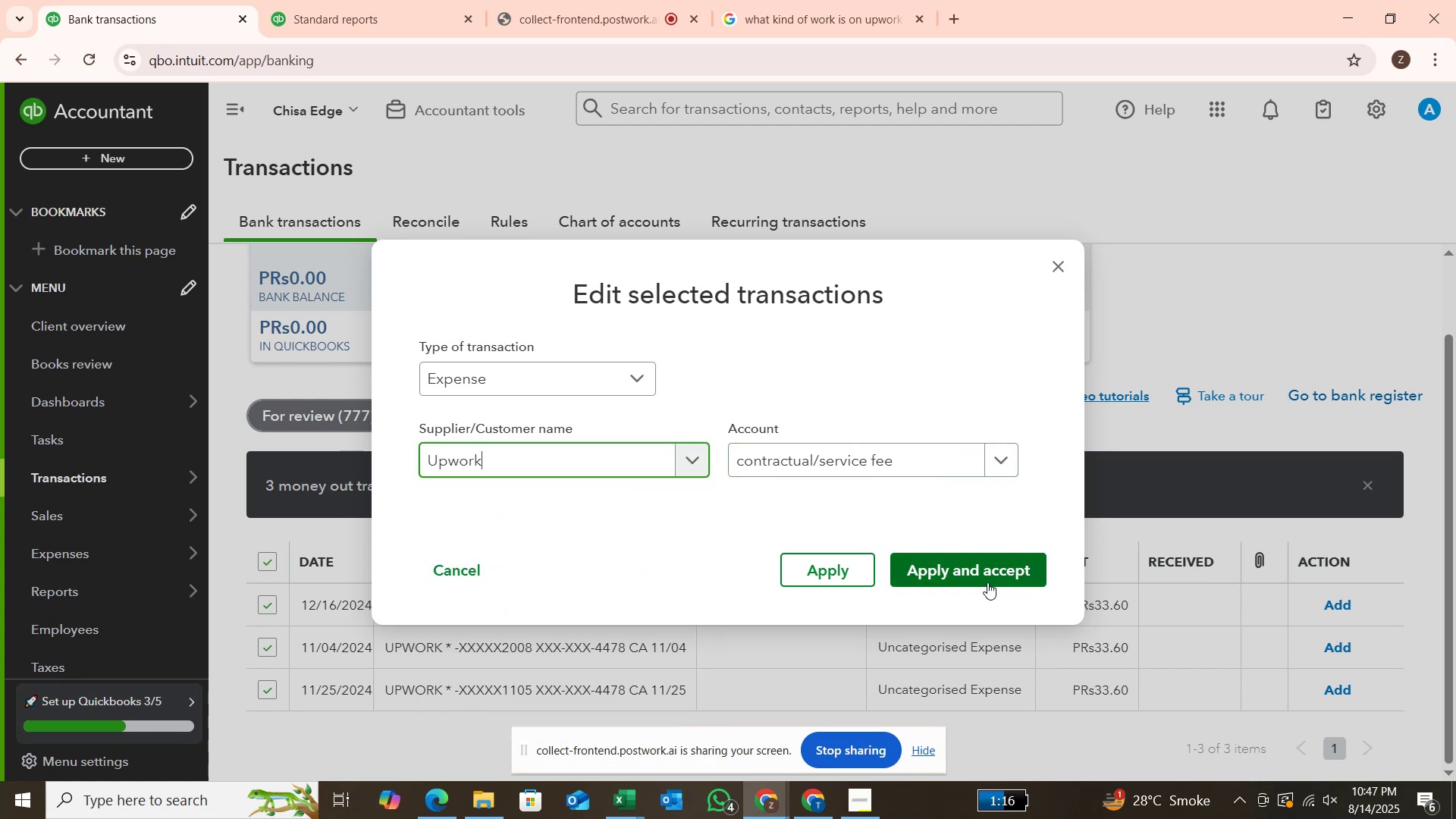 
wait(7.64)
 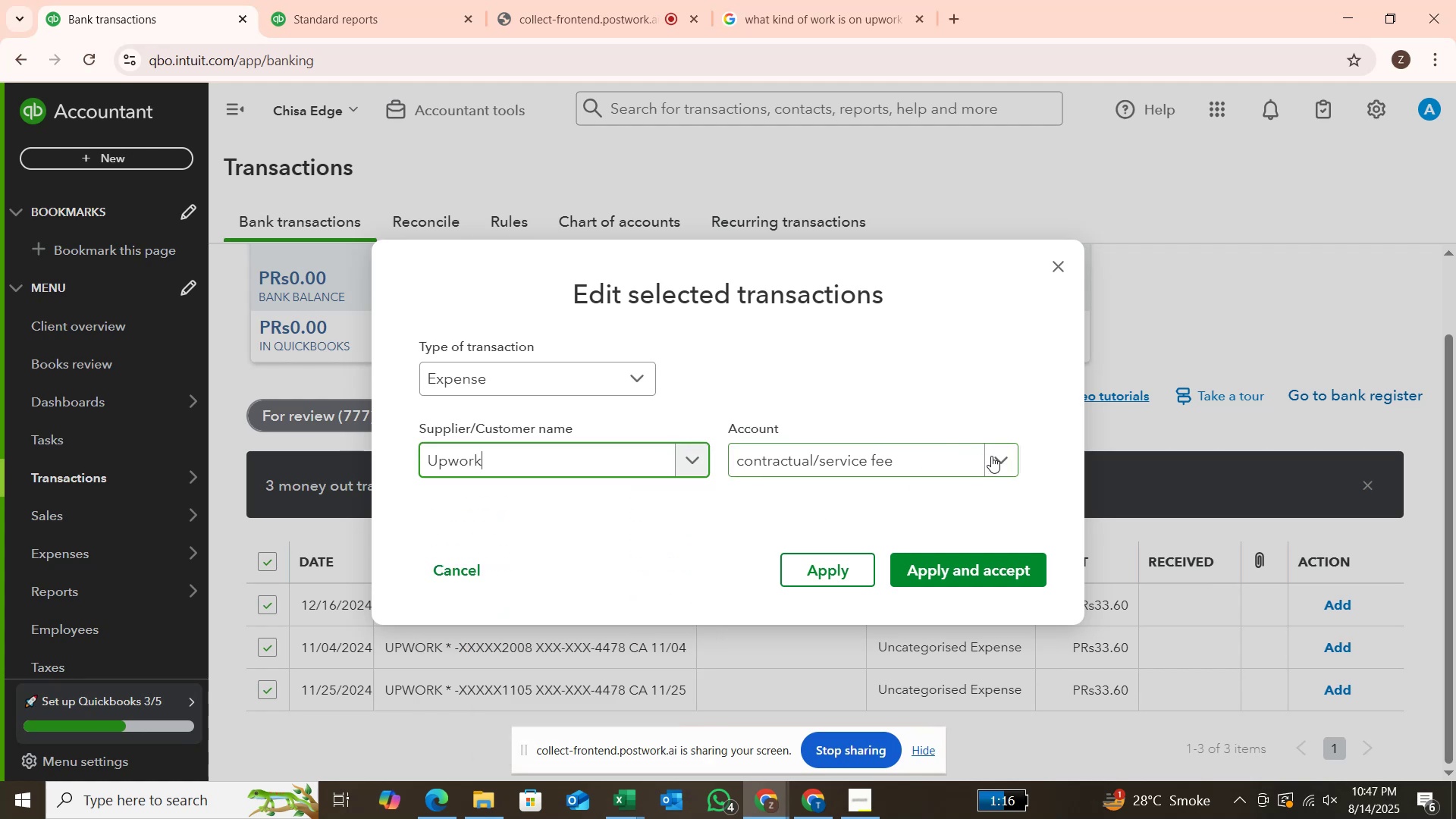 
left_click([999, 466])
 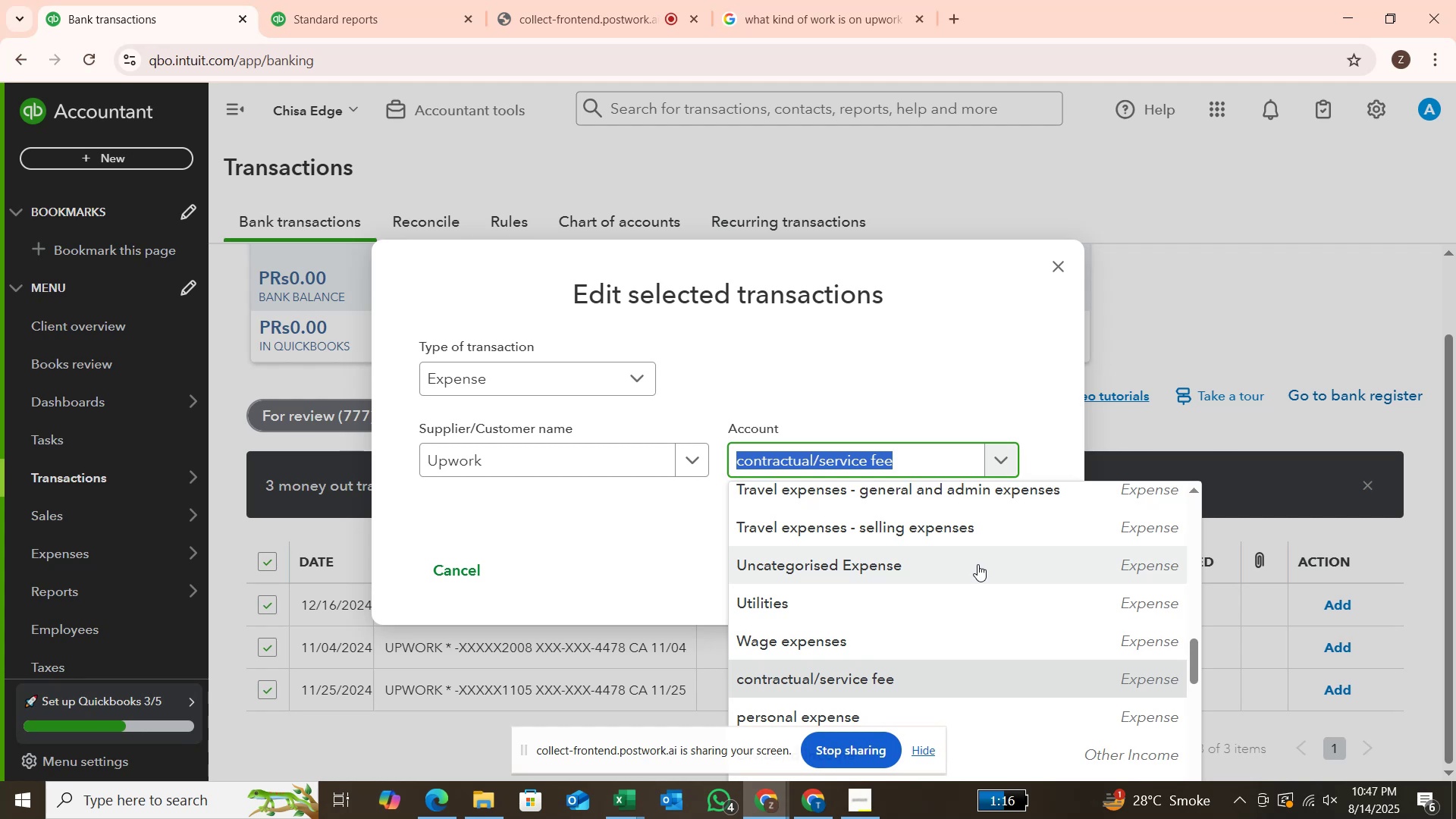 
scroll: coordinate [977, 563], scroll_direction: up, amount: 4.0
 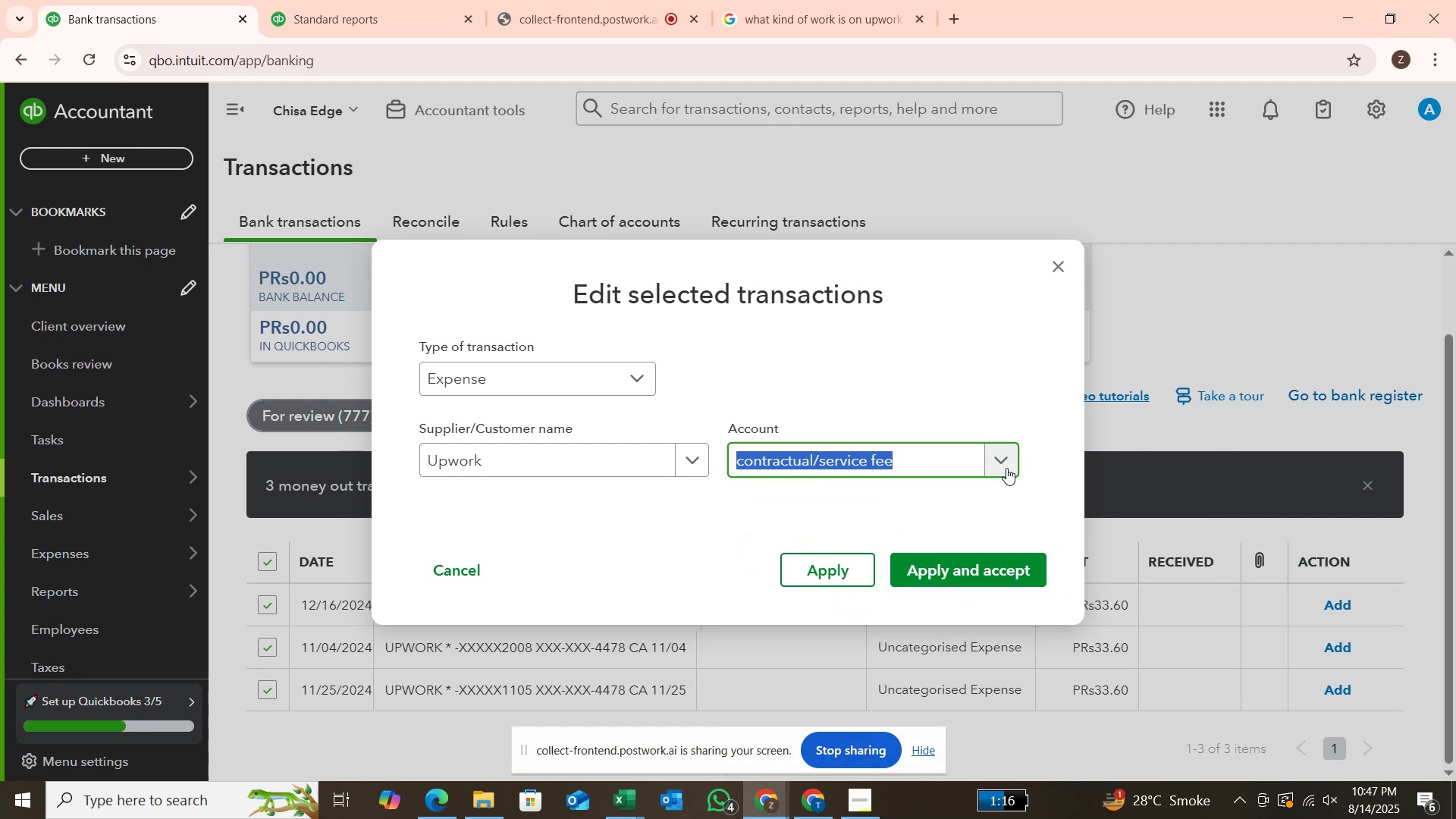 
left_click([1005, 566])
 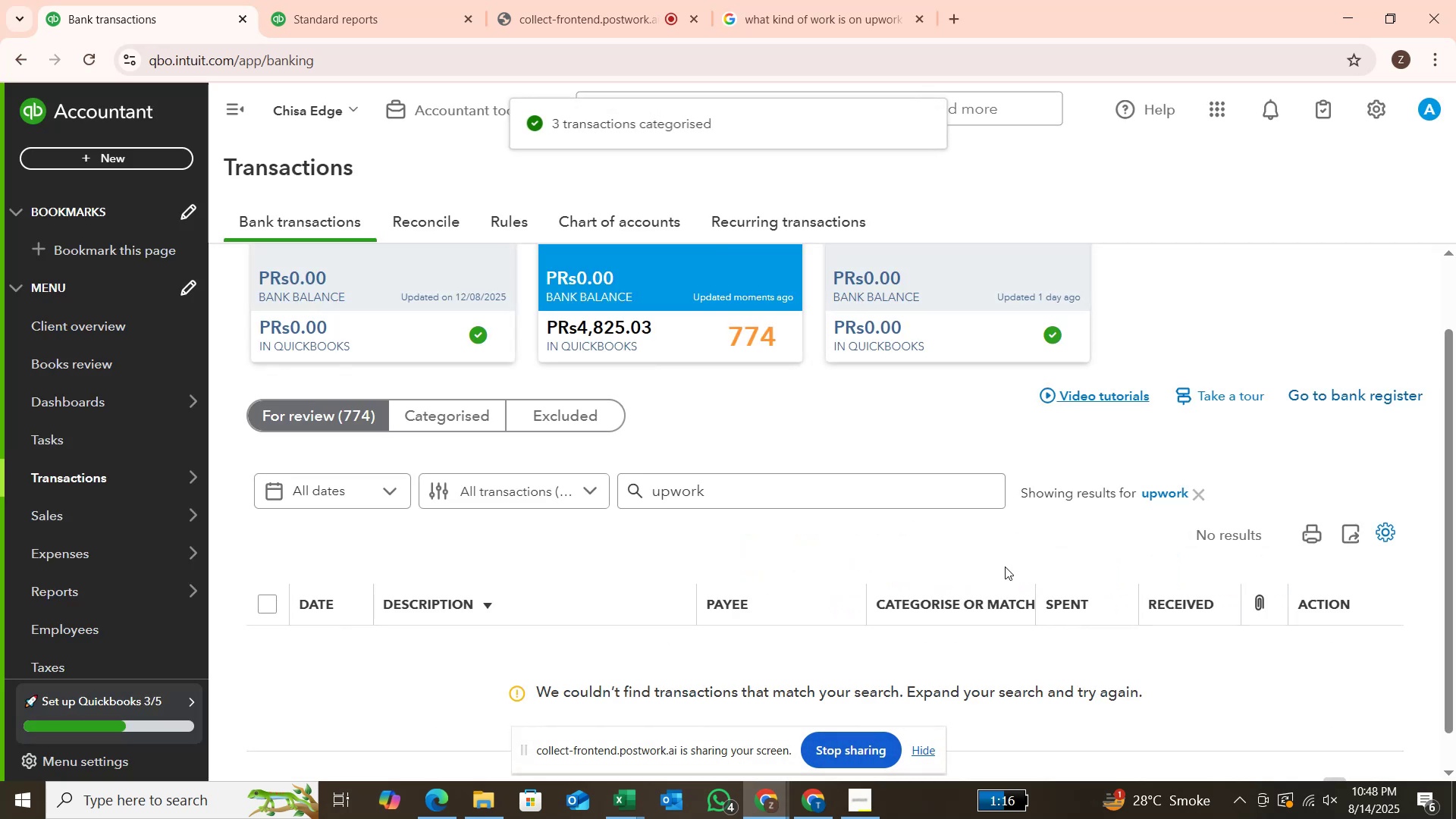 
scroll: coordinate [839, 560], scroll_direction: down, amount: 1.0
 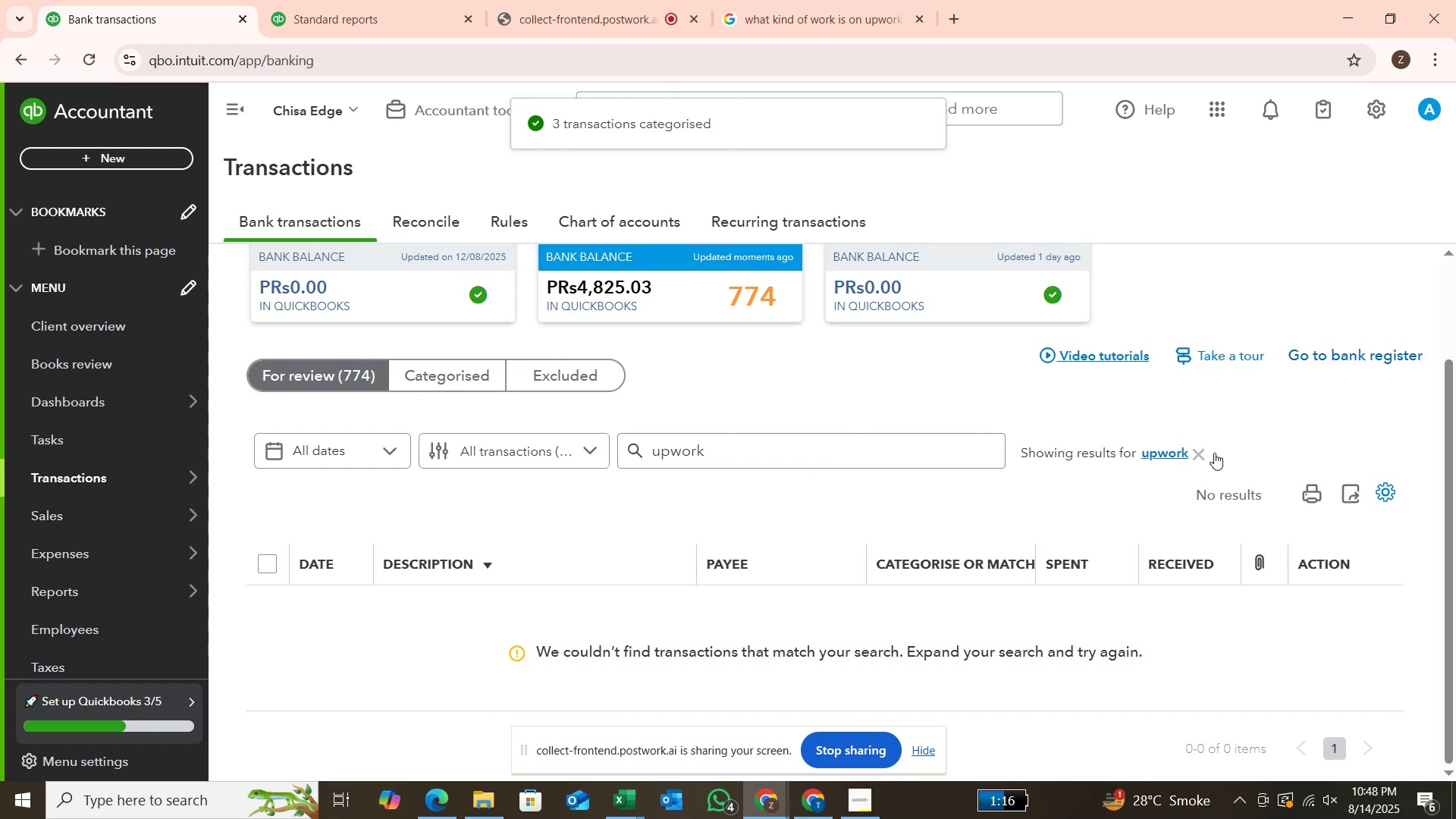 
left_click([1194, 452])
 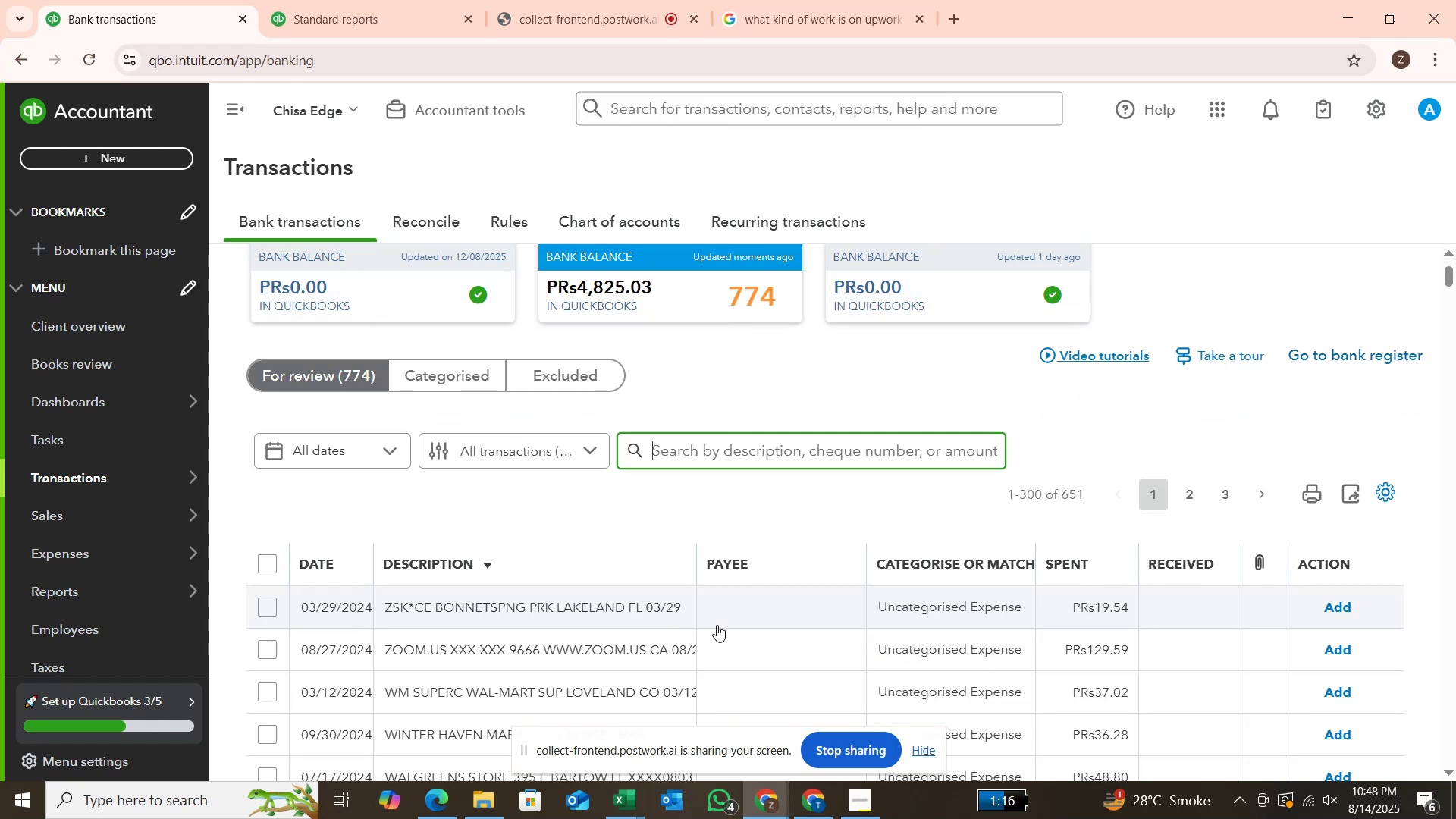 
wait(5.01)
 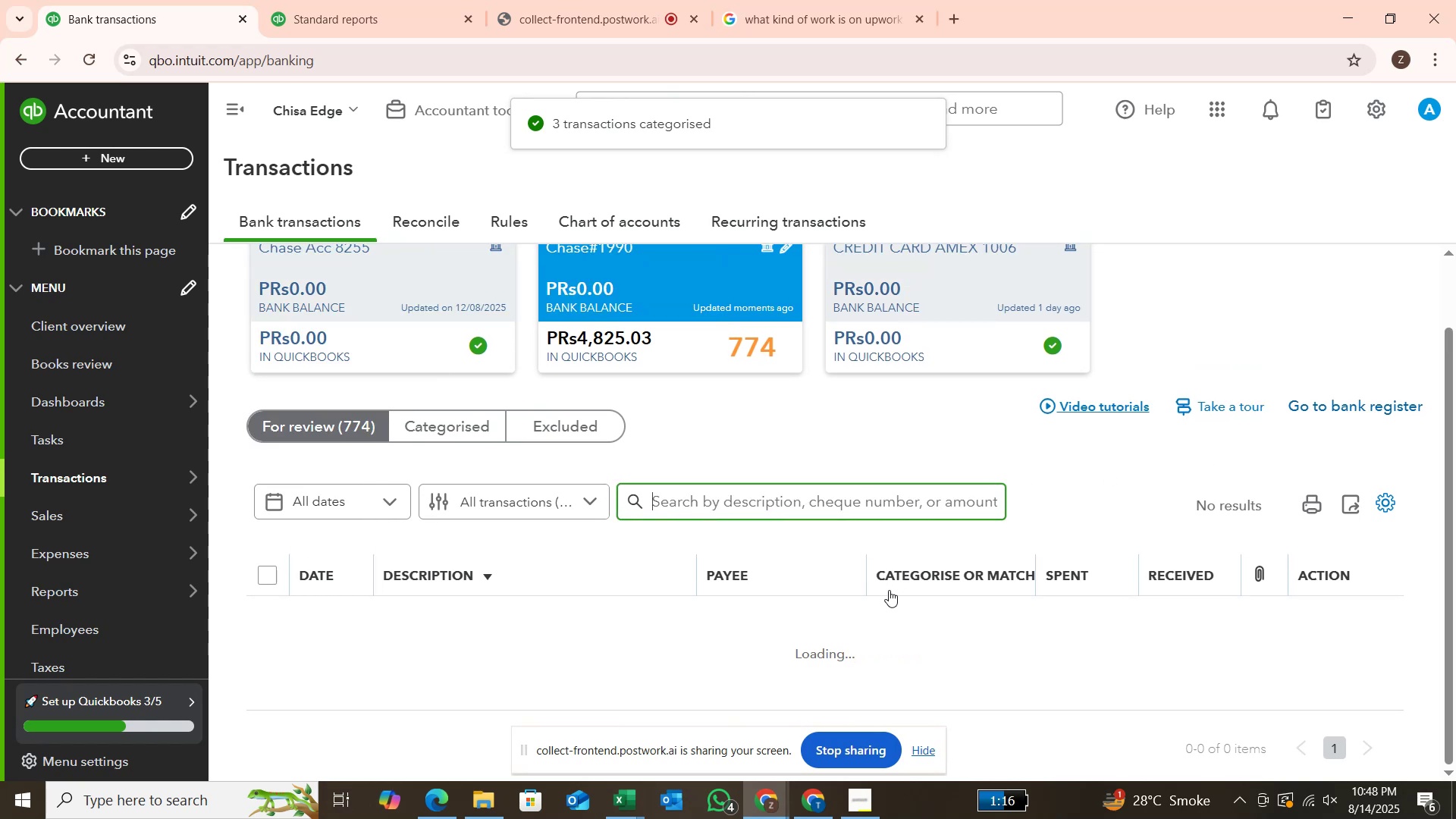 
scroll: coordinate [717, 625], scroll_direction: up, amount: 1.0
 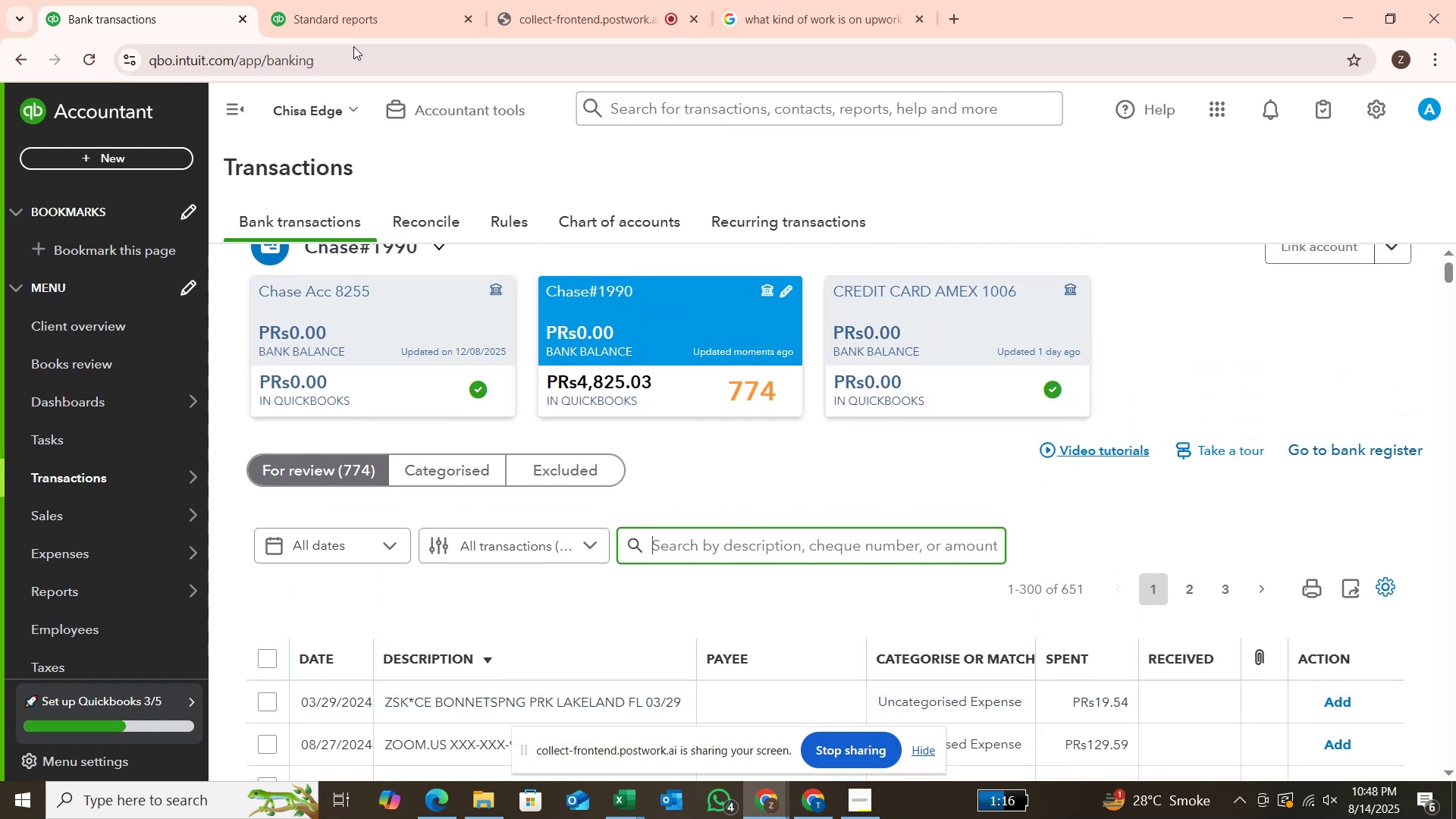 
left_click([315, 20])
 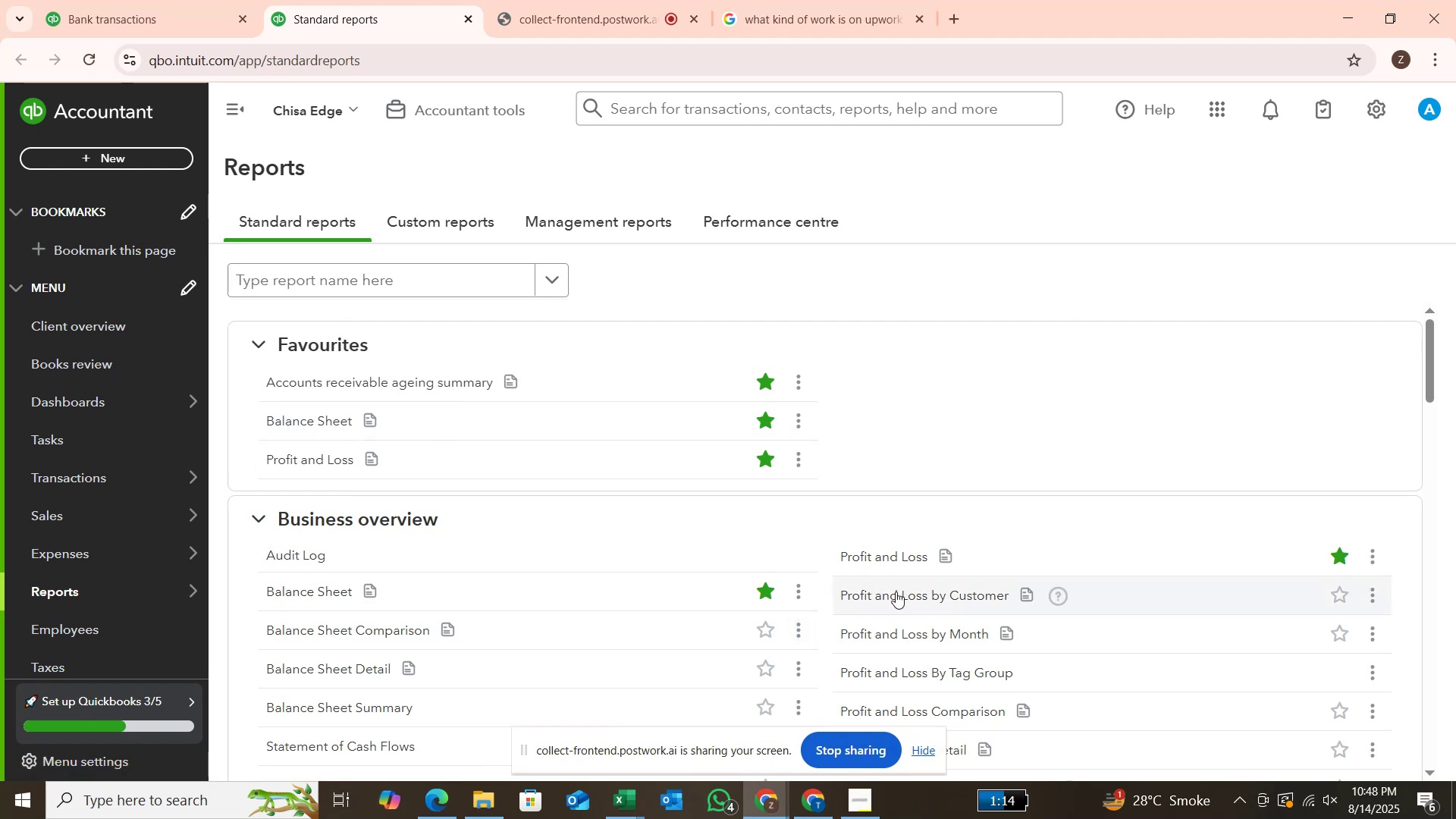 
wait(7.79)
 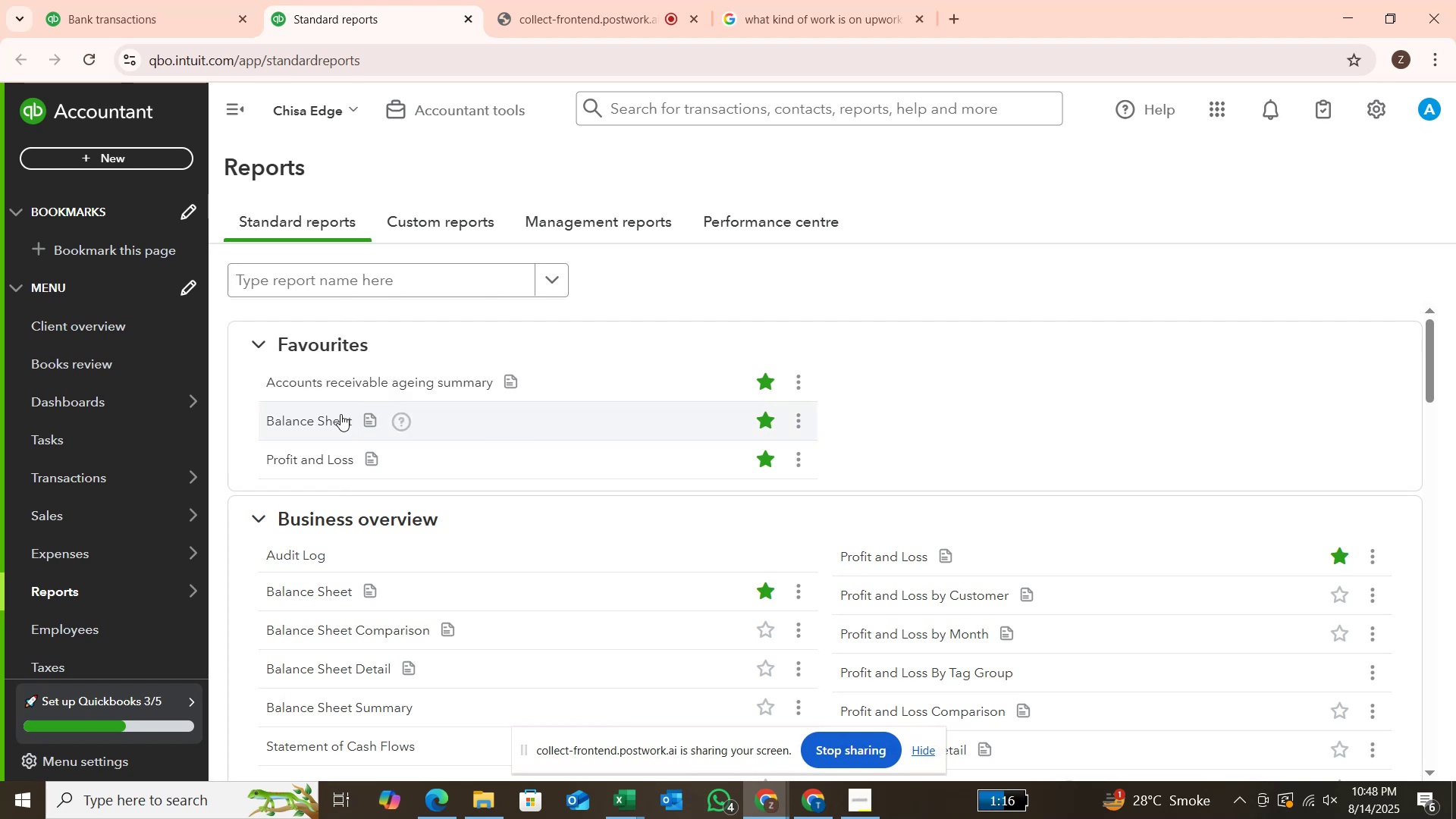 
right_click([1371, 553])
 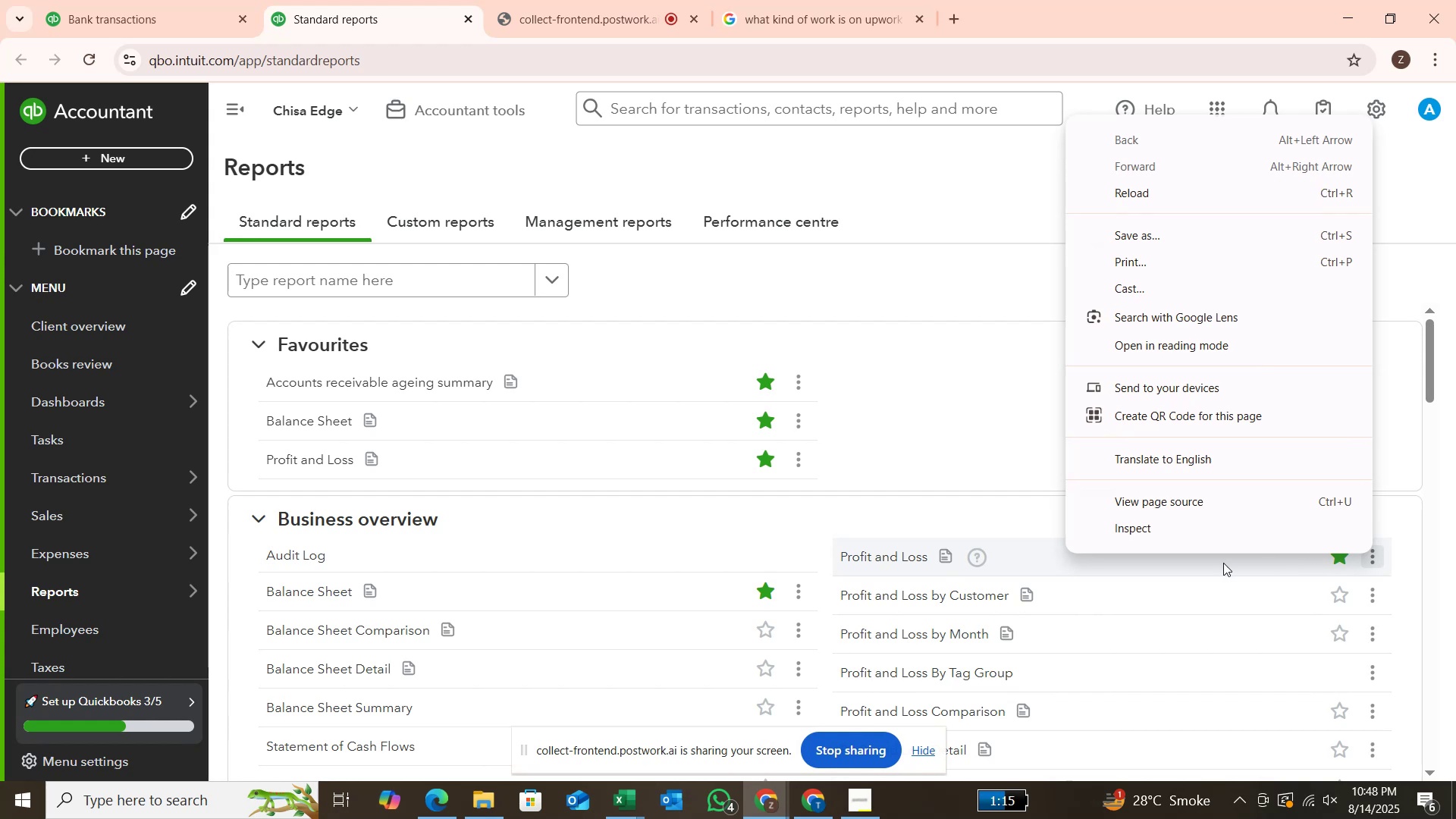 
wait(5.87)
 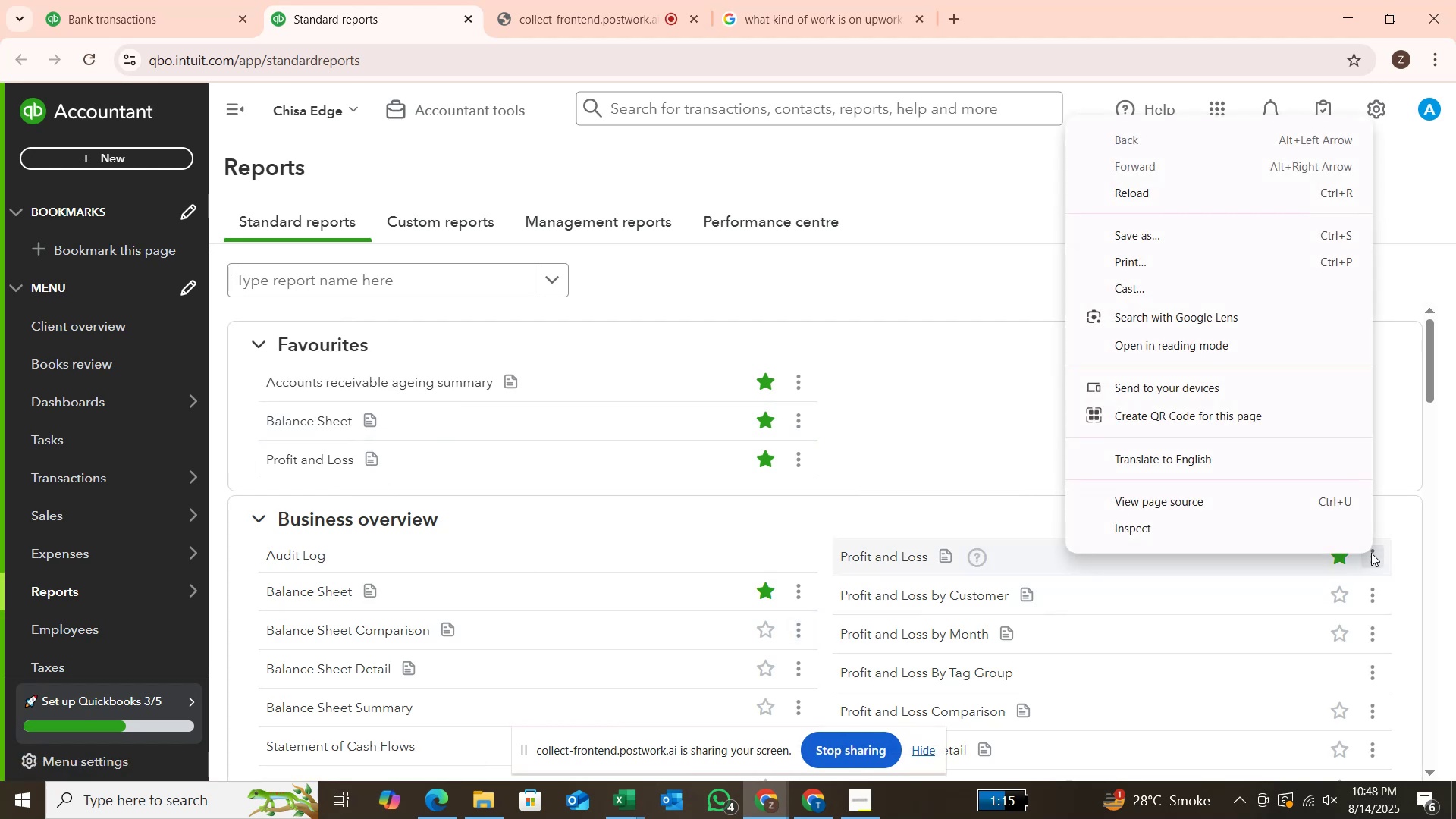 
left_click([908, 555])
 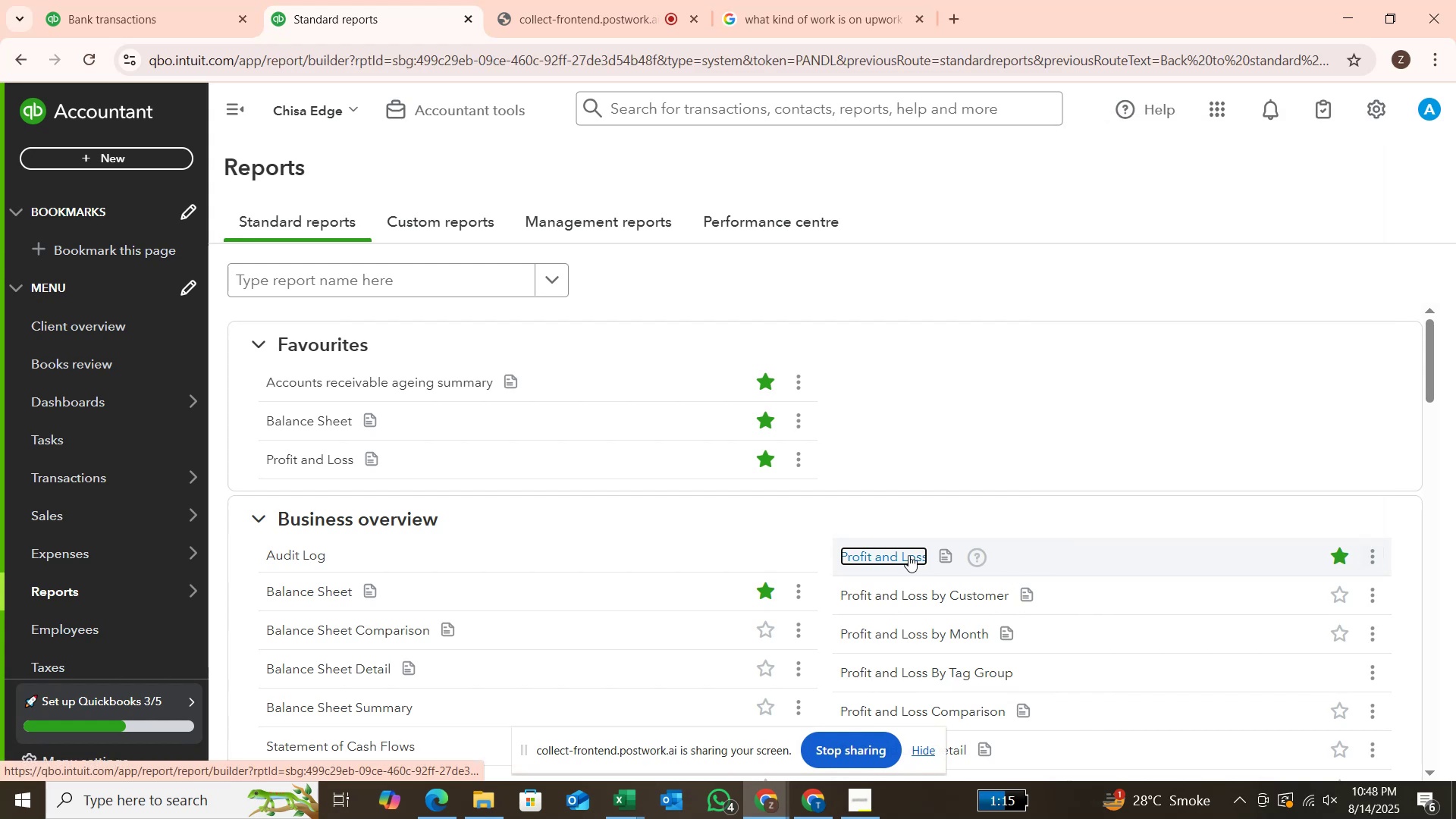 
right_click([908, 555])
 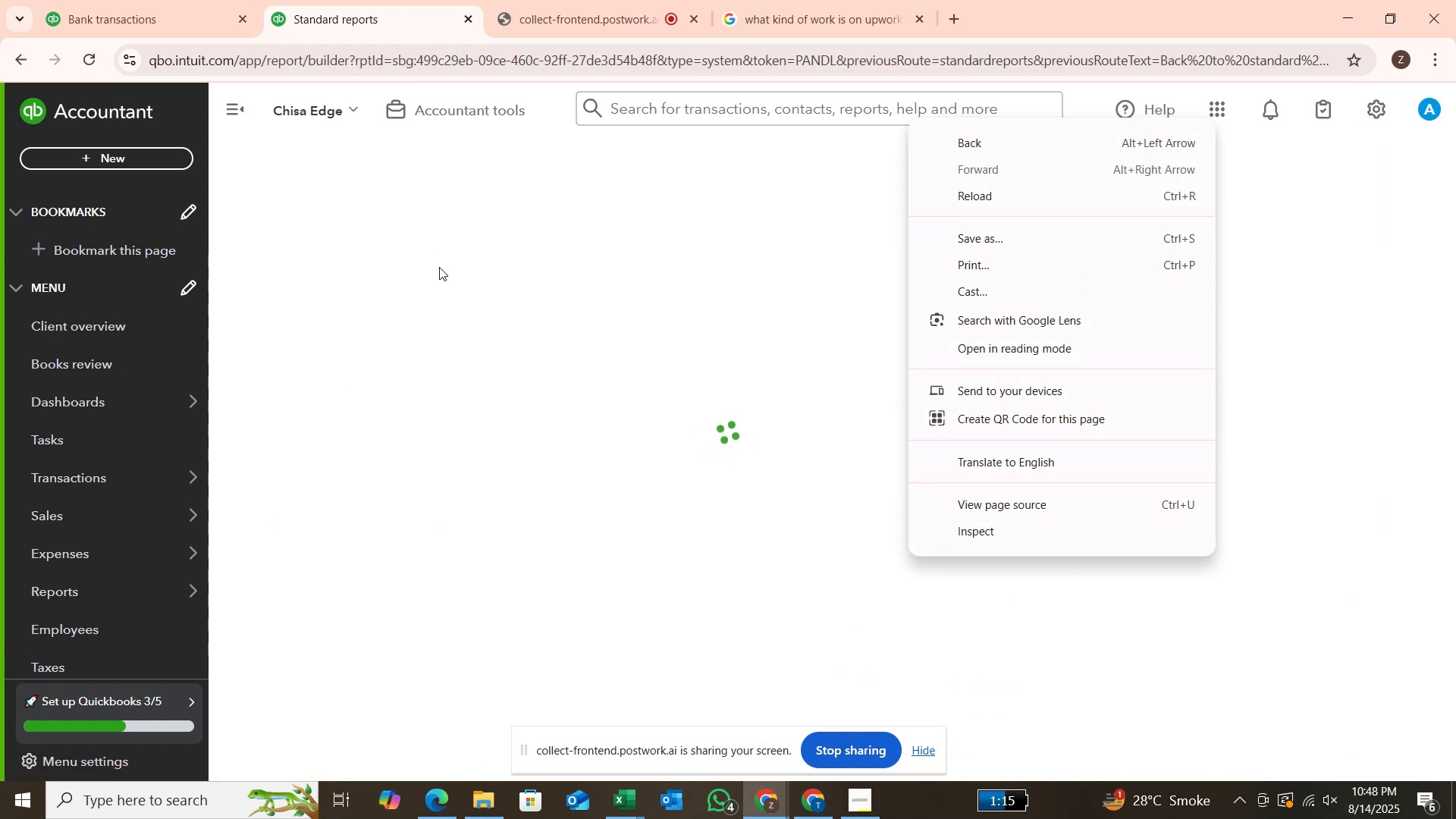 
left_click([330, 23])
 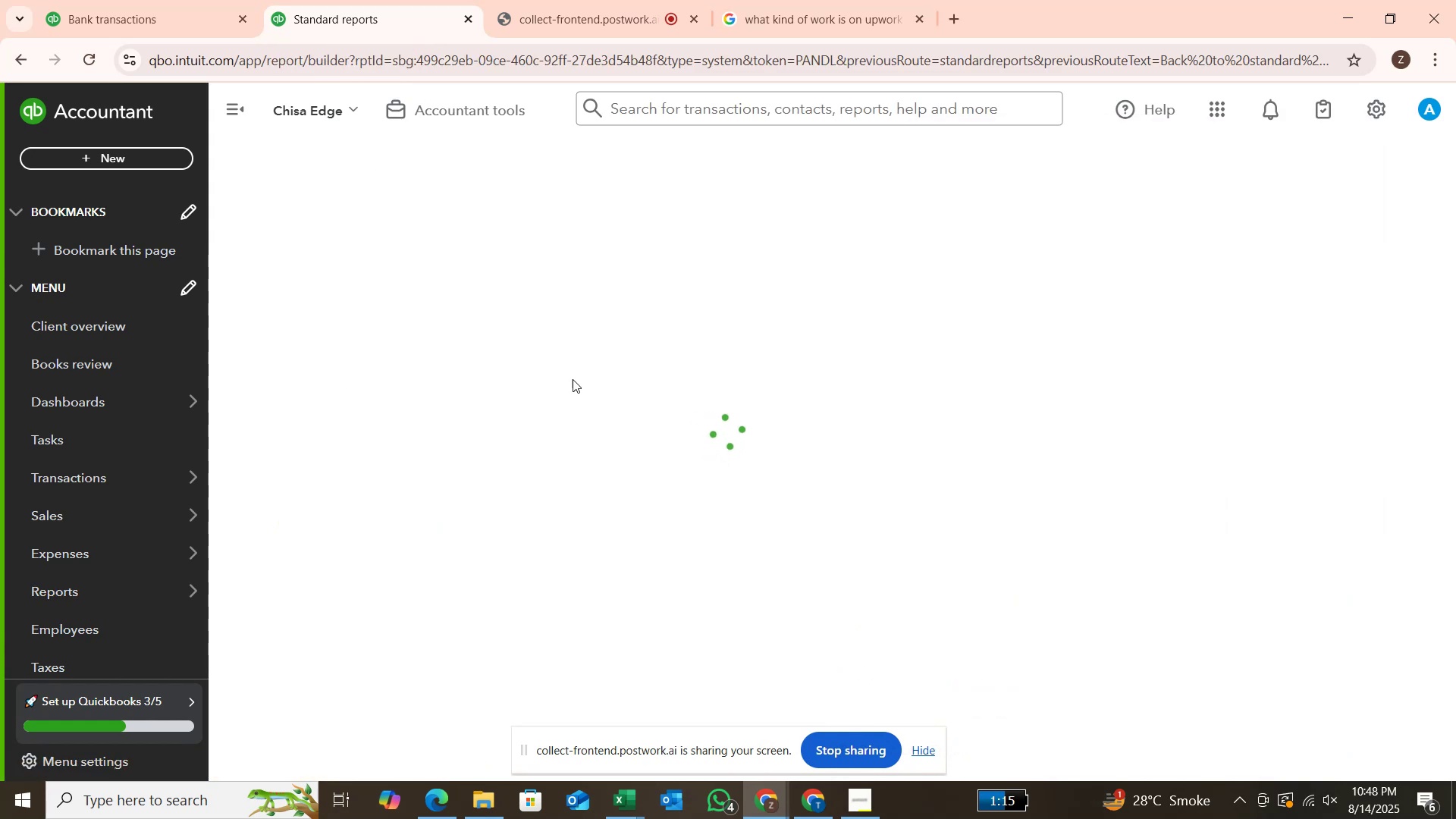 
scroll: coordinate [615, 428], scroll_direction: down, amount: 2.0
 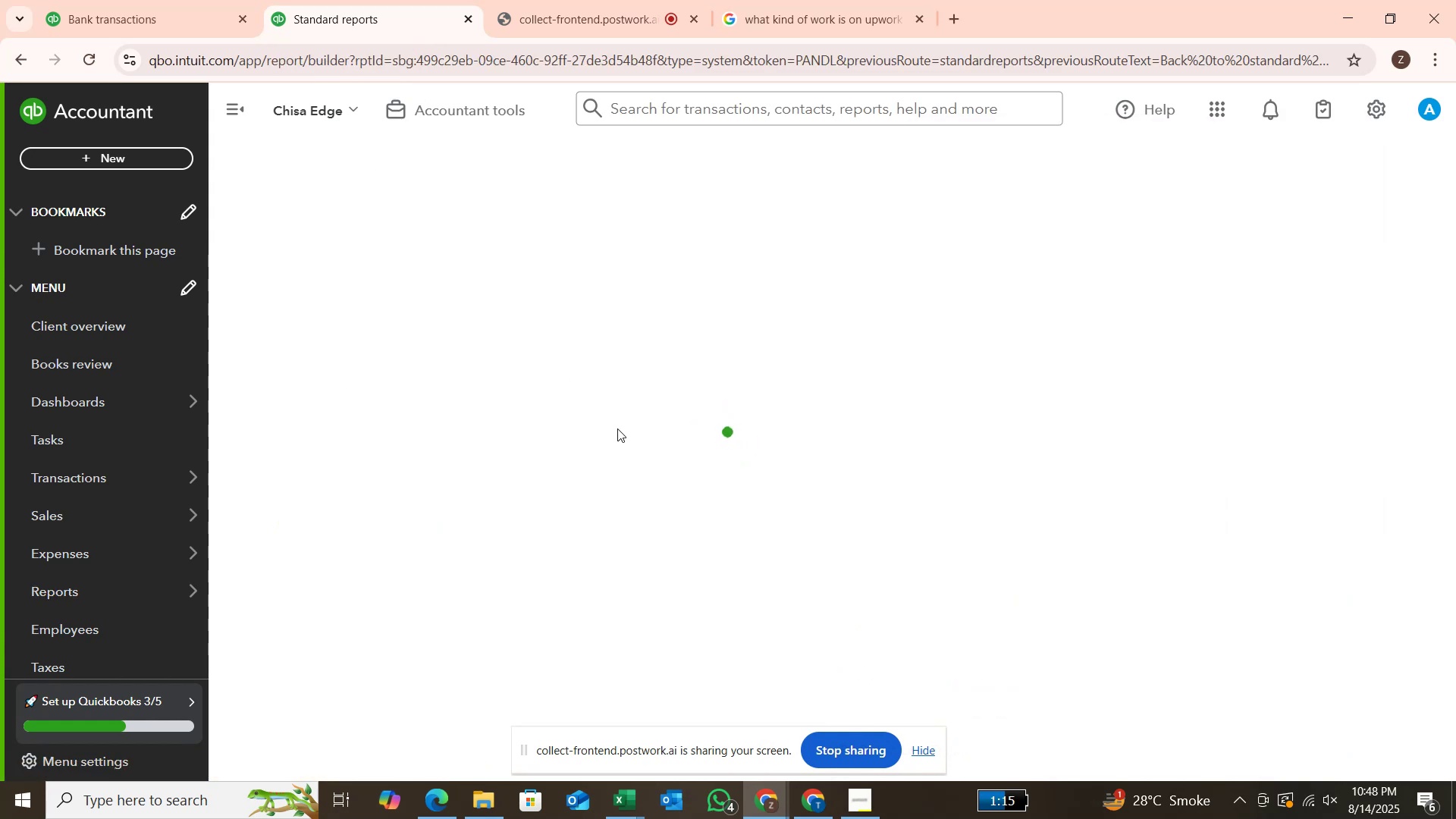 
scroll: coordinate [619, 428], scroll_direction: up, amount: 4.0
 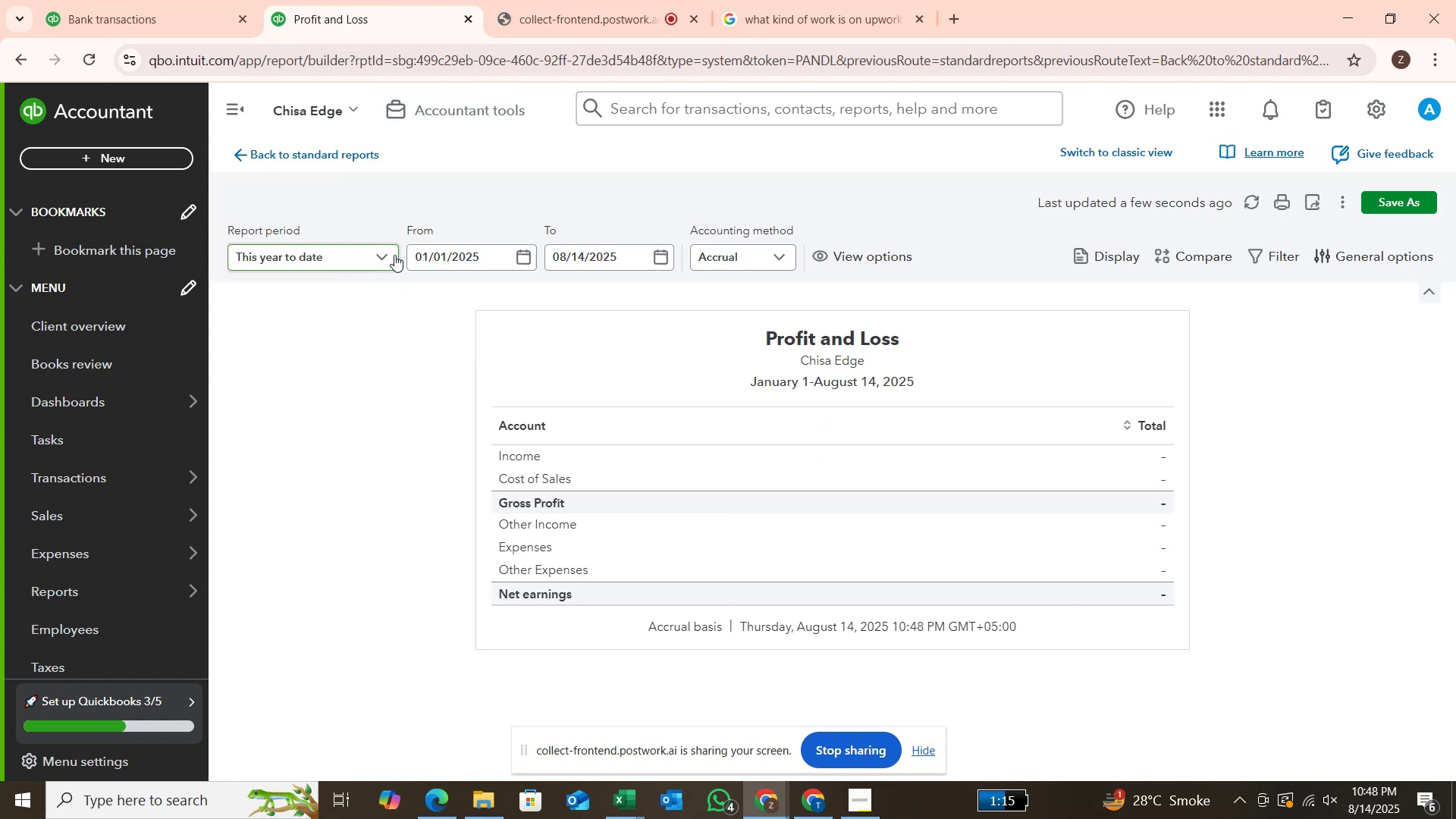 
left_click([385, 257])
 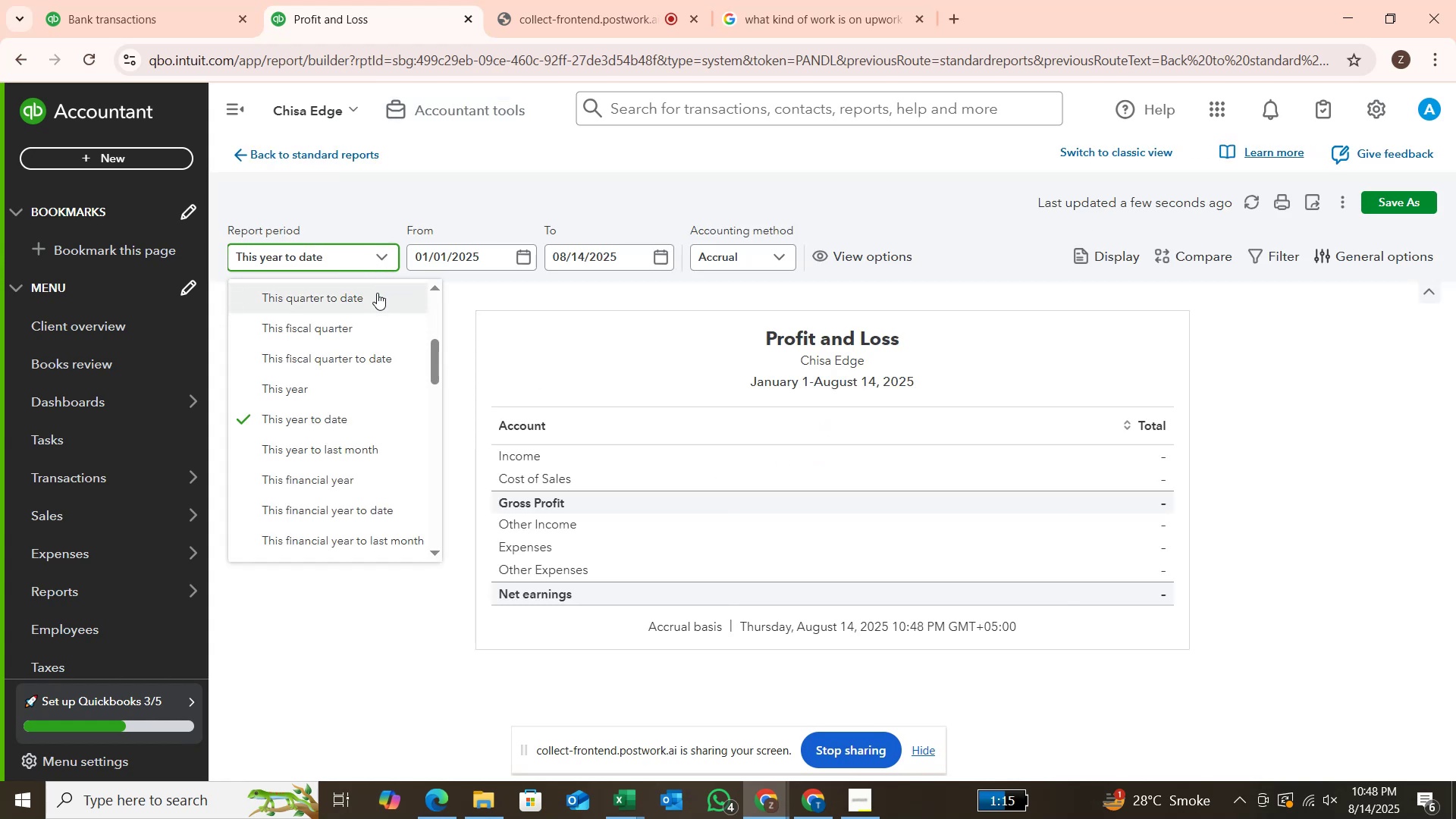 
scroll: coordinate [378, 306], scroll_direction: up, amount: 4.0
 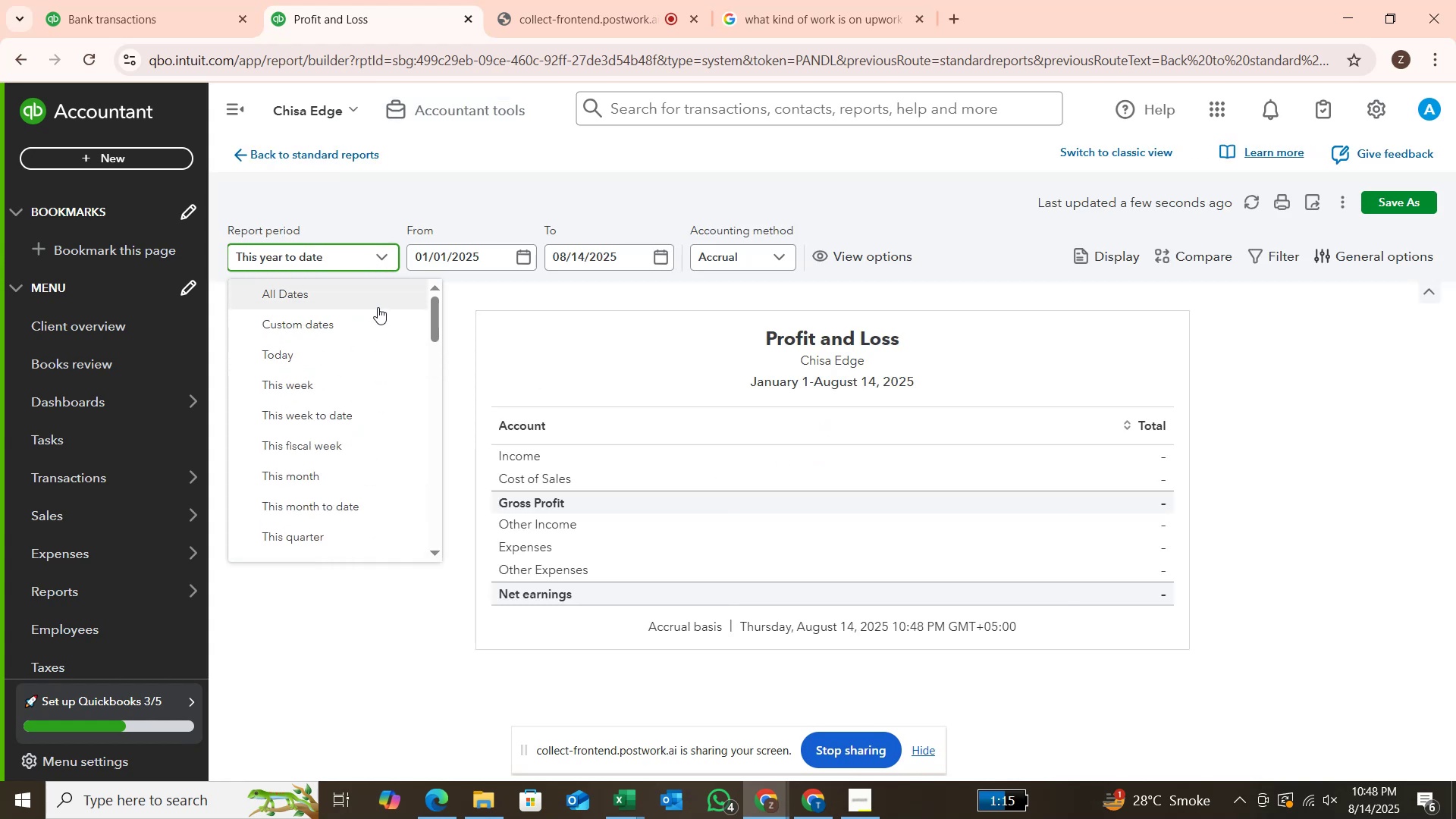 
left_click([378, 307])
 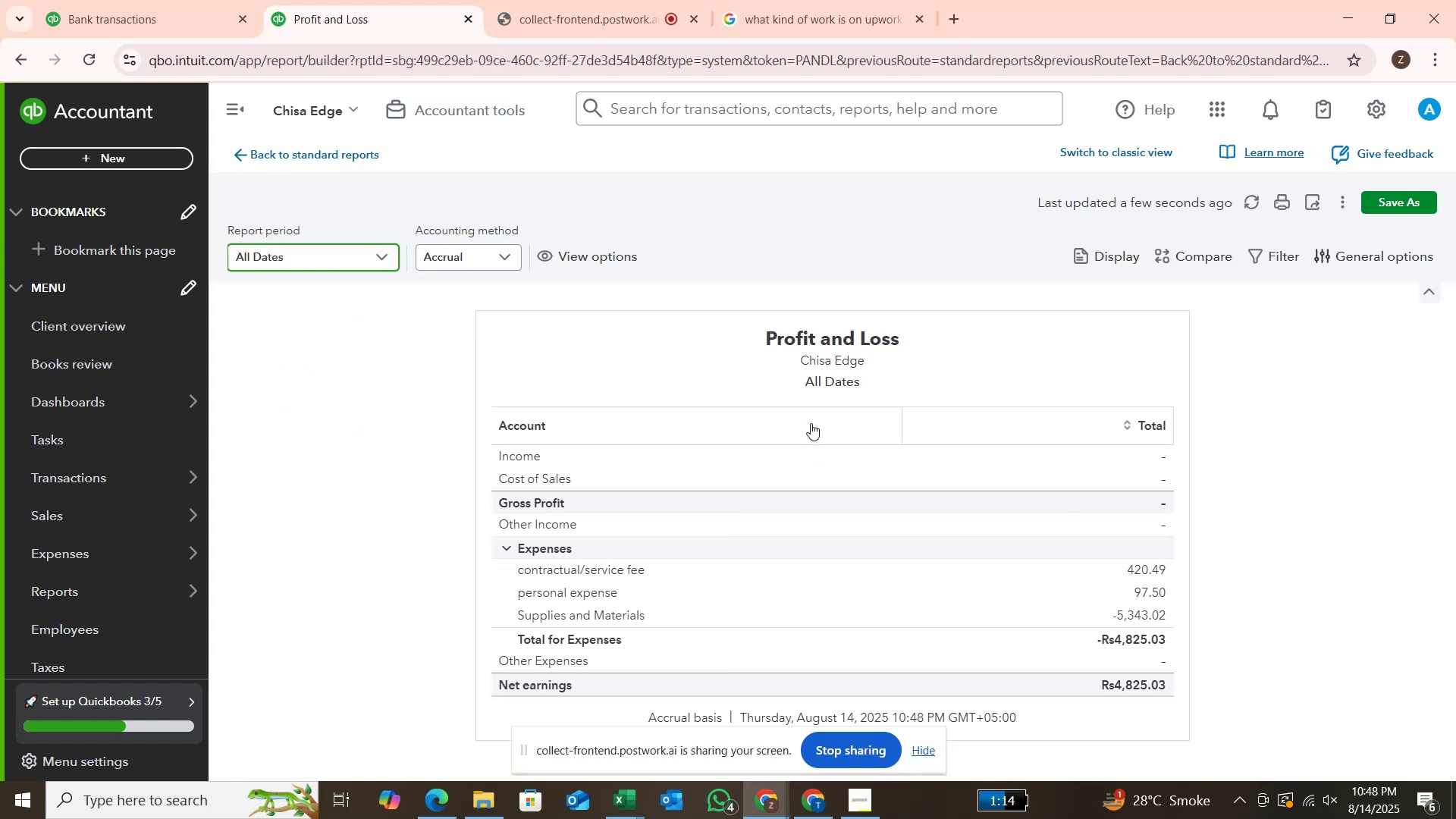 
scroll: coordinate [811, 423], scroll_direction: up, amount: 2.0
 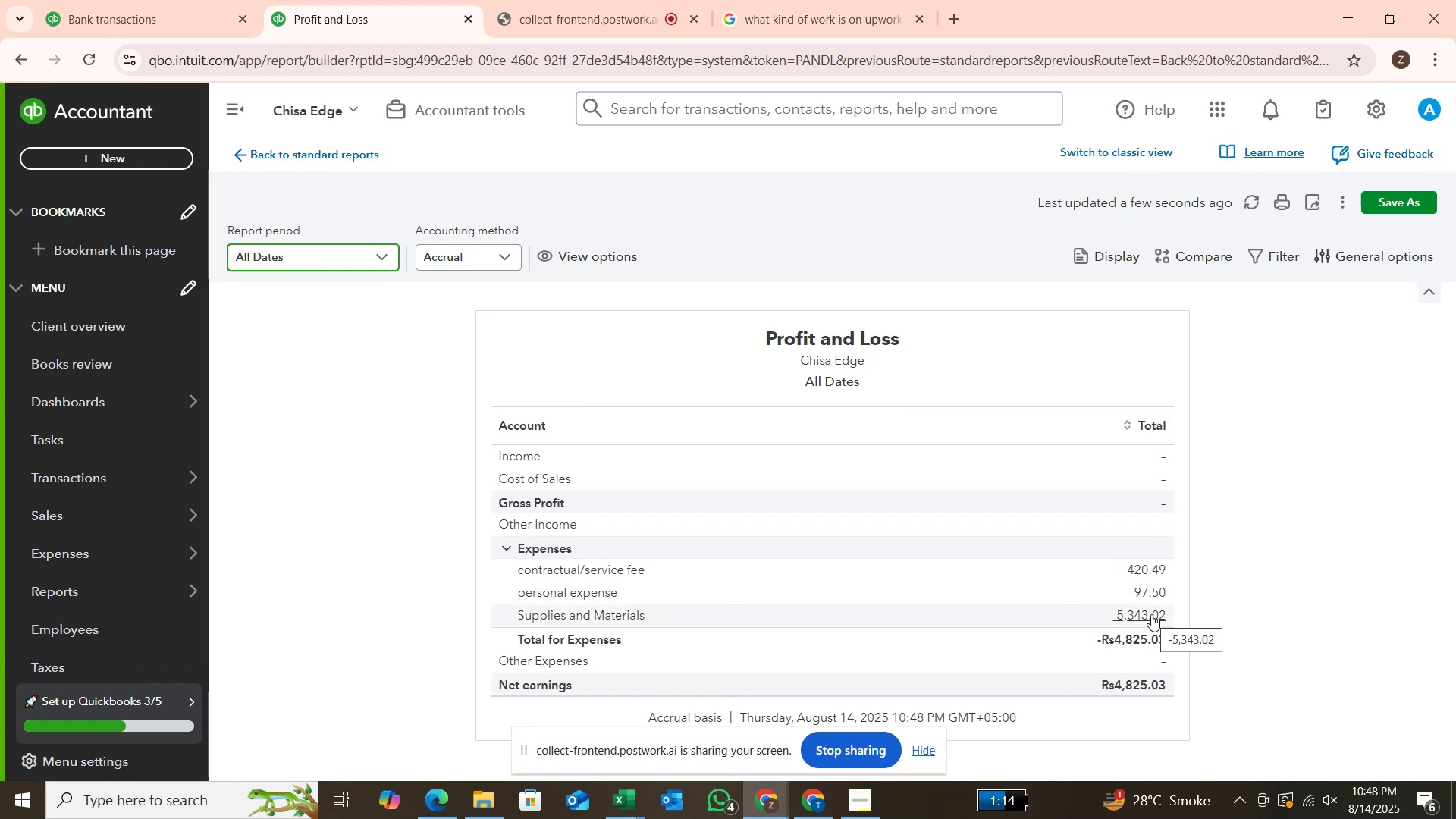 
wait(9.18)
 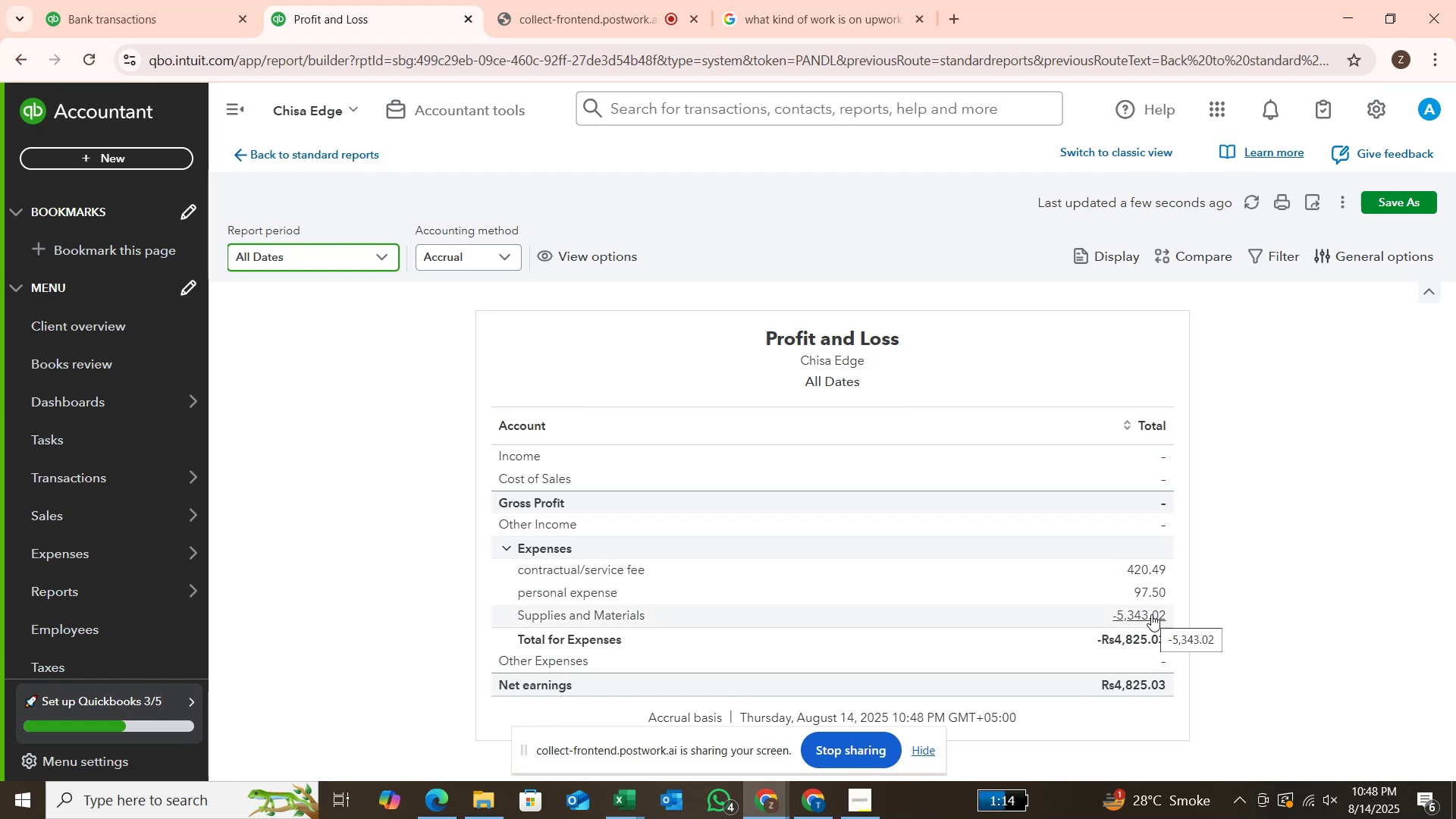 
left_click([193, 23])
 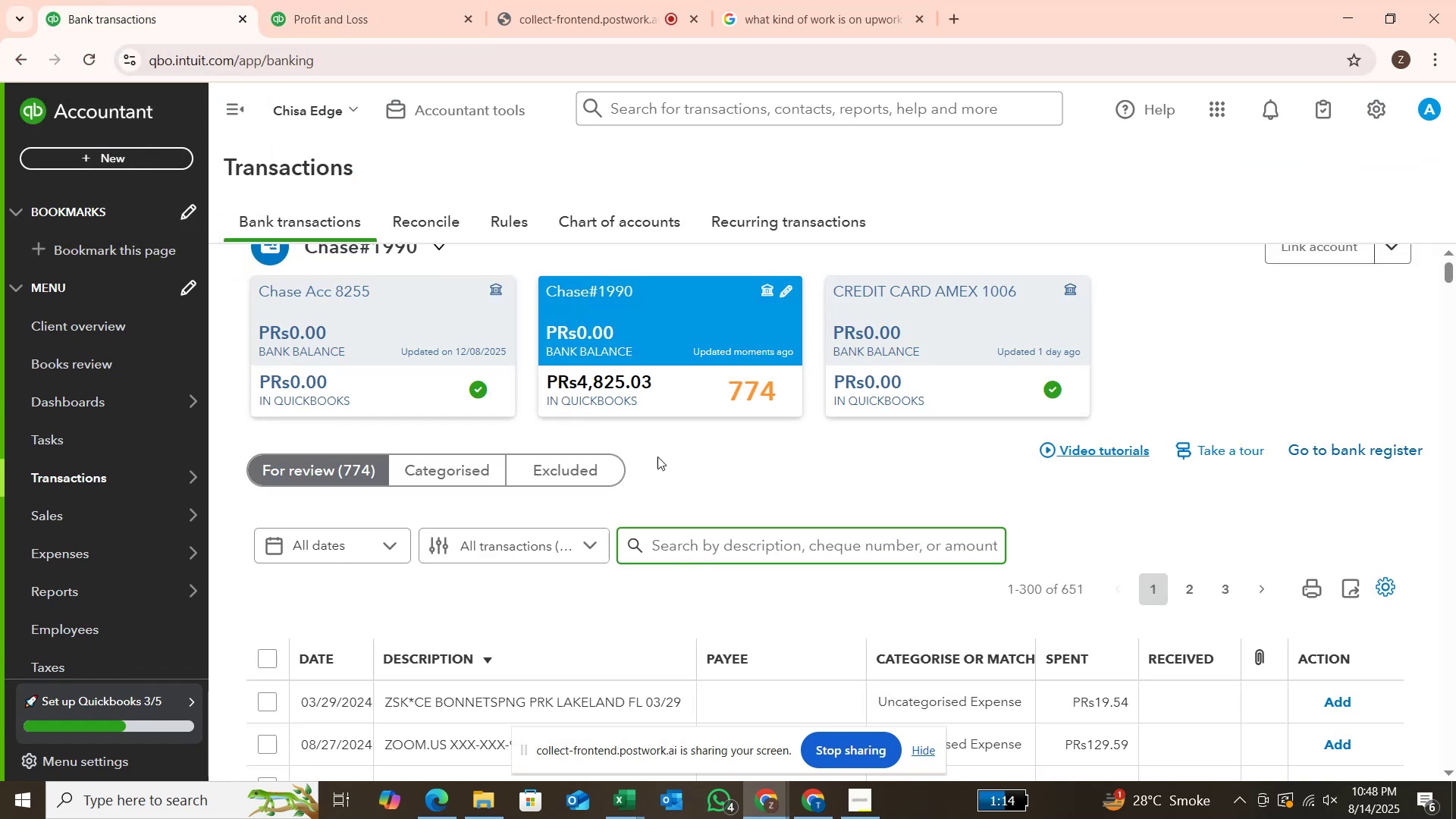 
scroll: coordinate [661, 461], scroll_direction: down, amount: 4.0
 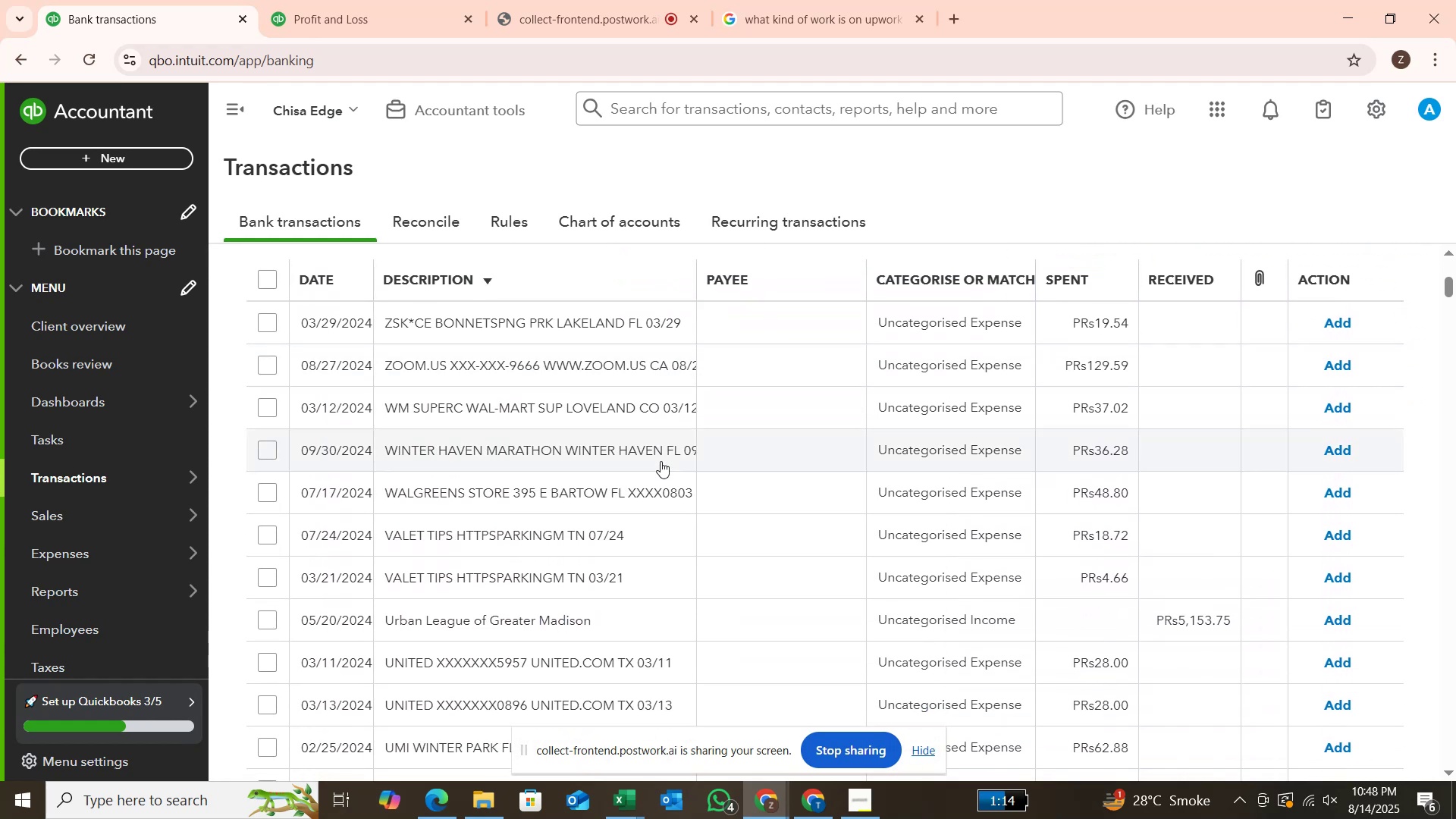 
scroll: coordinate [661, 461], scroll_direction: up, amount: 1.0
 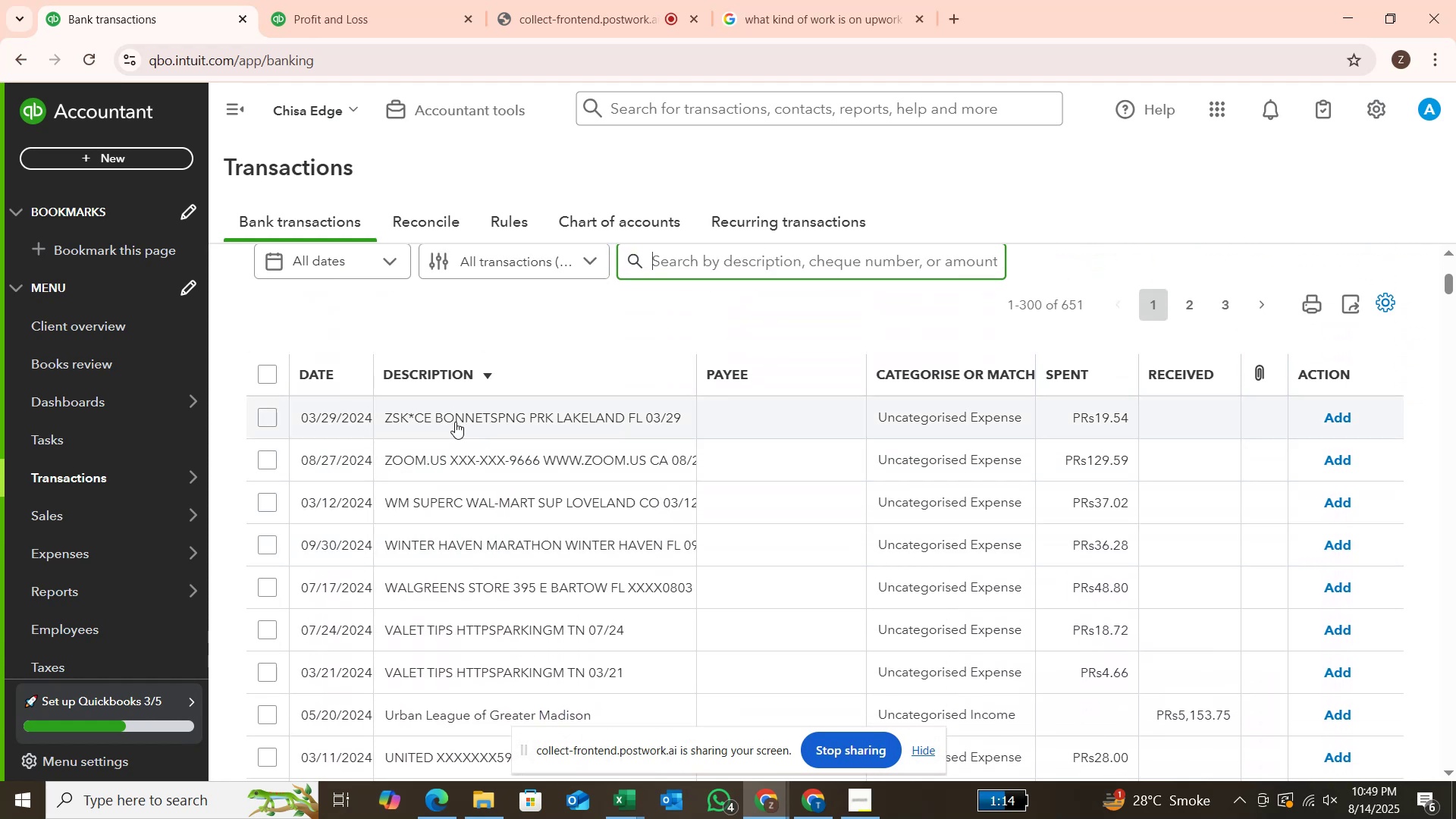 
scroll: coordinate [497, 466], scroll_direction: down, amount: 4.0
 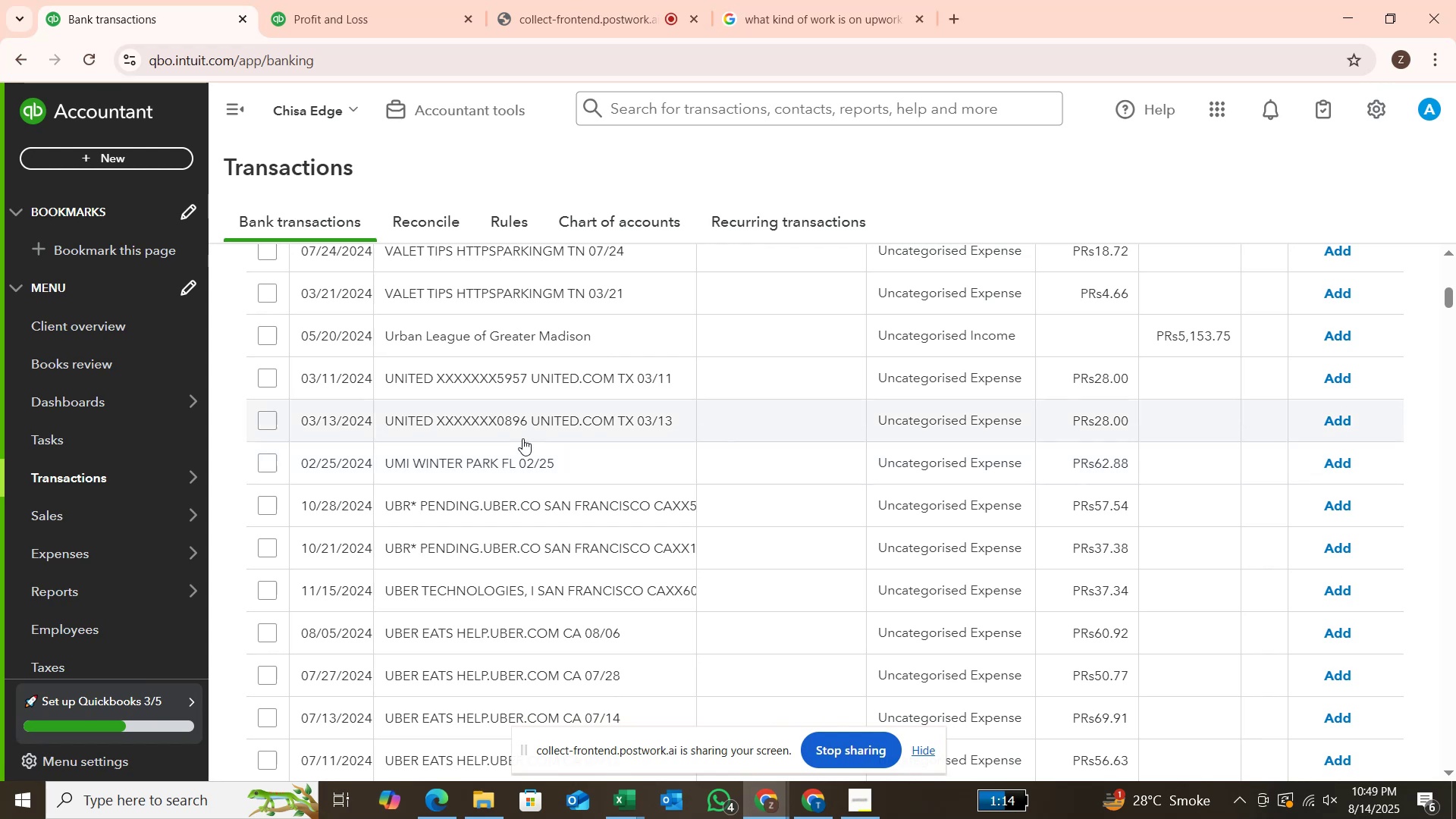 
wait(5.26)
 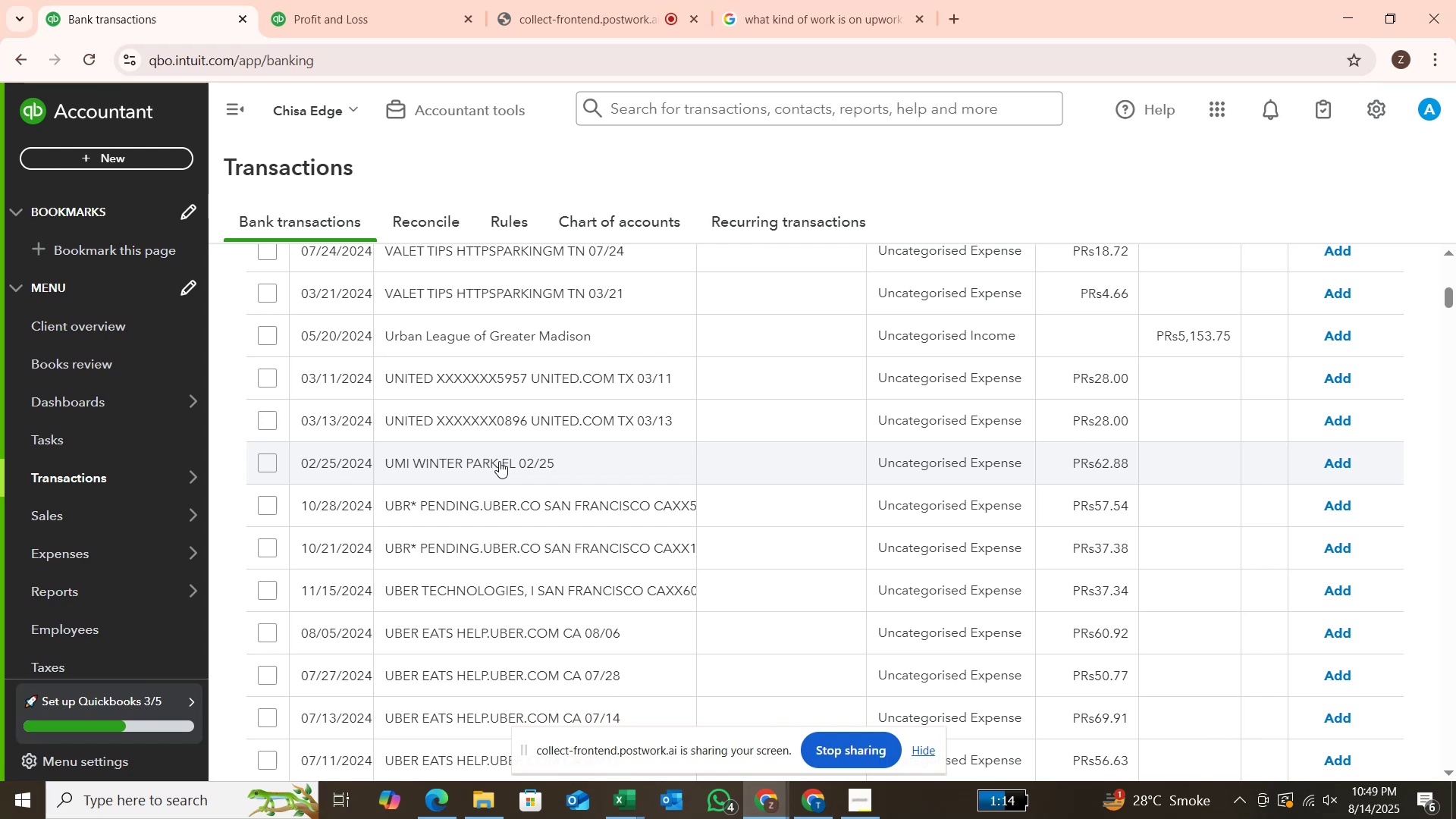 
scroll: coordinate [654, 365], scroll_direction: up, amount: 4.0
 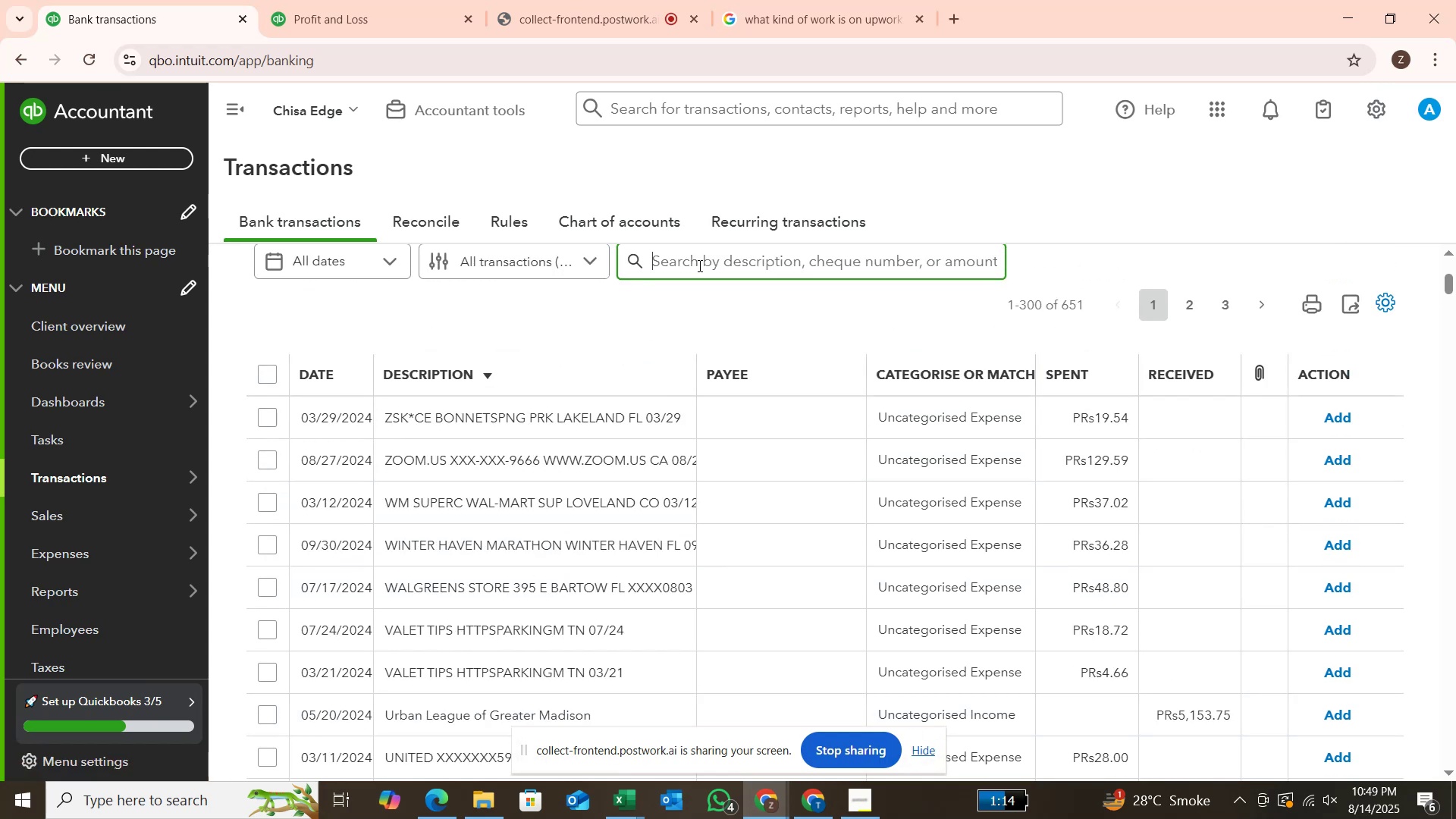 
type(uber)
 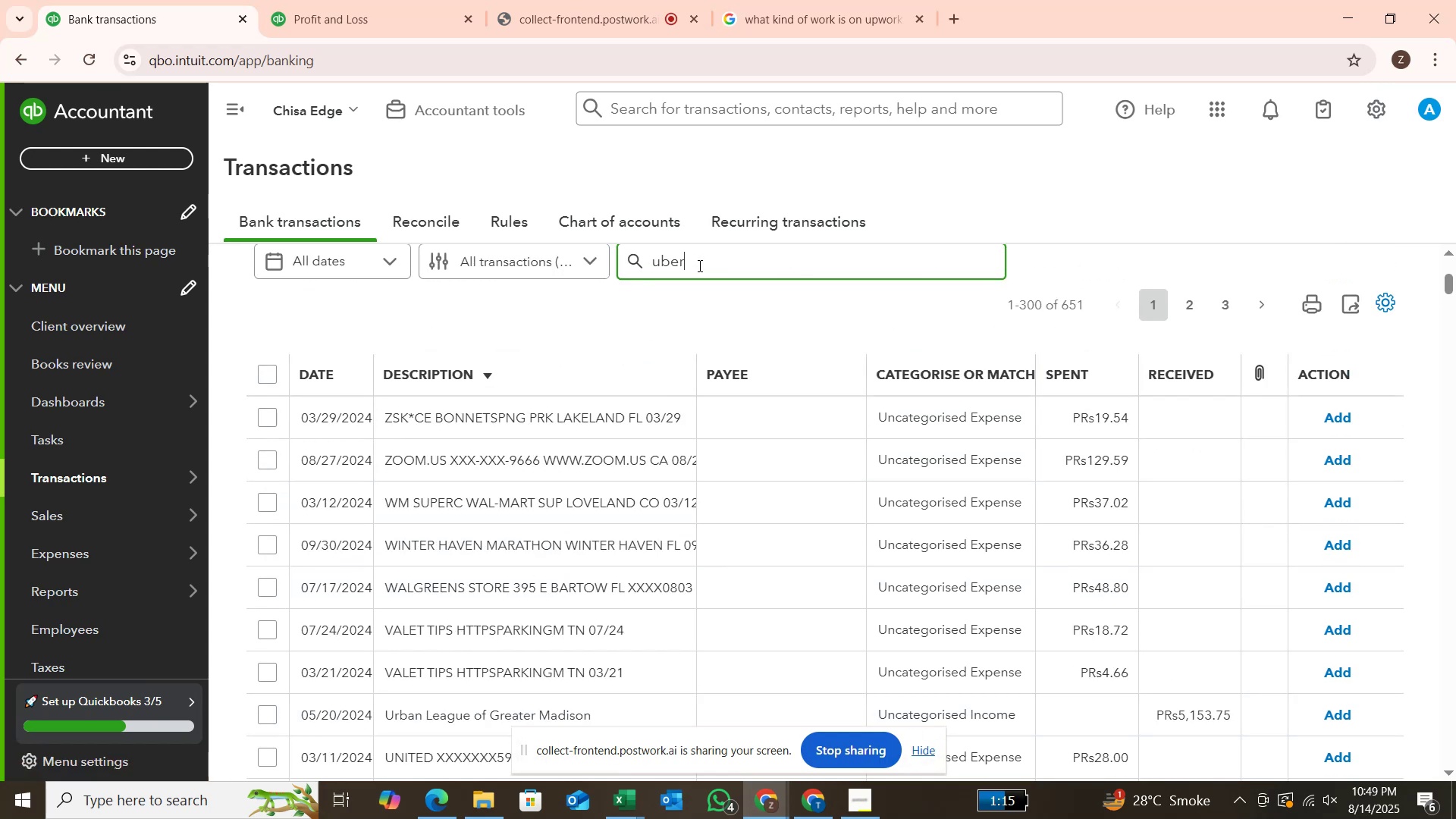 
key(Enter)
 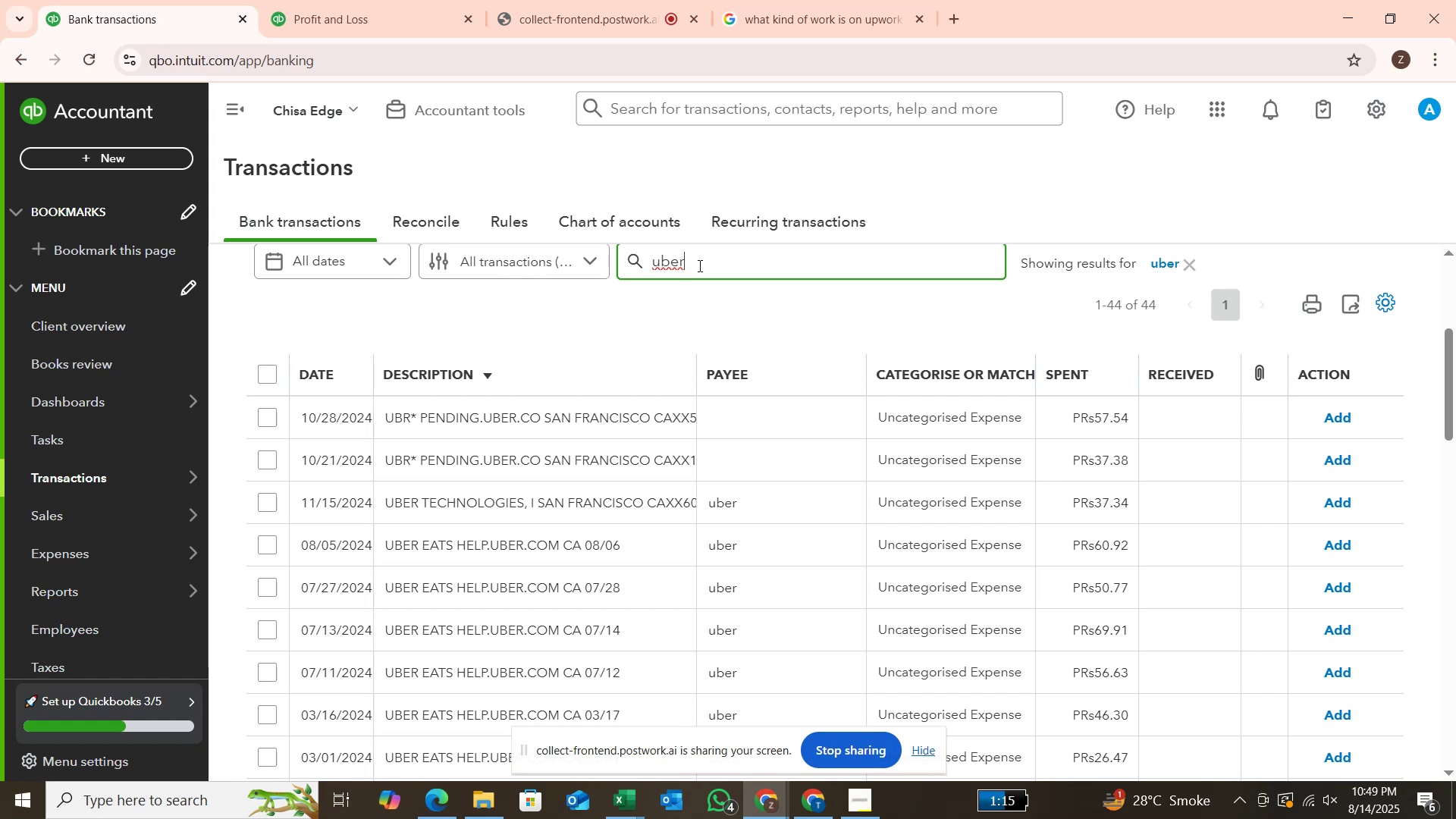 
wait(16.97)
 